 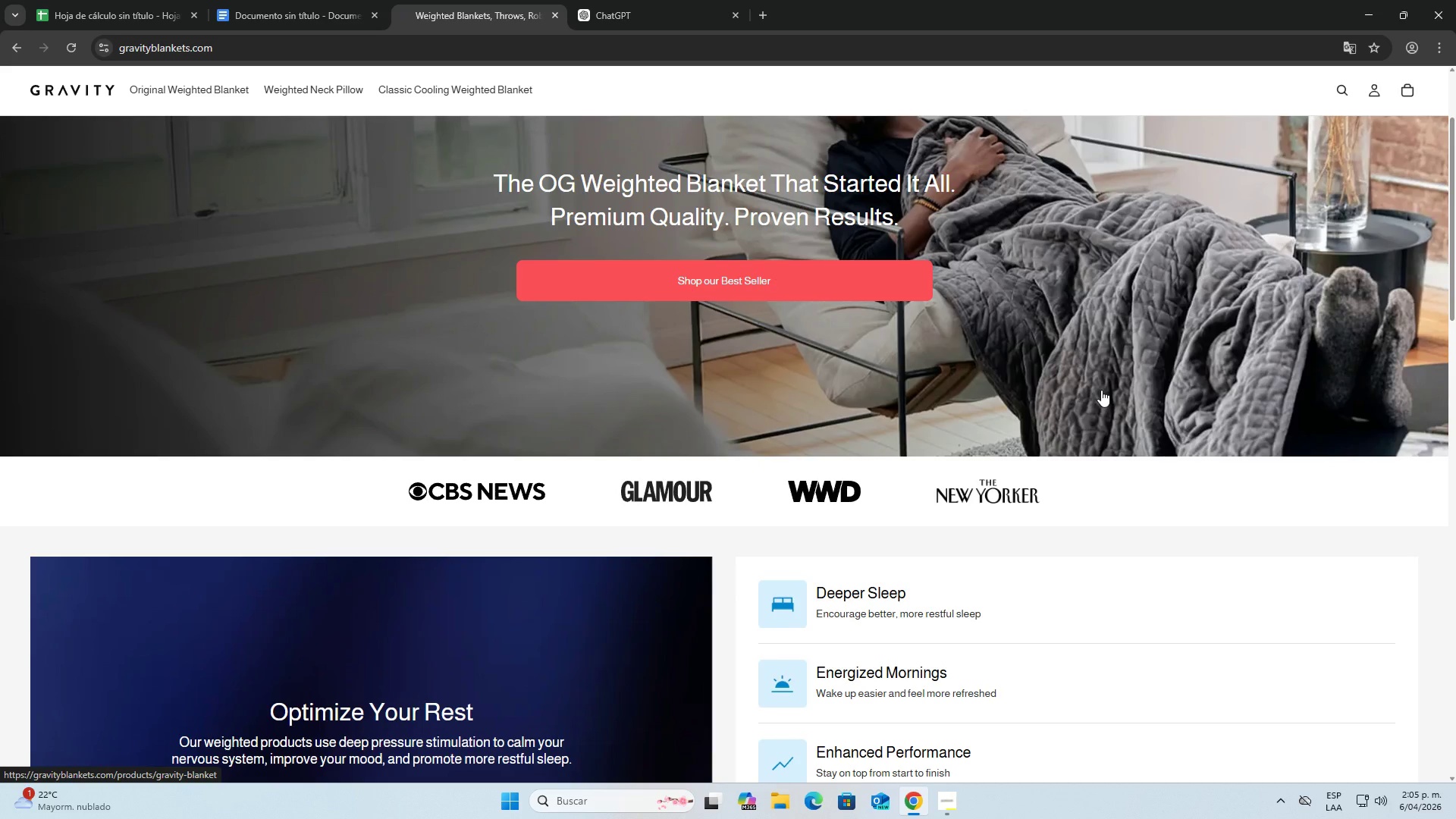 
scroll: coordinate [1125, 470], scroll_direction: down, amount: 2.0
 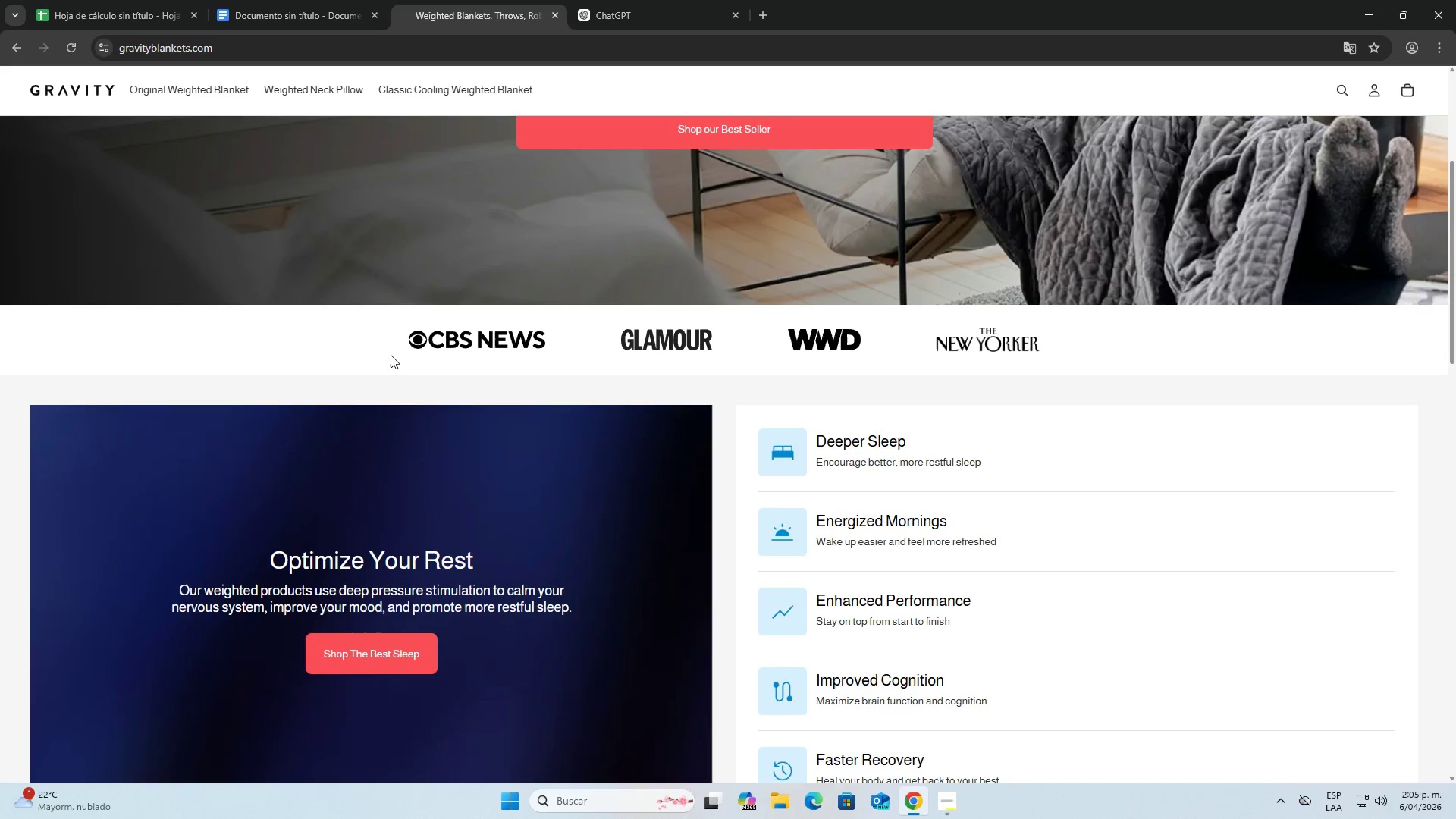 
left_click_drag(start_coordinate=[356, 344], to_coordinate=[1119, 332])
 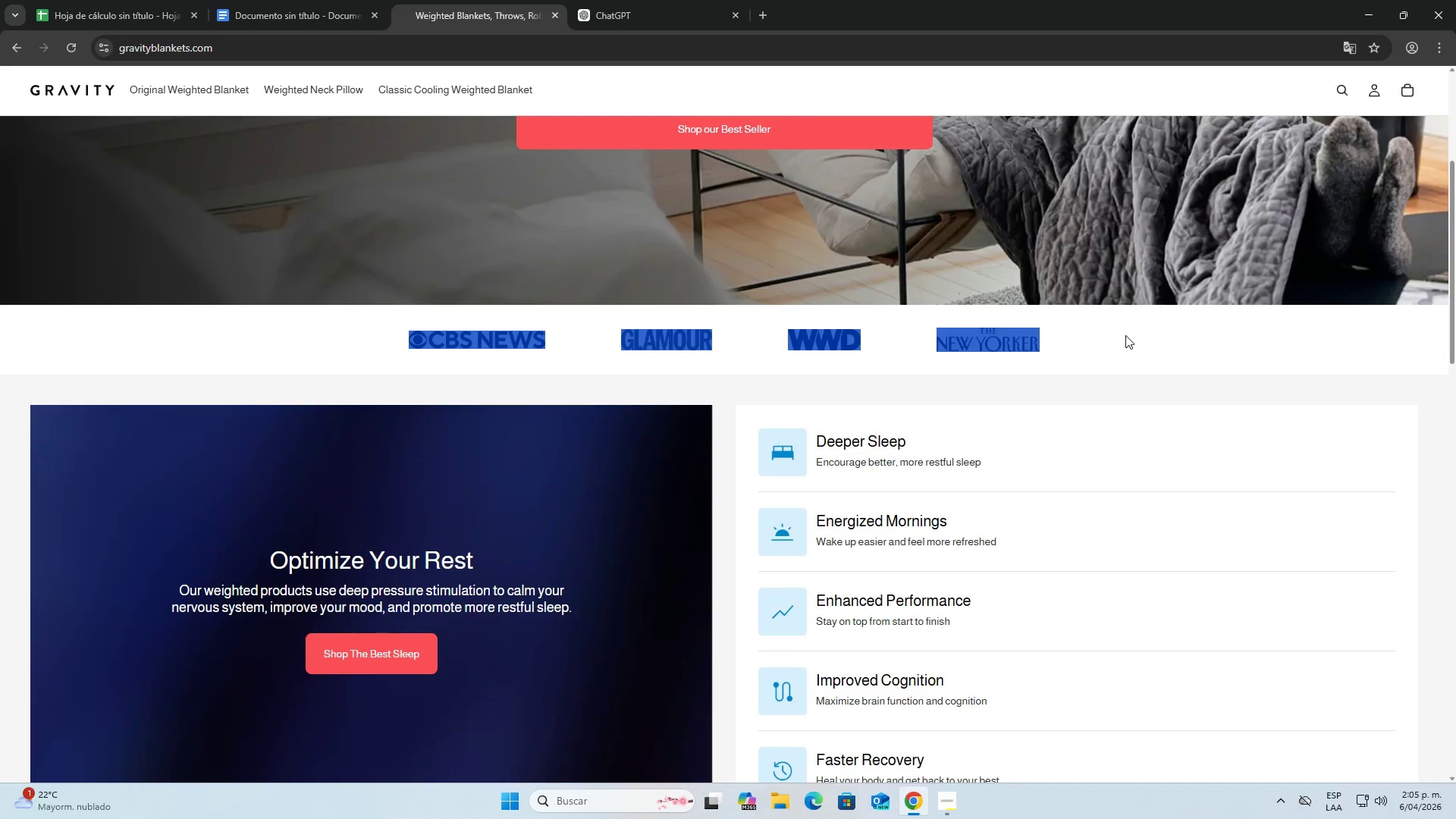 
left_click([1125, 335])
 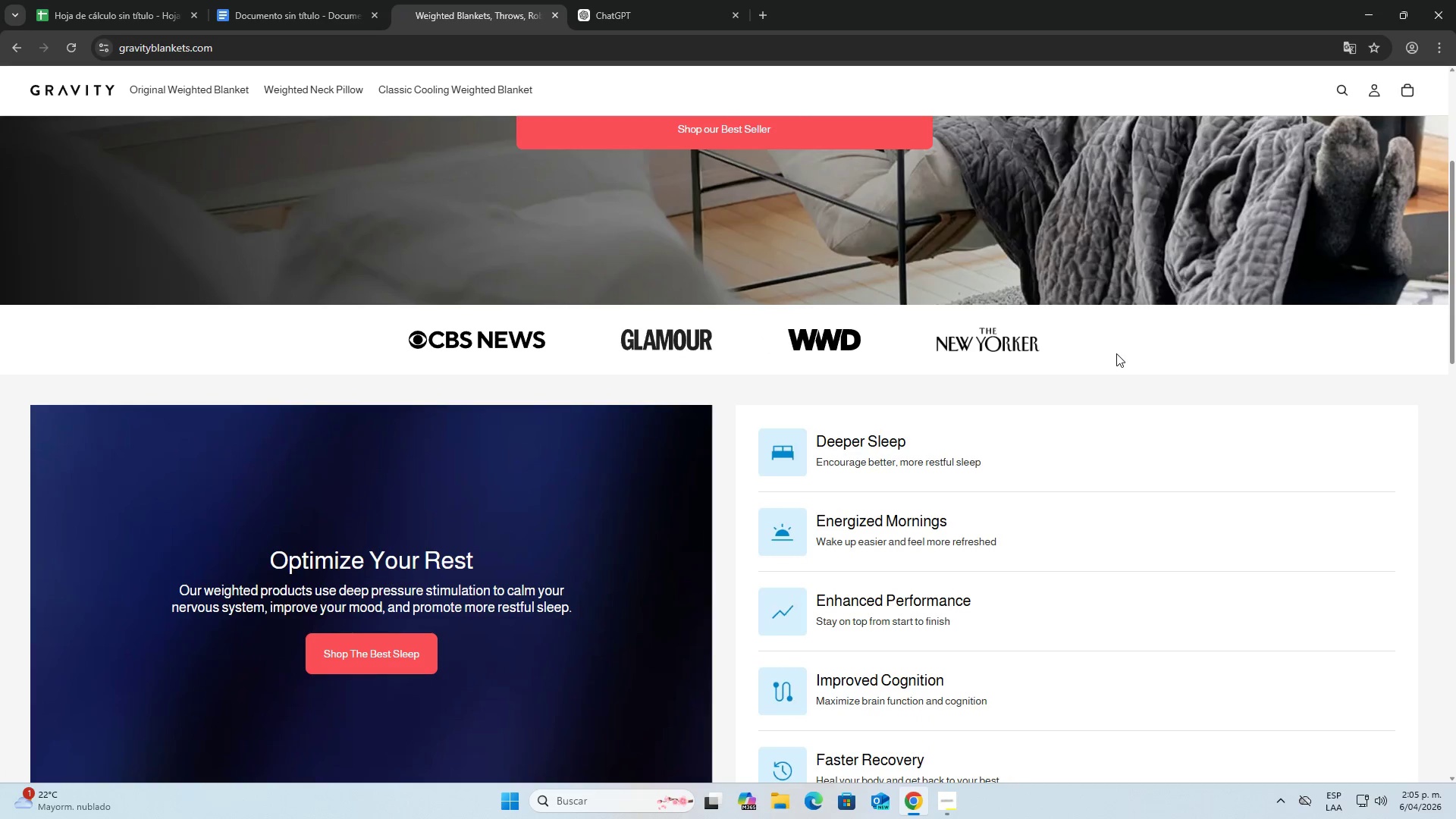 
scroll: coordinate [1115, 355], scroll_direction: down, amount: 1.0
 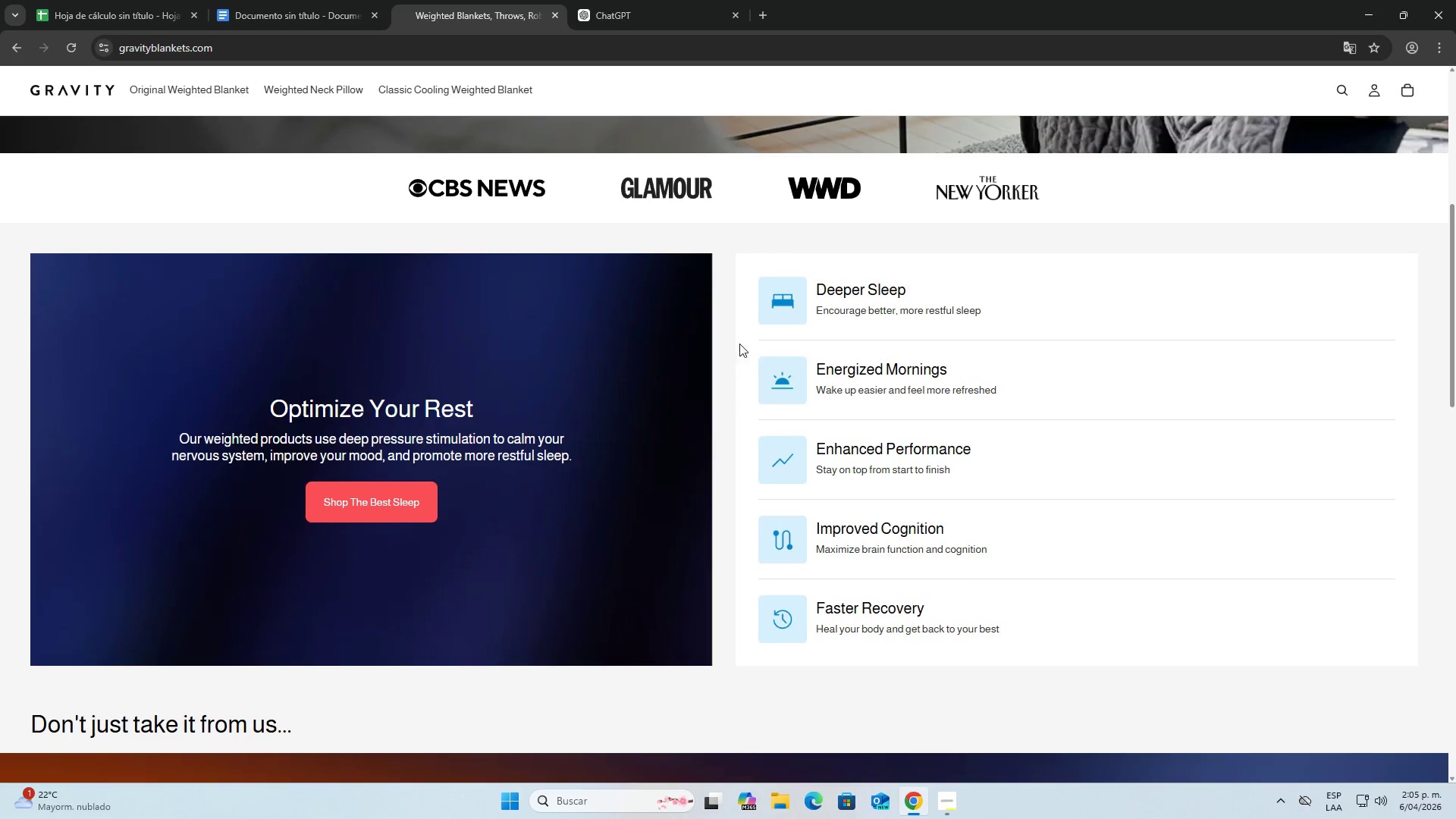 
wait(6.33)
 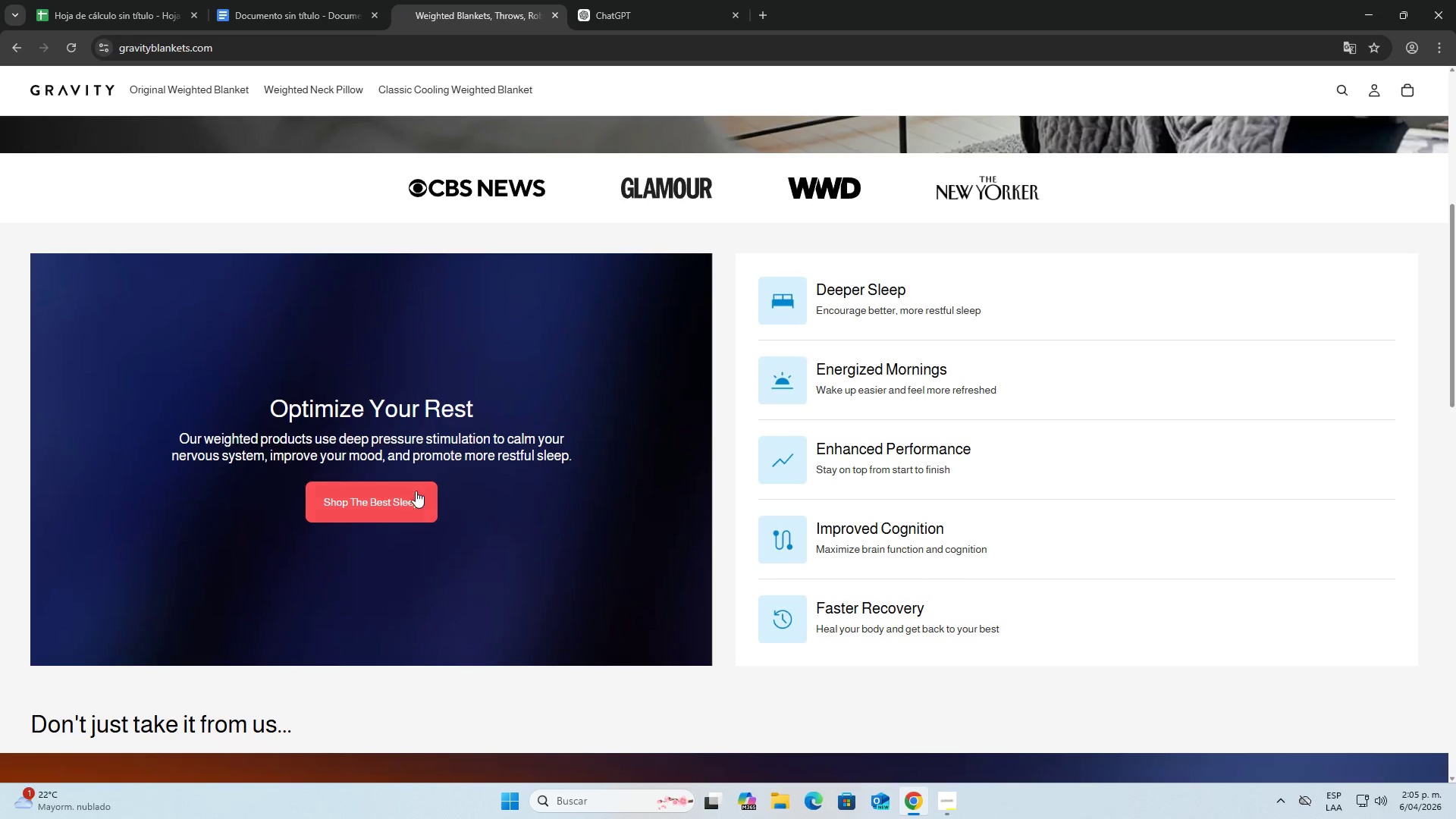 
scroll: coordinate [770, 503], scroll_direction: down, amount: 7.0
 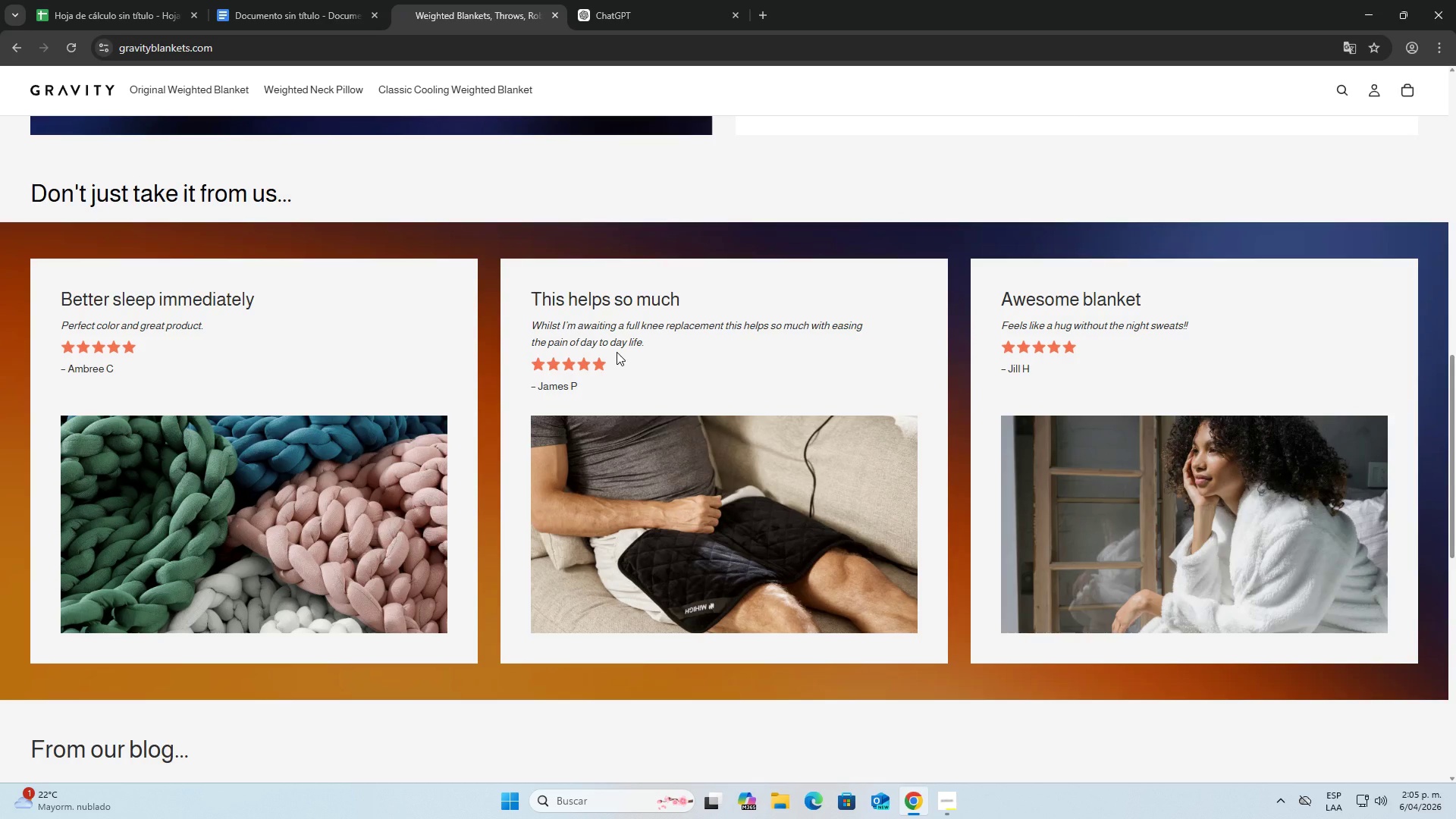 
wait(9.19)
 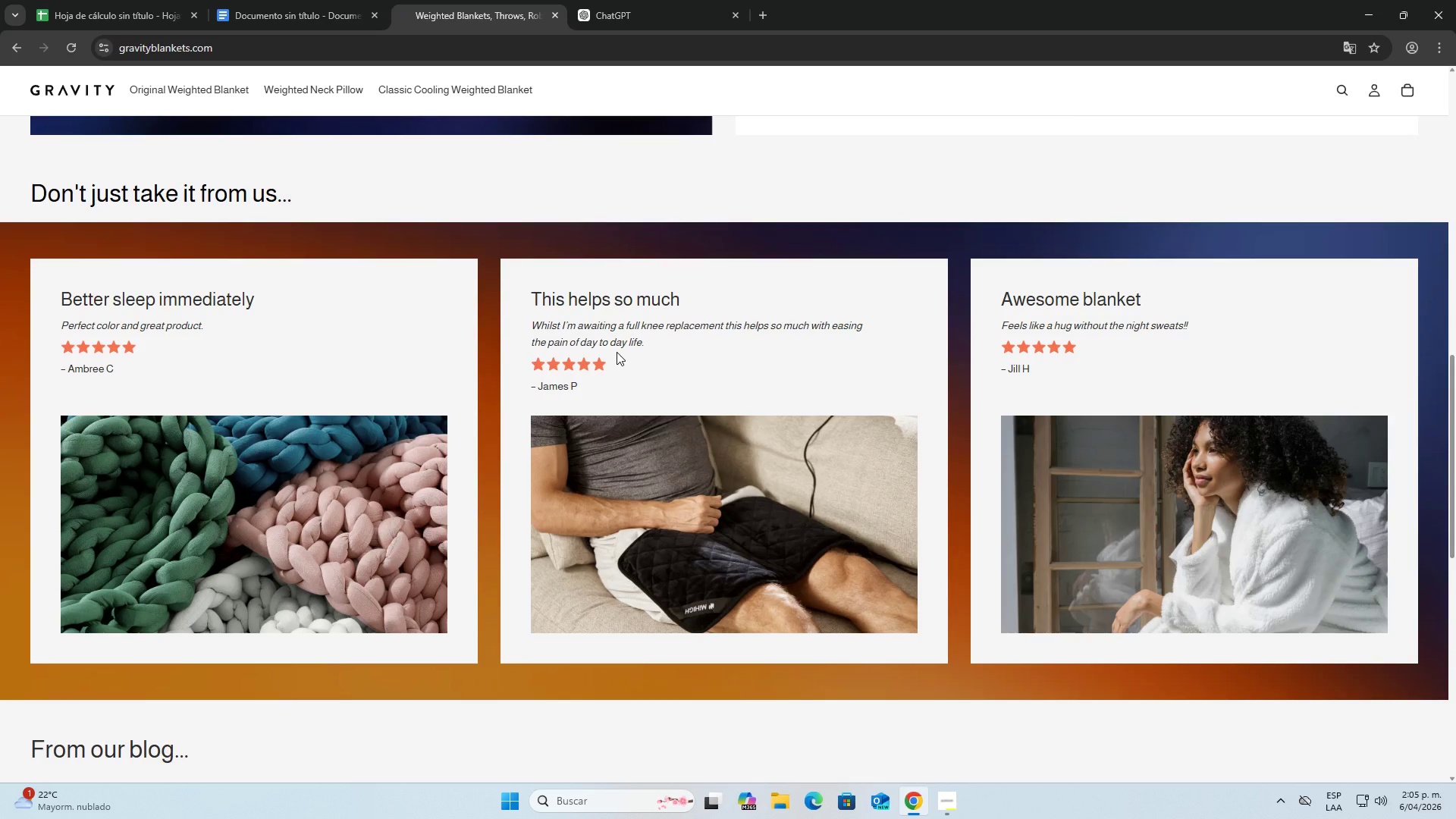 
scroll: coordinate [601, 431], scroll_direction: down, amount: 8.0
 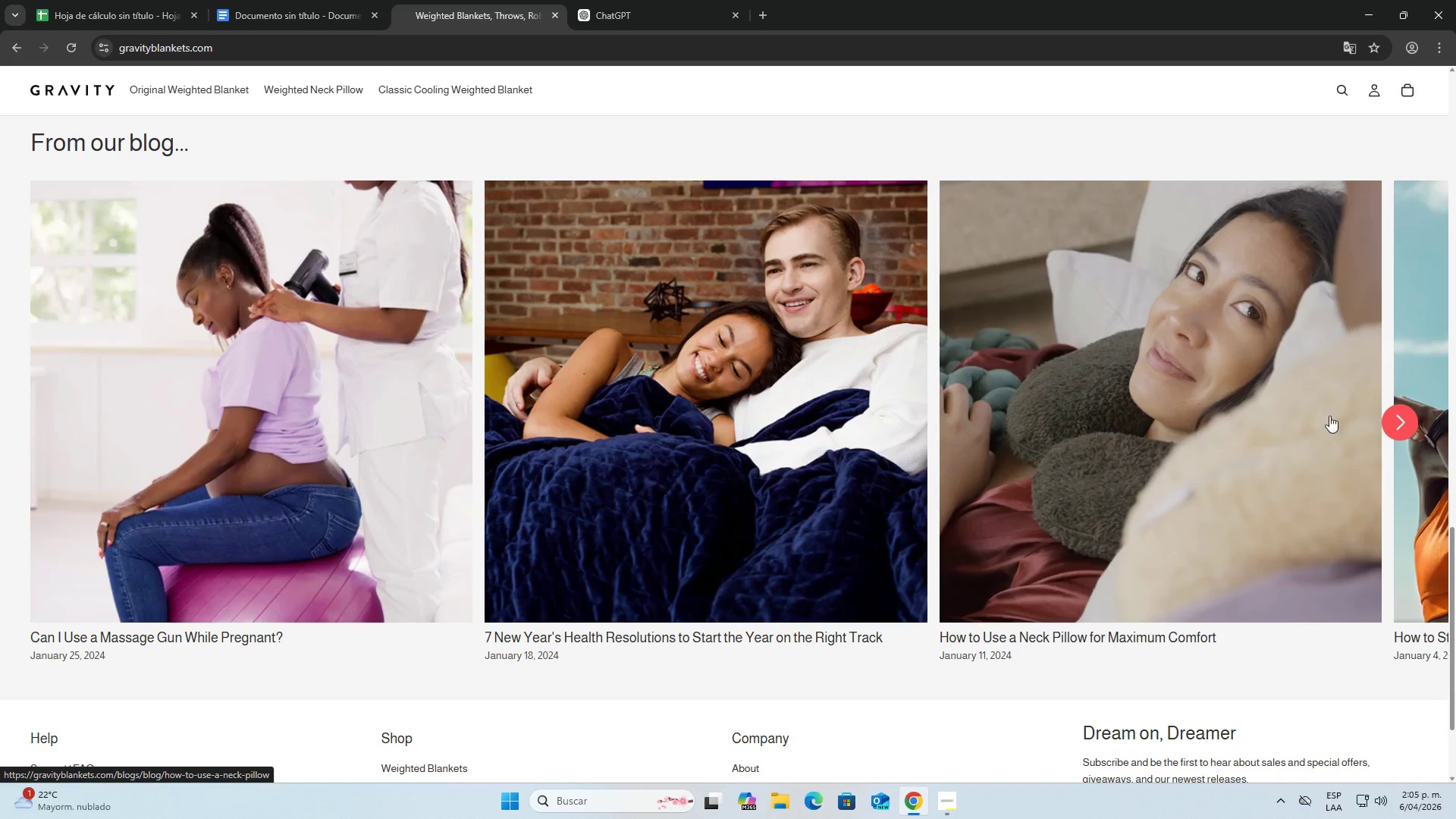 
left_click([1412, 428])
 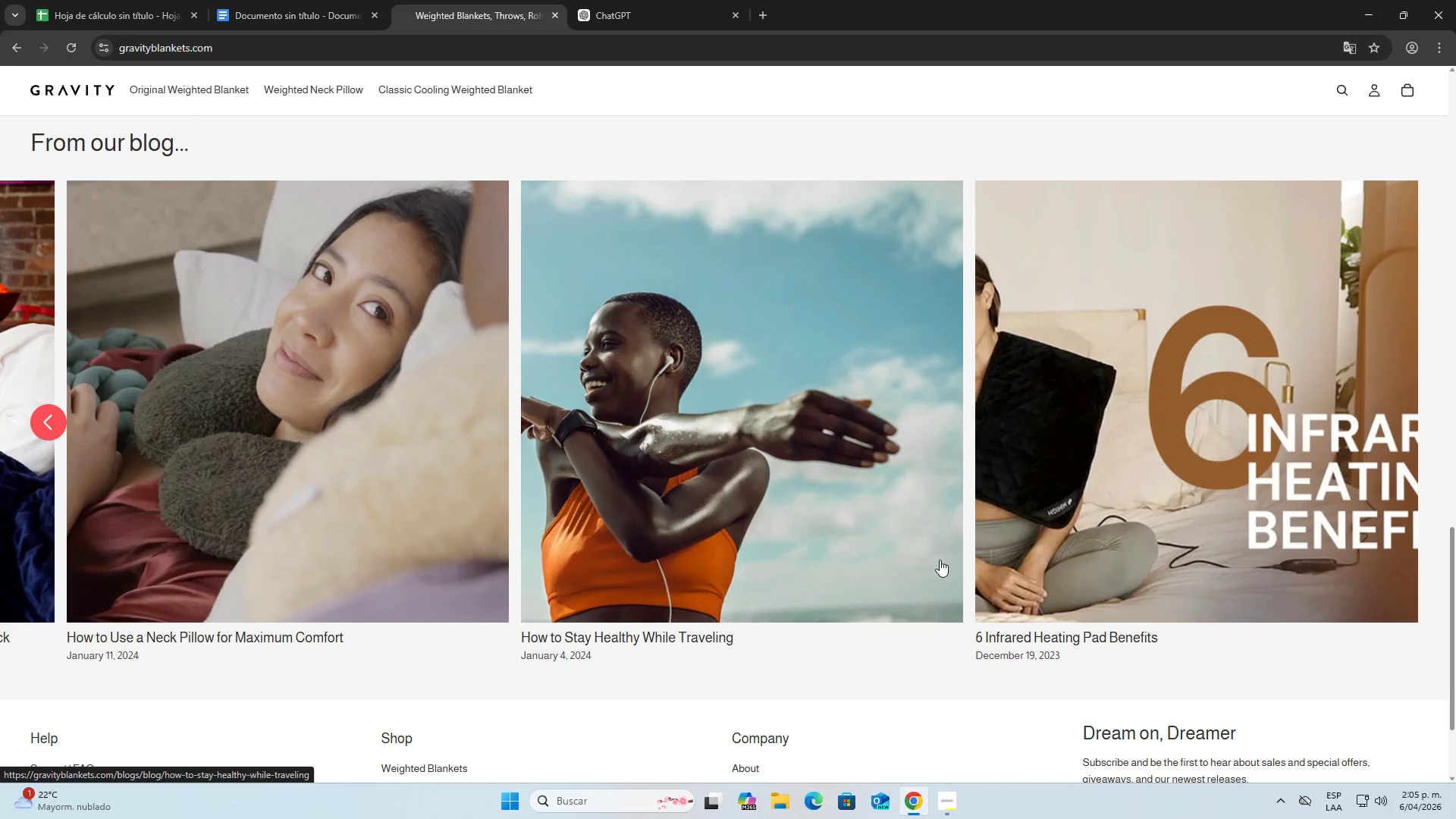 
wait(6.61)
 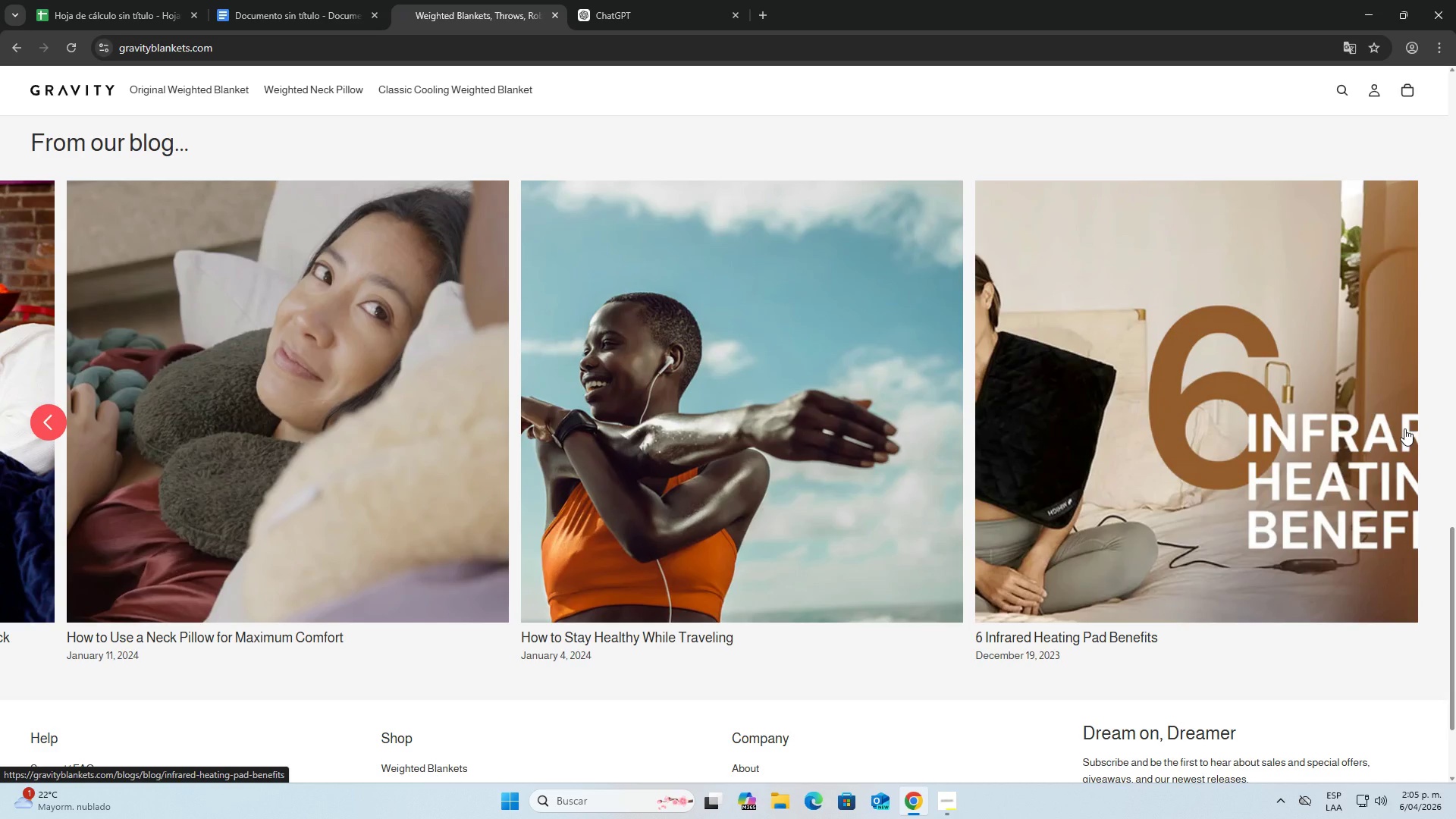 
left_click([51, 432])
 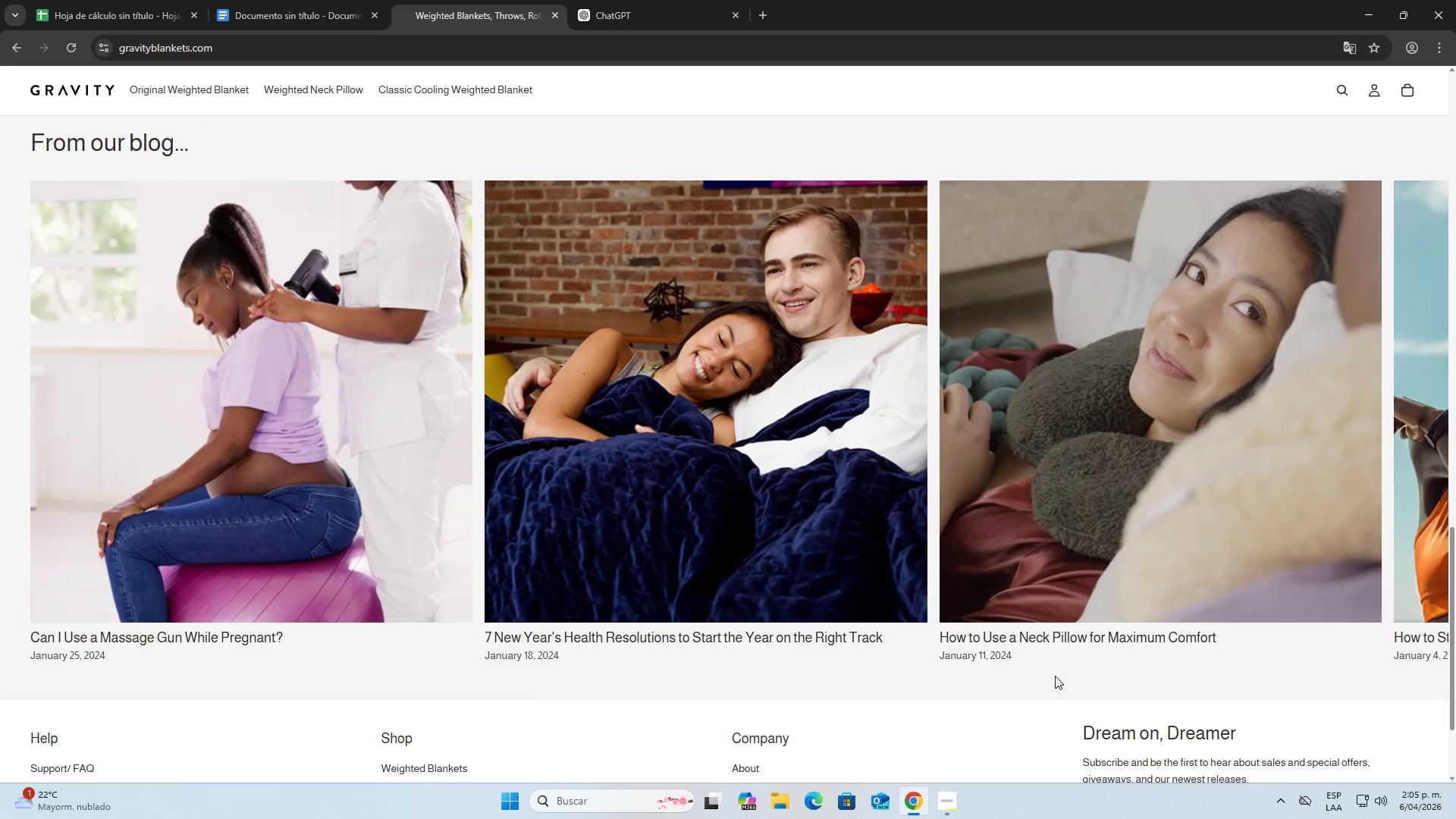 
scroll: coordinate [717, 579], scroll_direction: down, amount: 4.0
 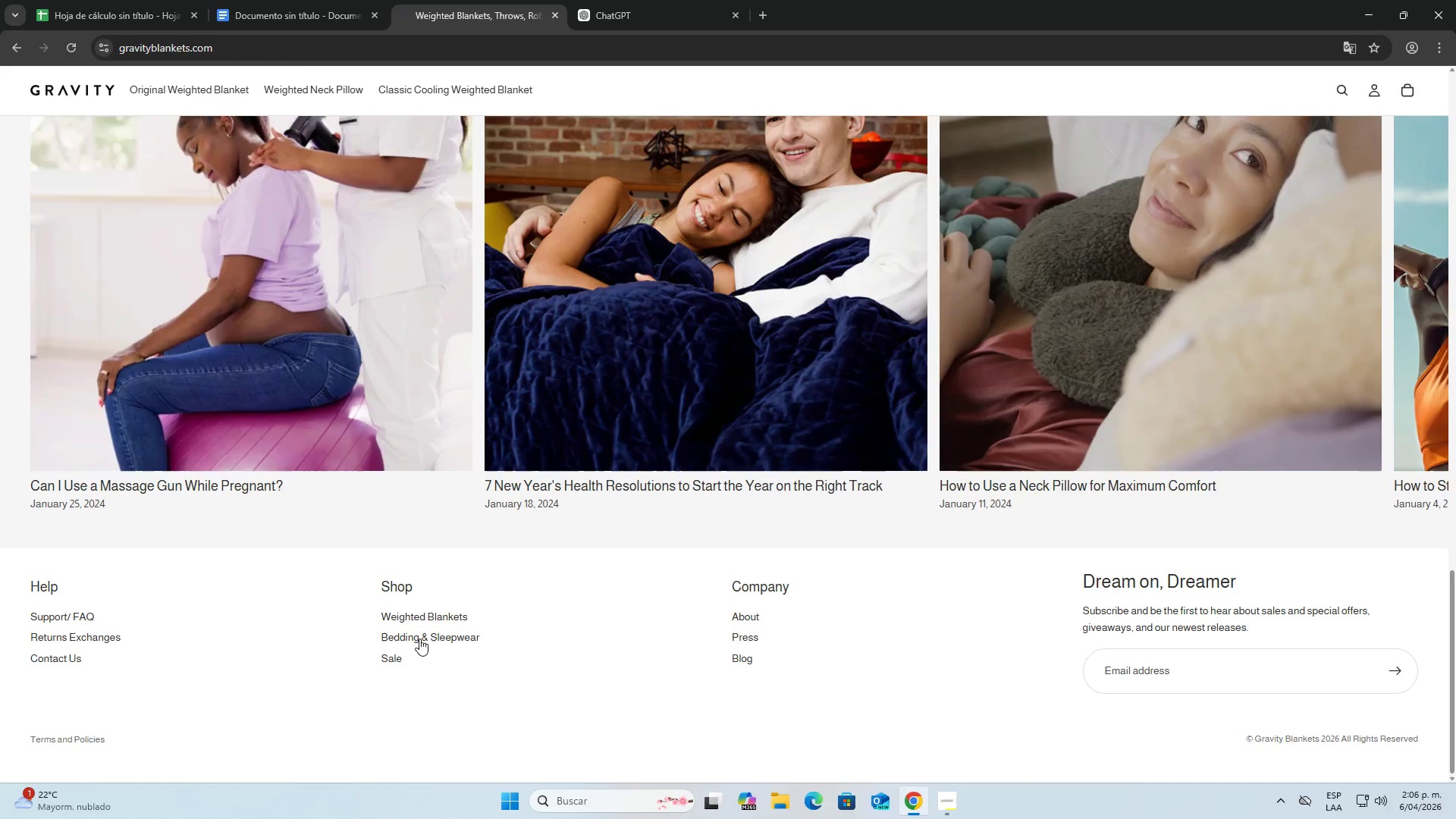 
wait(7.65)
 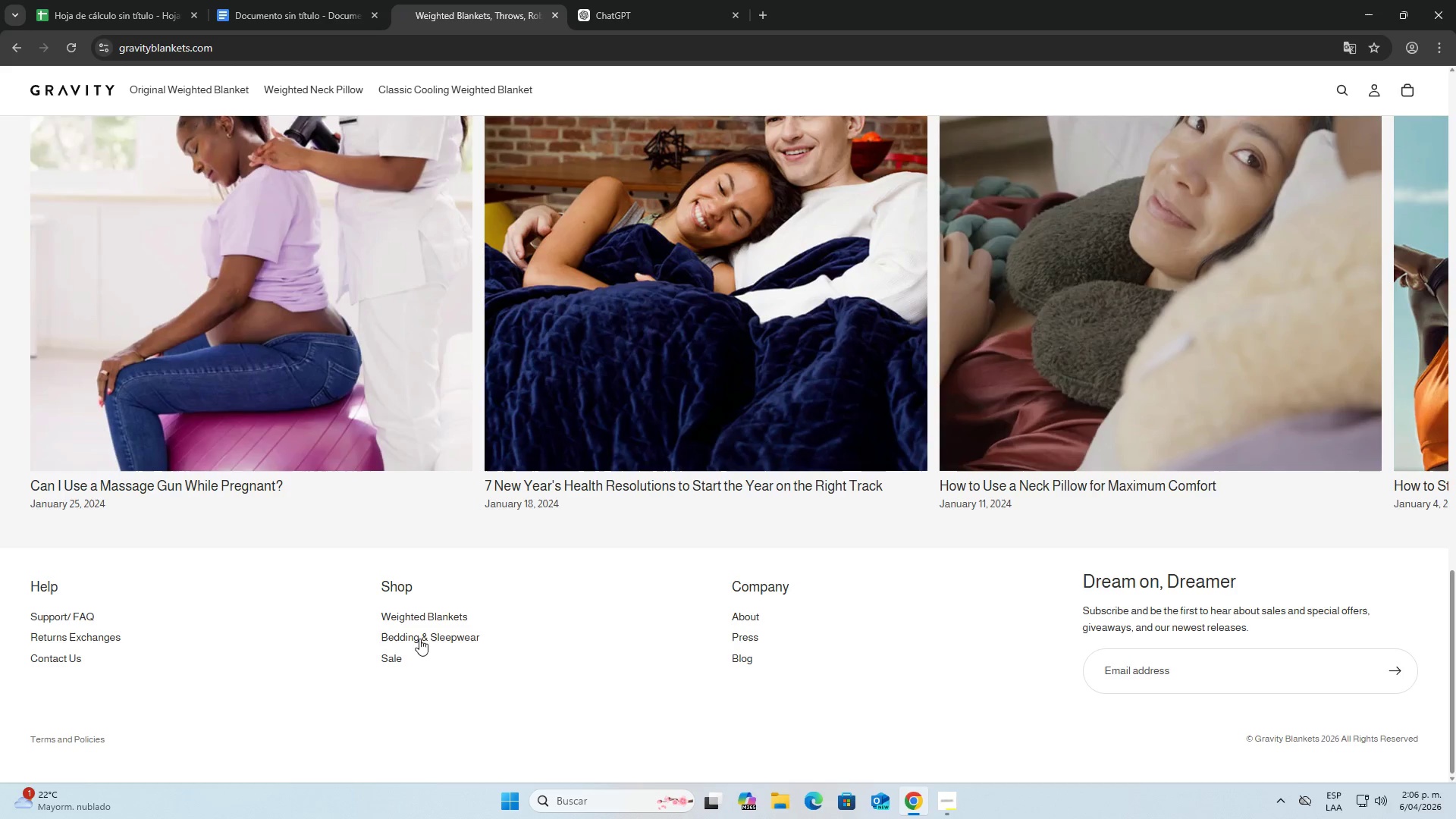 
scroll: coordinate [722, 599], scroll_direction: up, amount: 24.0
 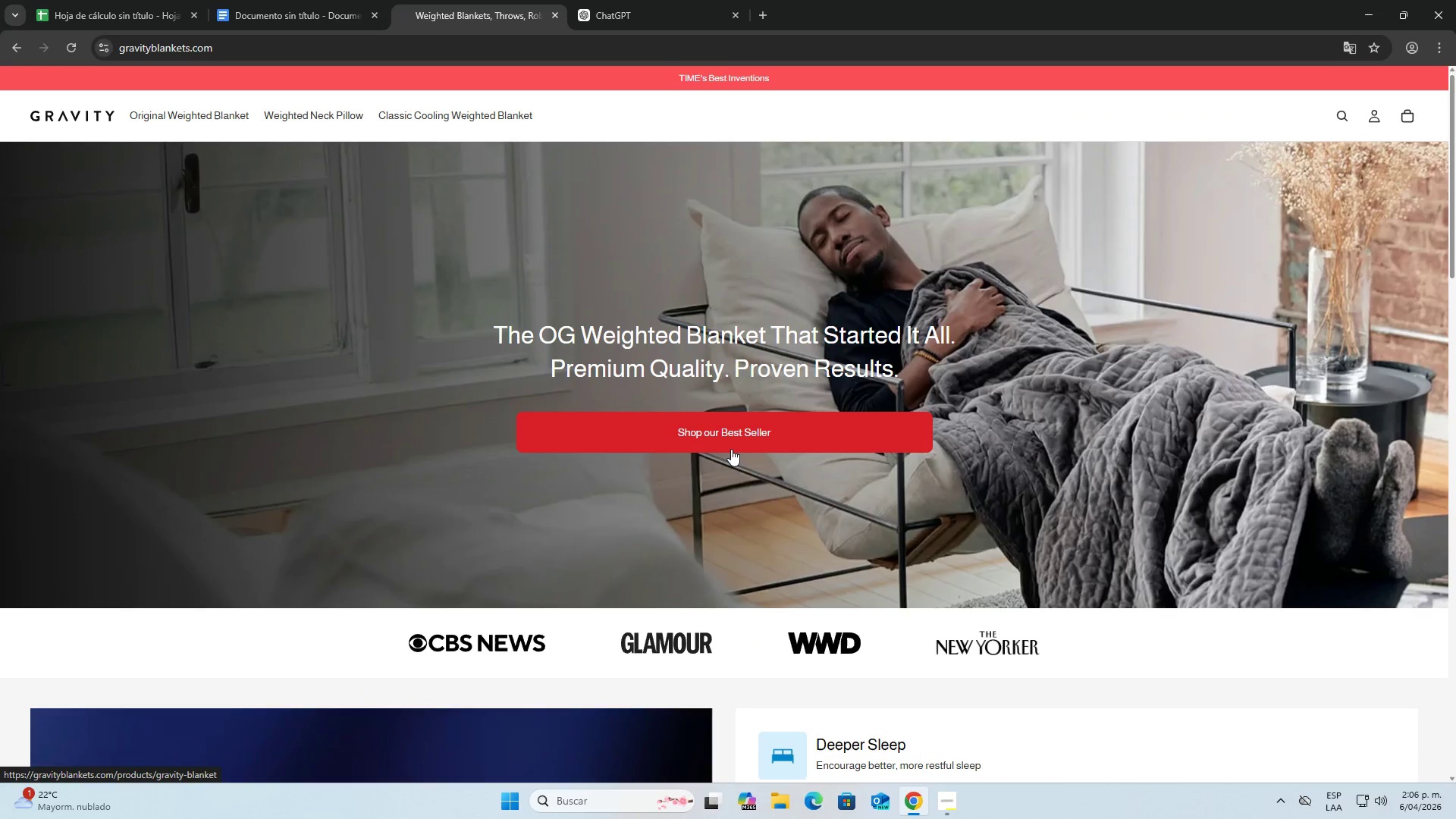 
left_click([730, 446])
 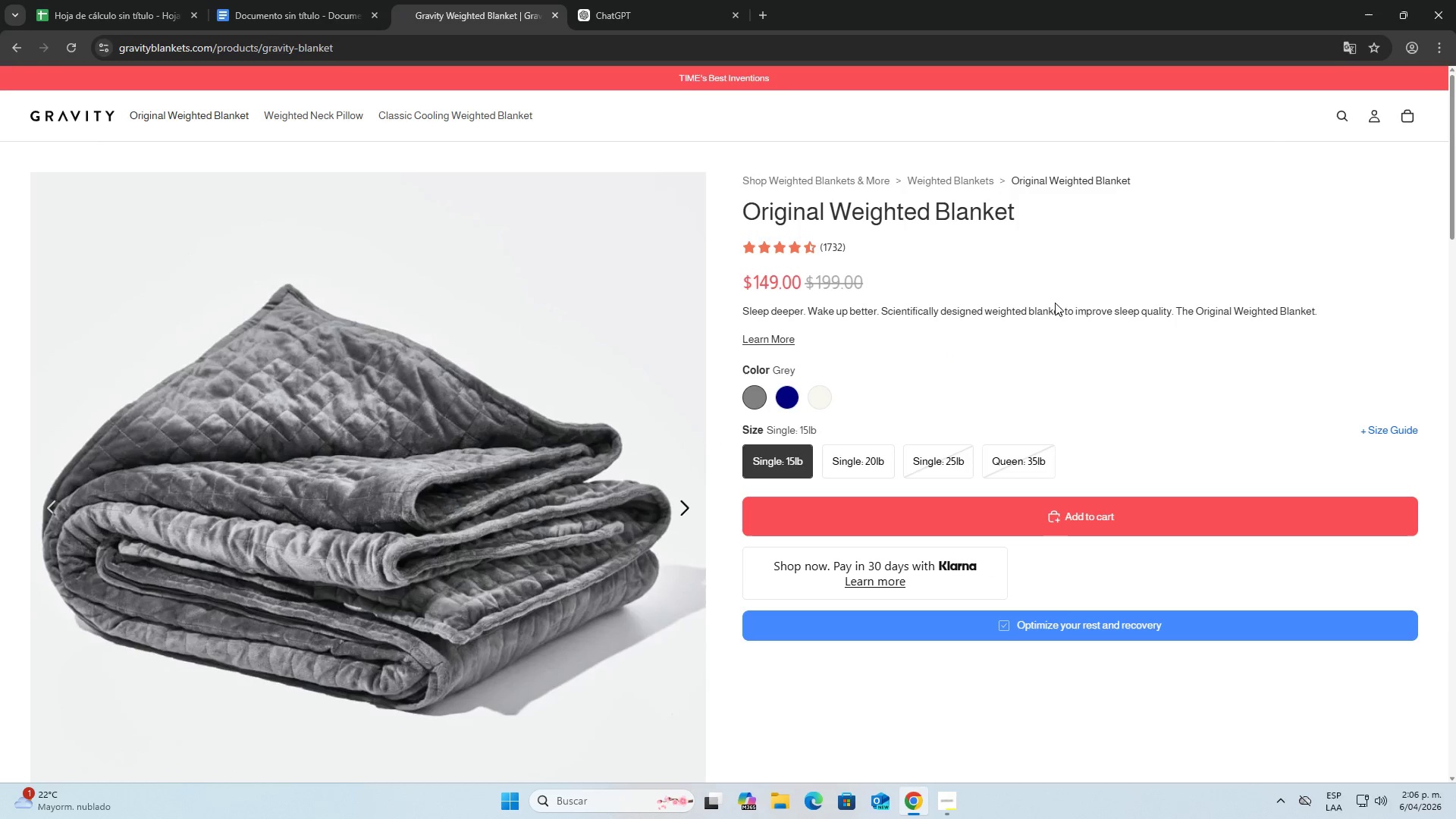 
wait(5.17)
 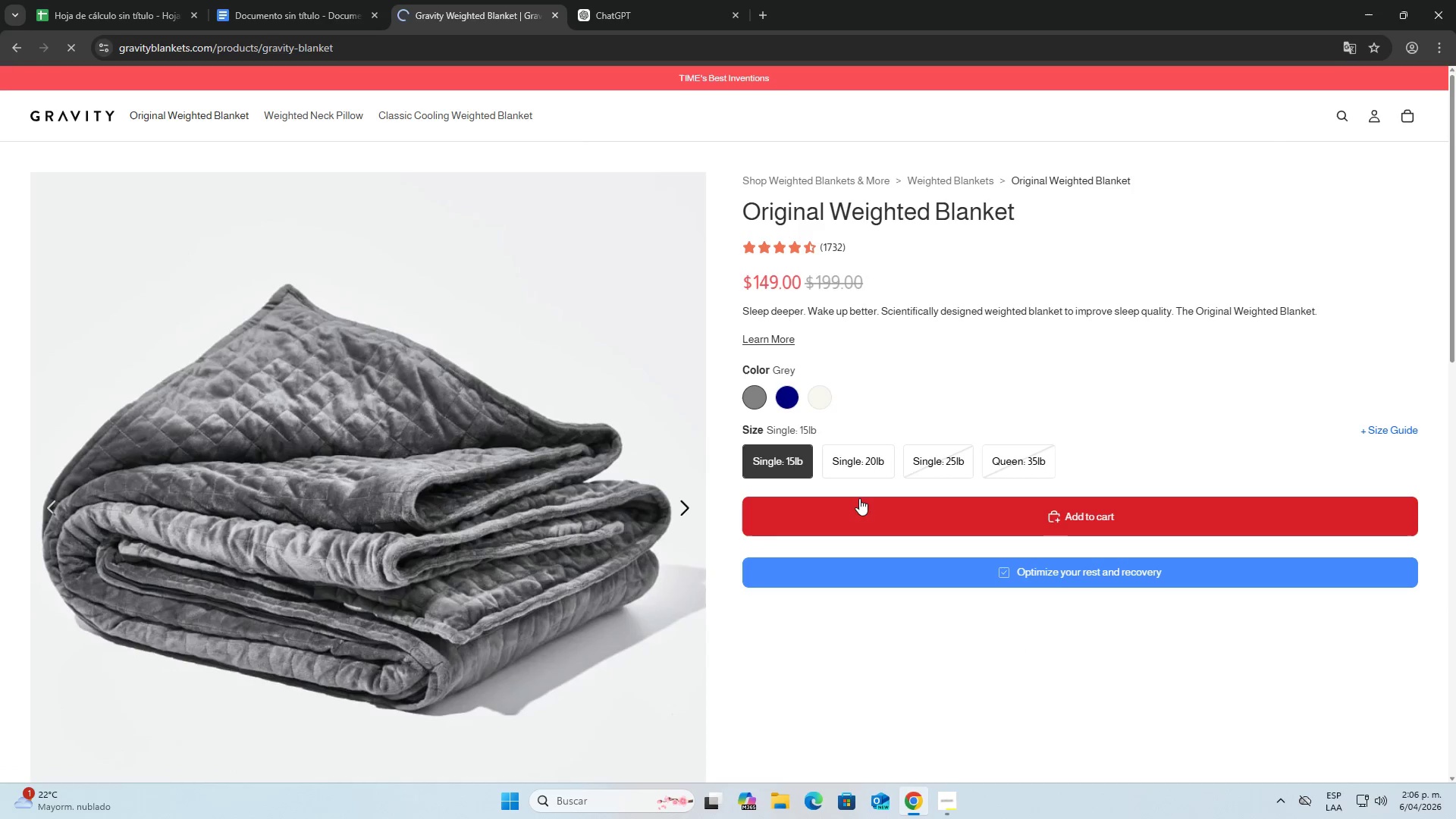 
left_click_drag(start_coordinate=[749, 315], to_coordinate=[1235, 320])
 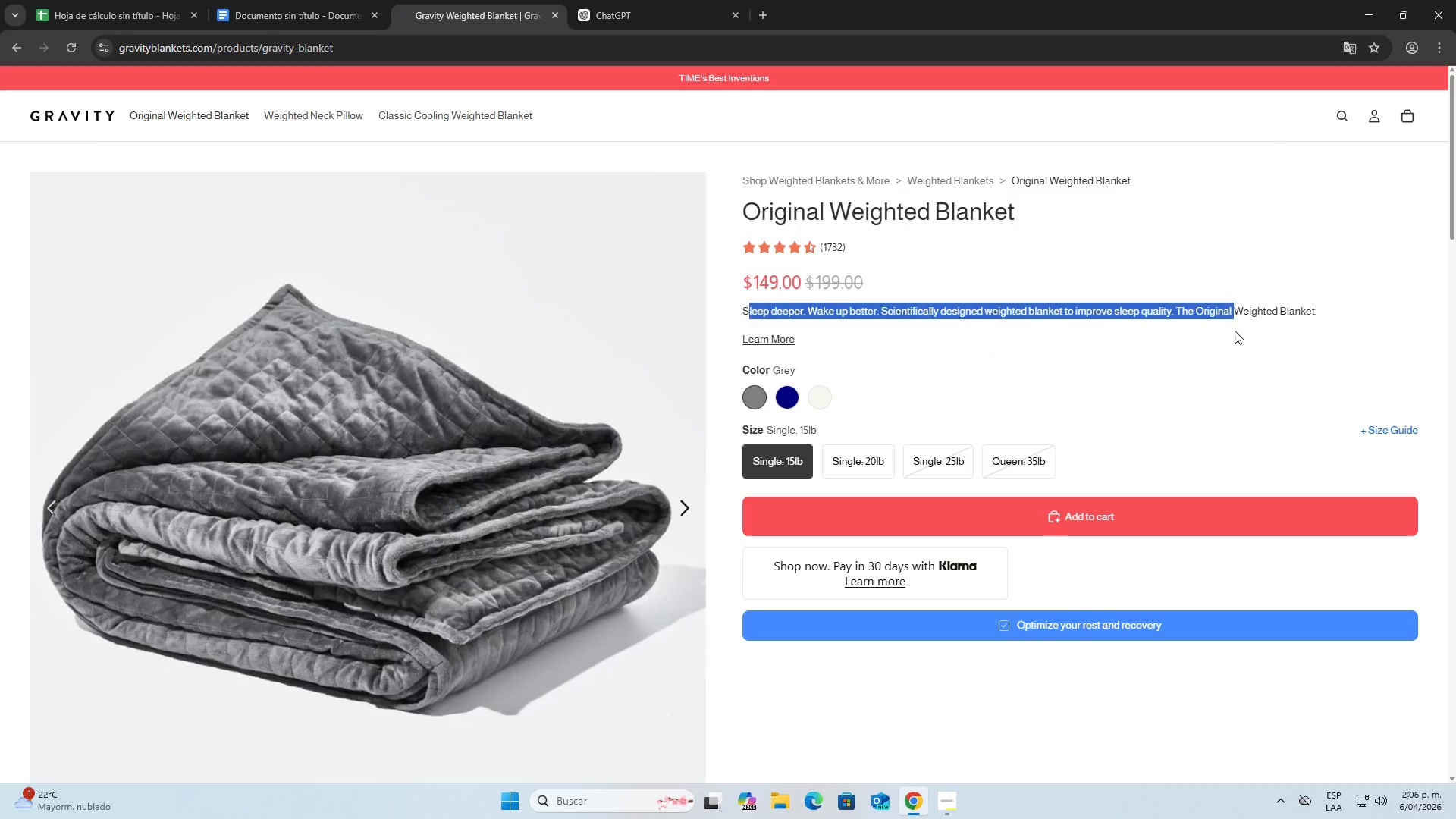 
left_click([1235, 331])
 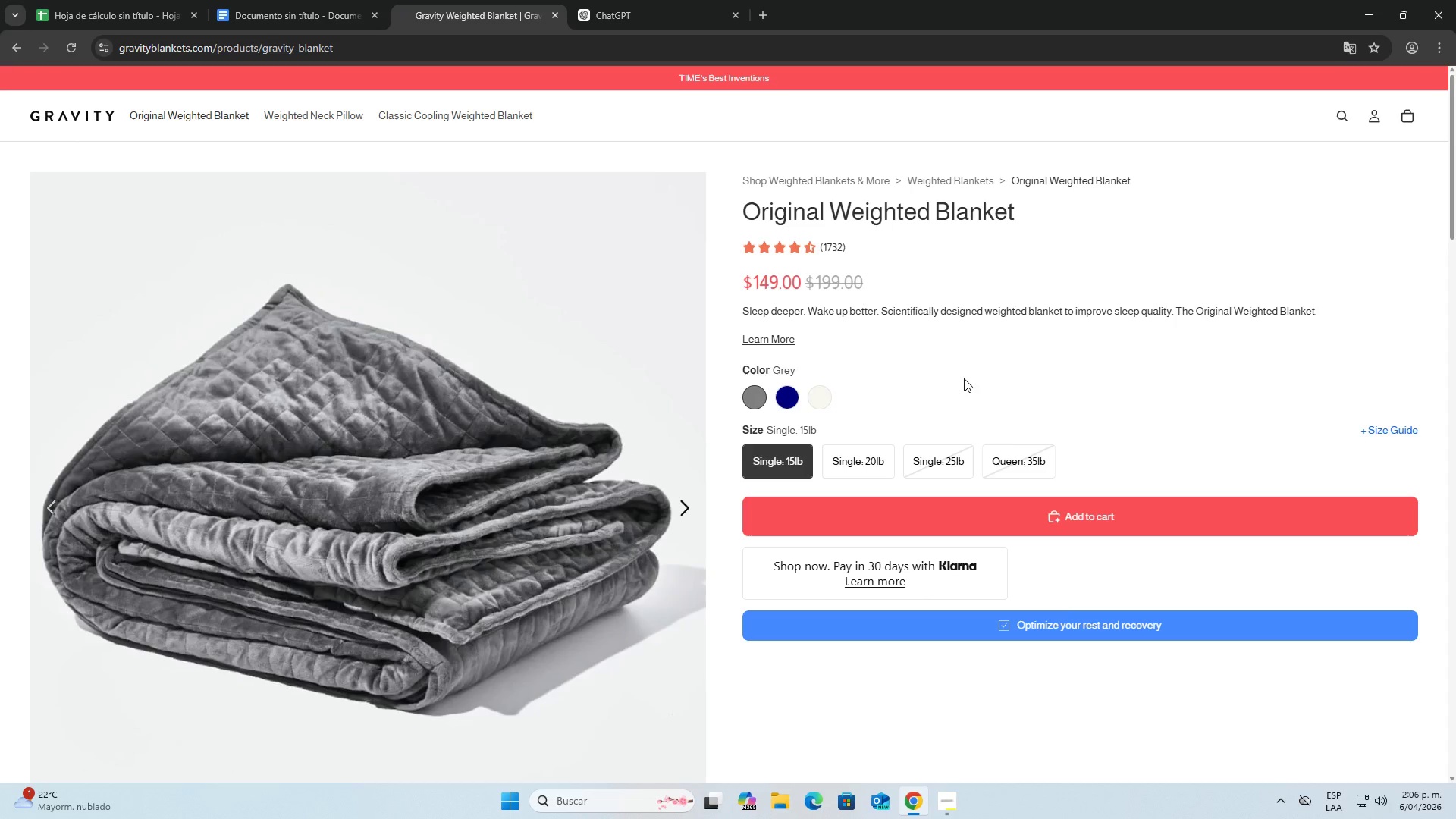 
left_click([788, 398])
 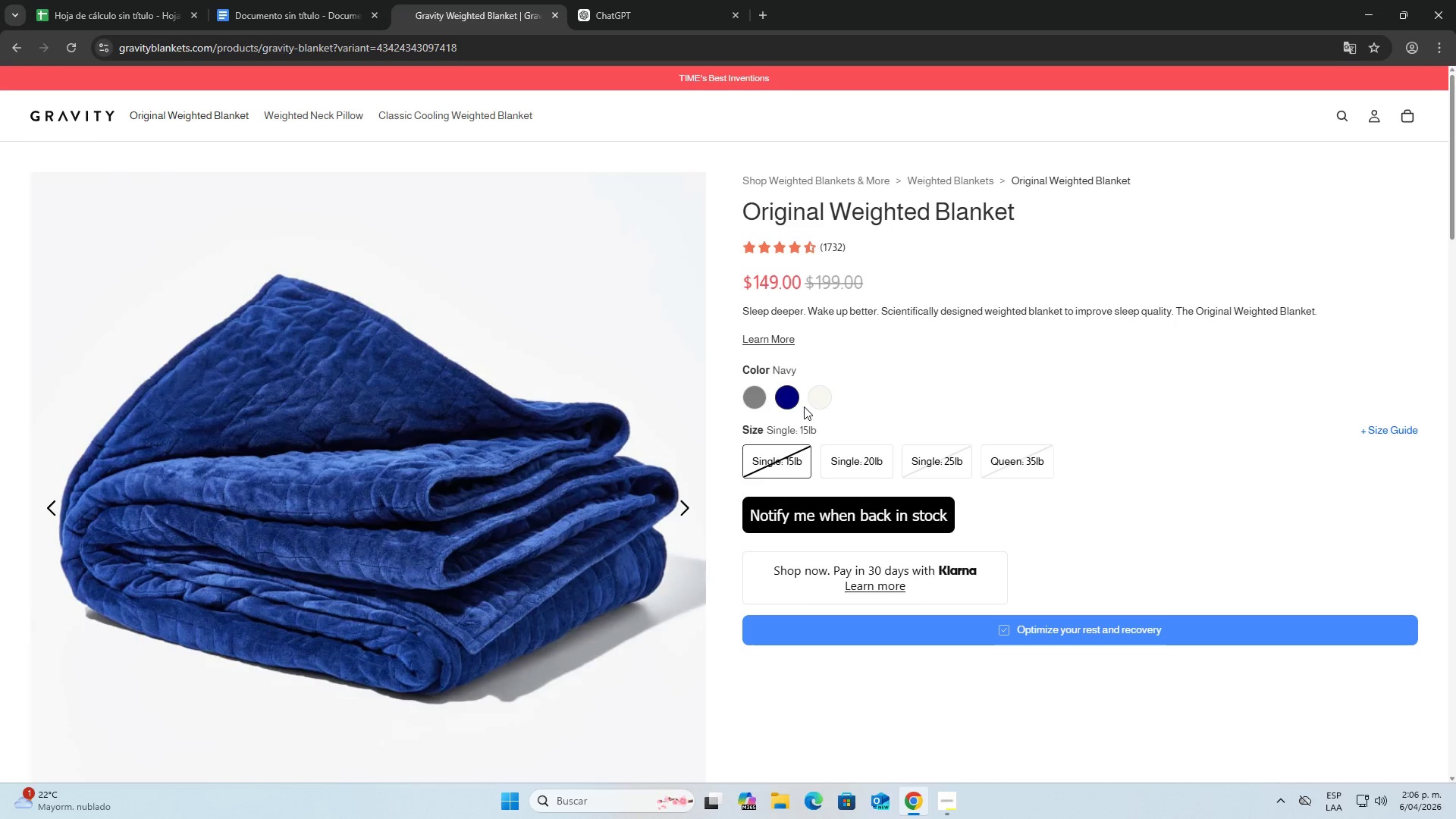 
left_click([829, 397])
 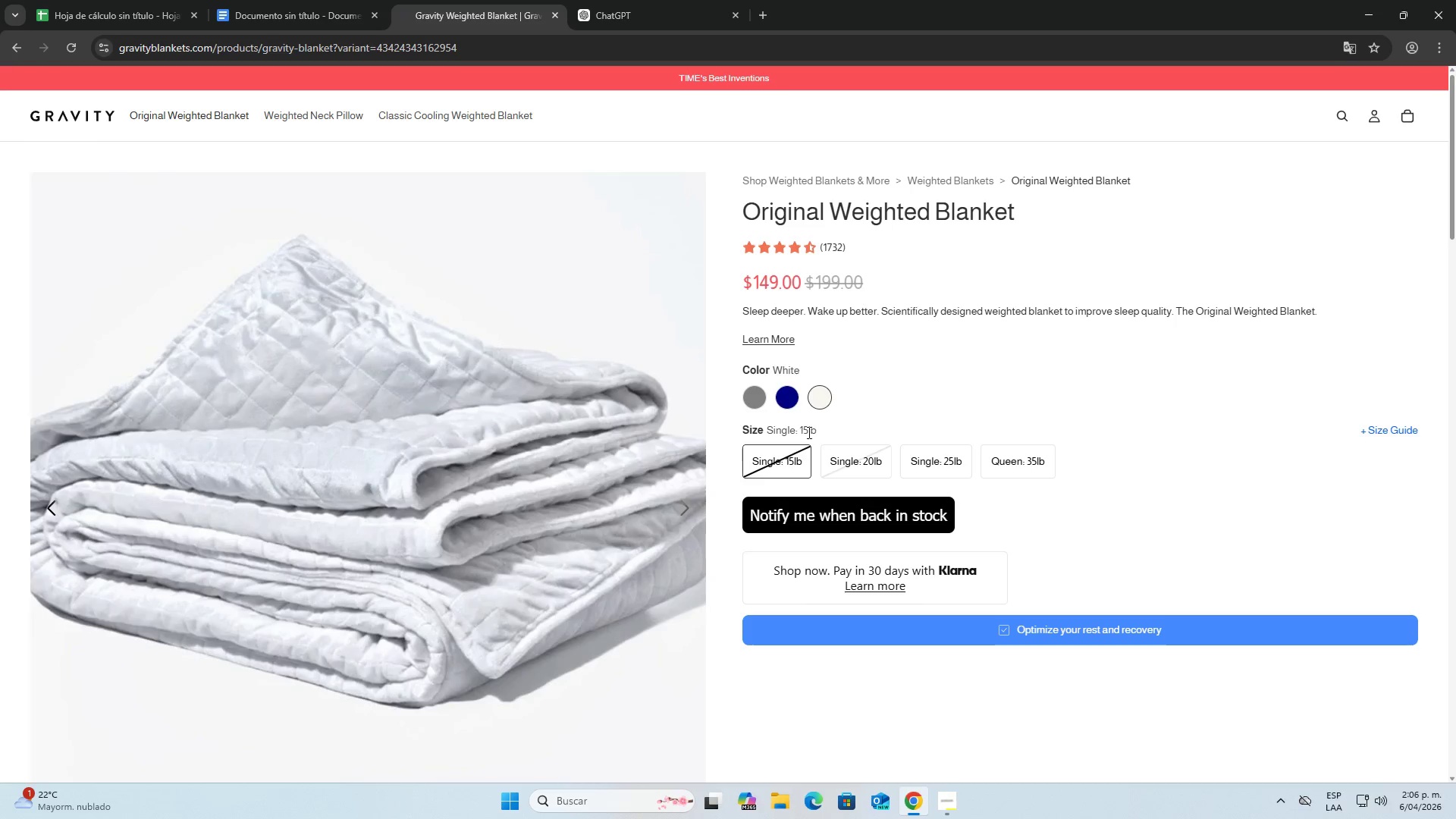 
left_click([766, 406])
 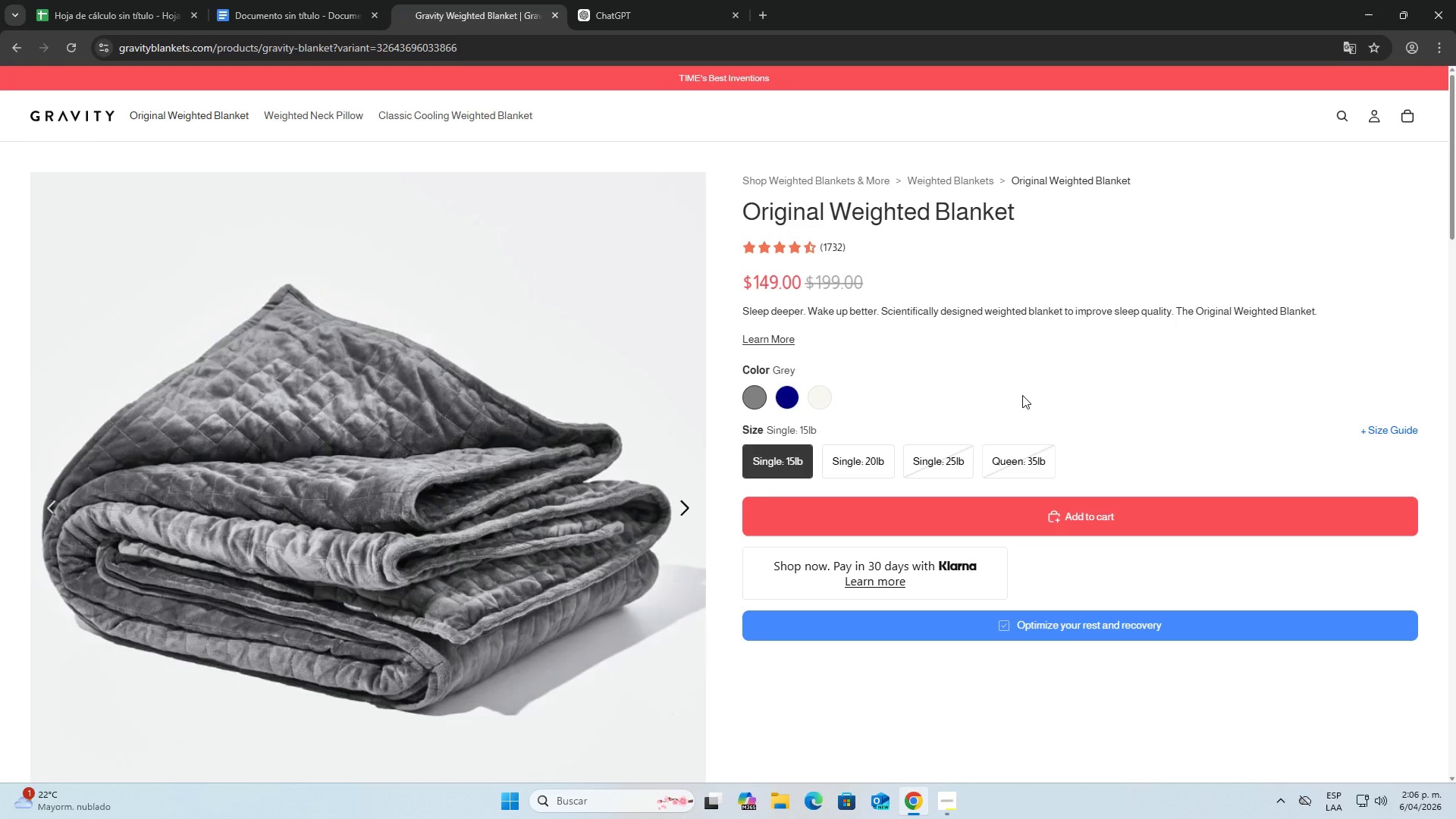 
scroll: coordinate [1075, 497], scroll_direction: down, amount: 3.0
 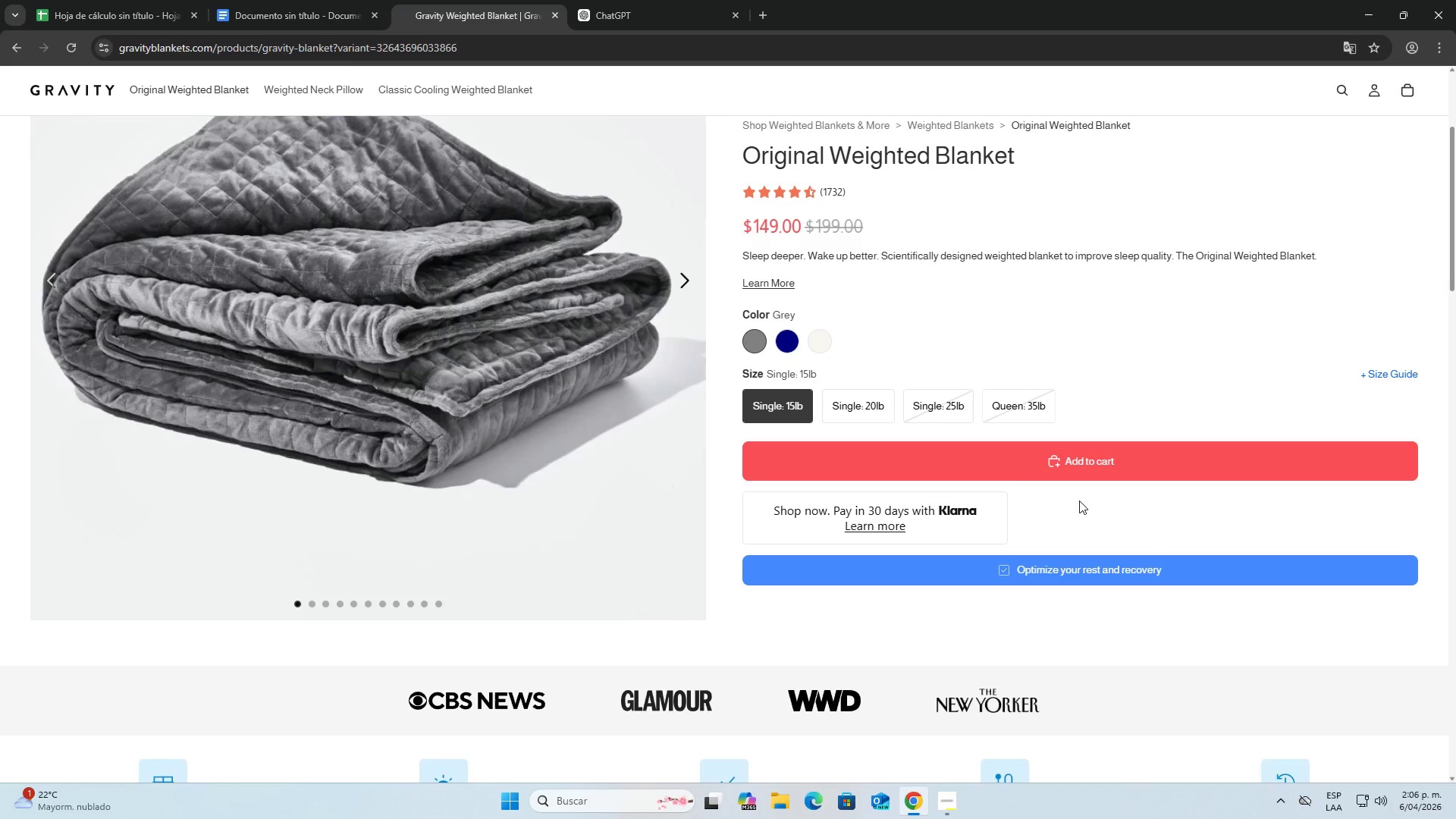 
left_click([688, 438])
 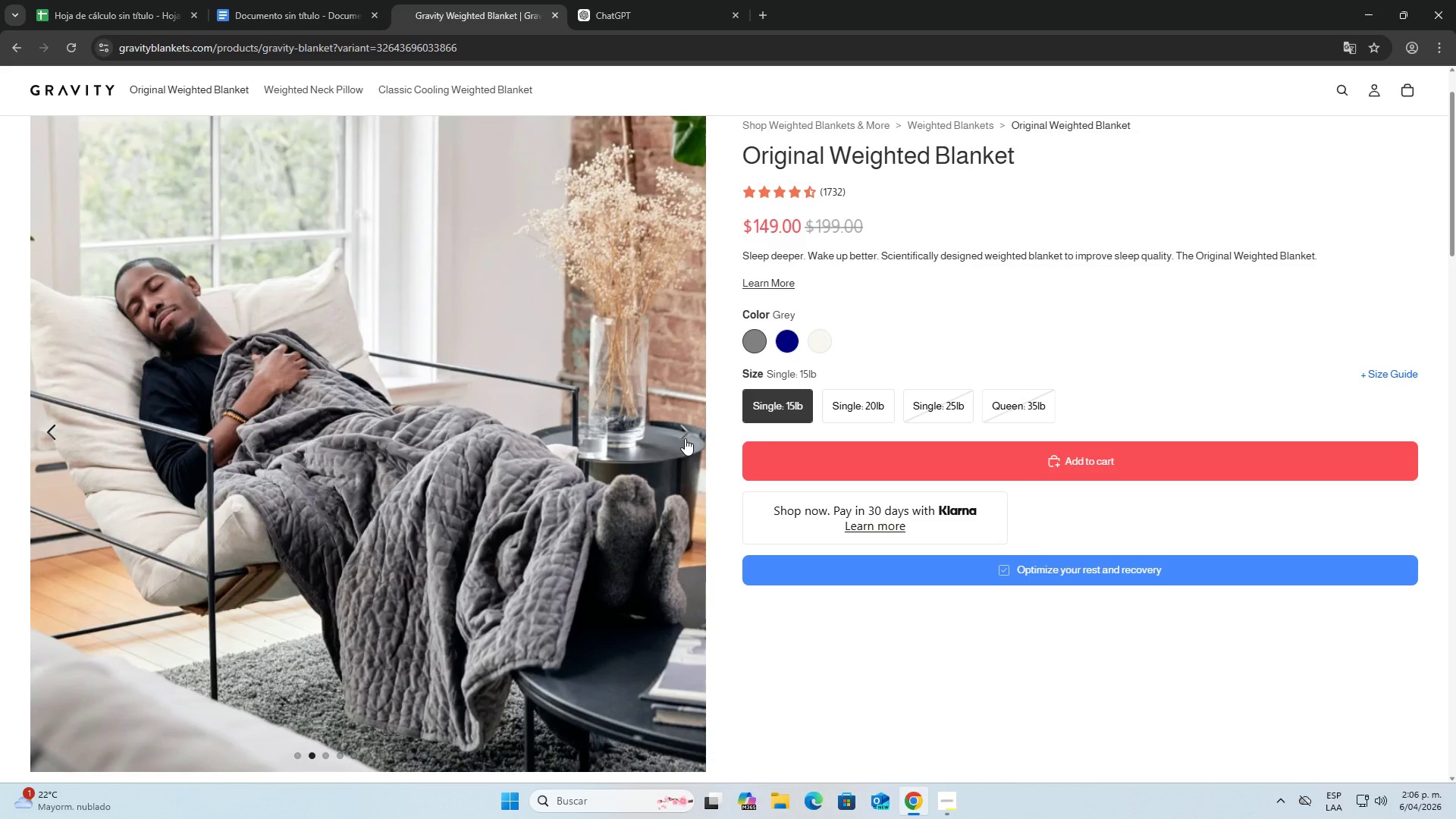 
scroll: coordinate [614, 425], scroll_direction: up, amount: 3.0
 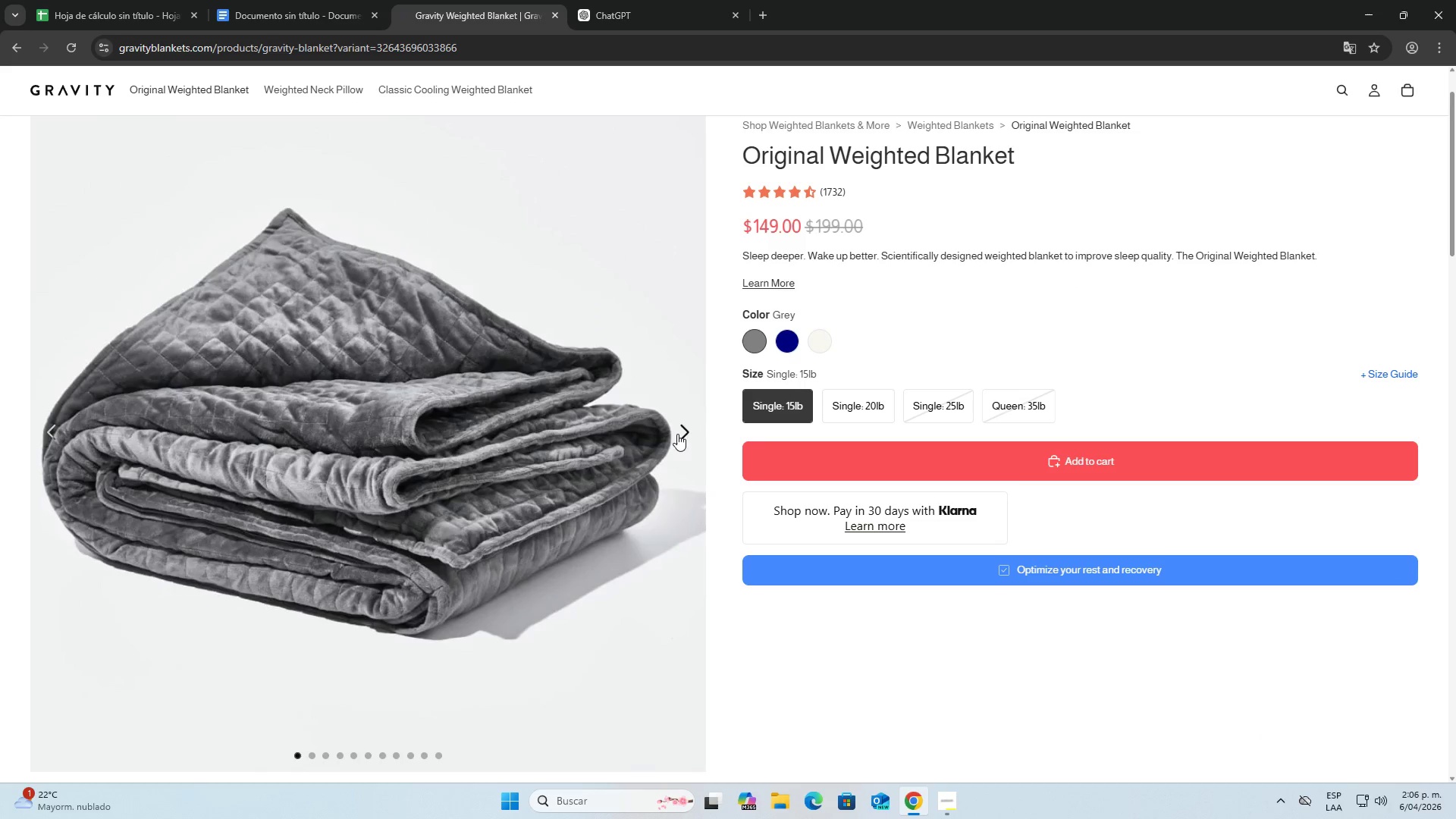 
left_click([685, 438])
 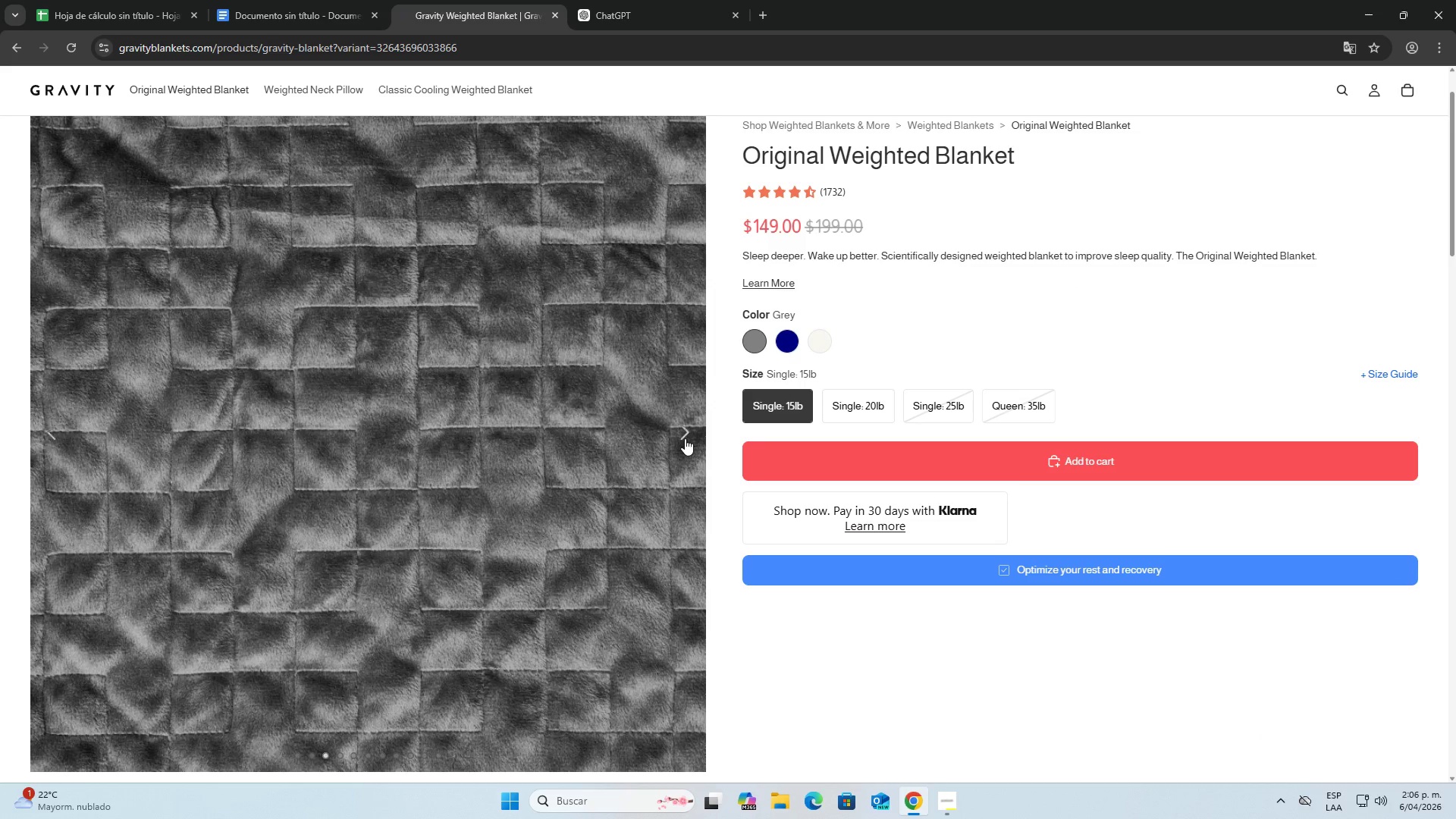 
scroll: coordinate [443, 479], scroll_direction: none, amount: 0.0
 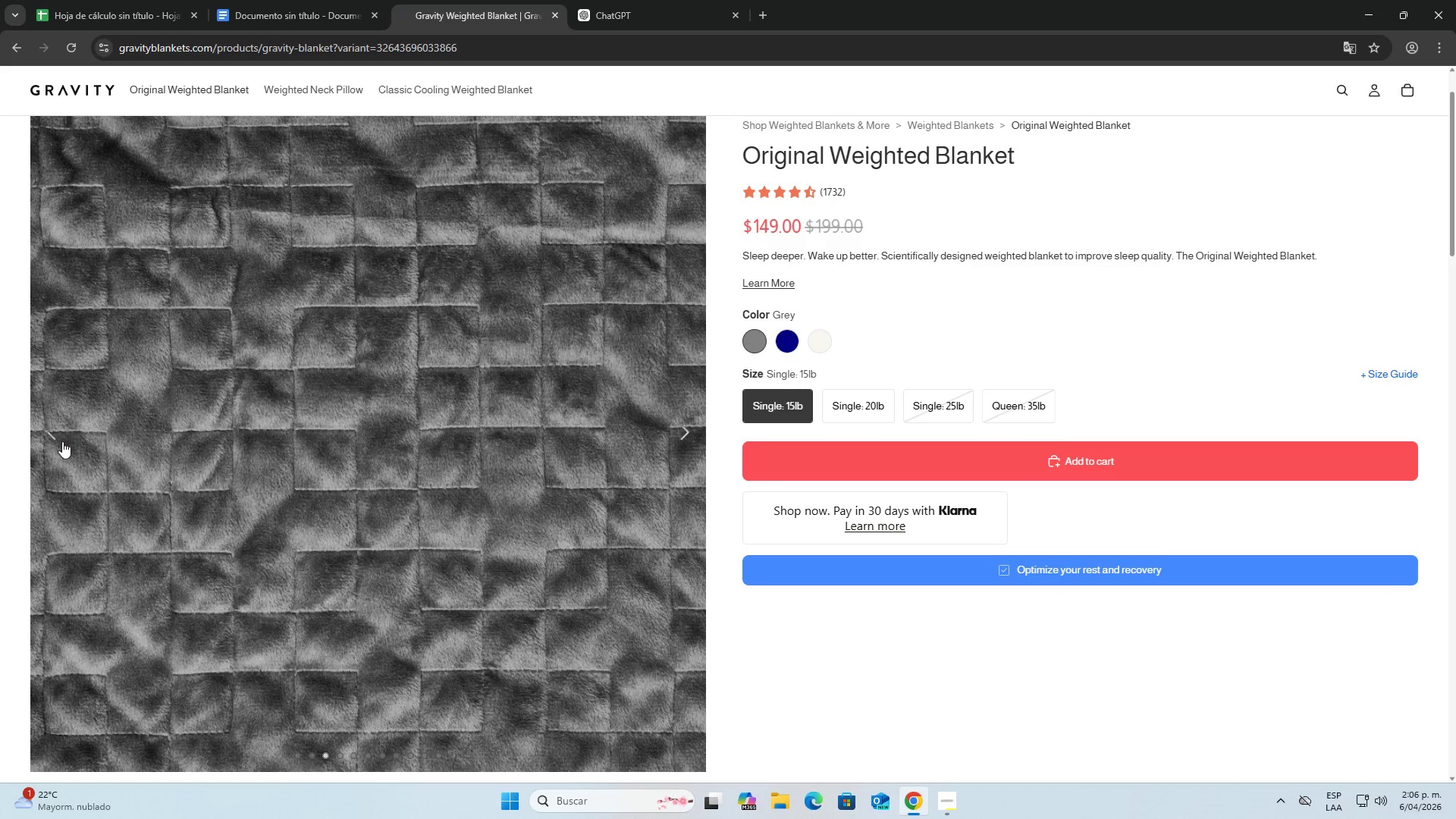 
left_click([59, 441])
 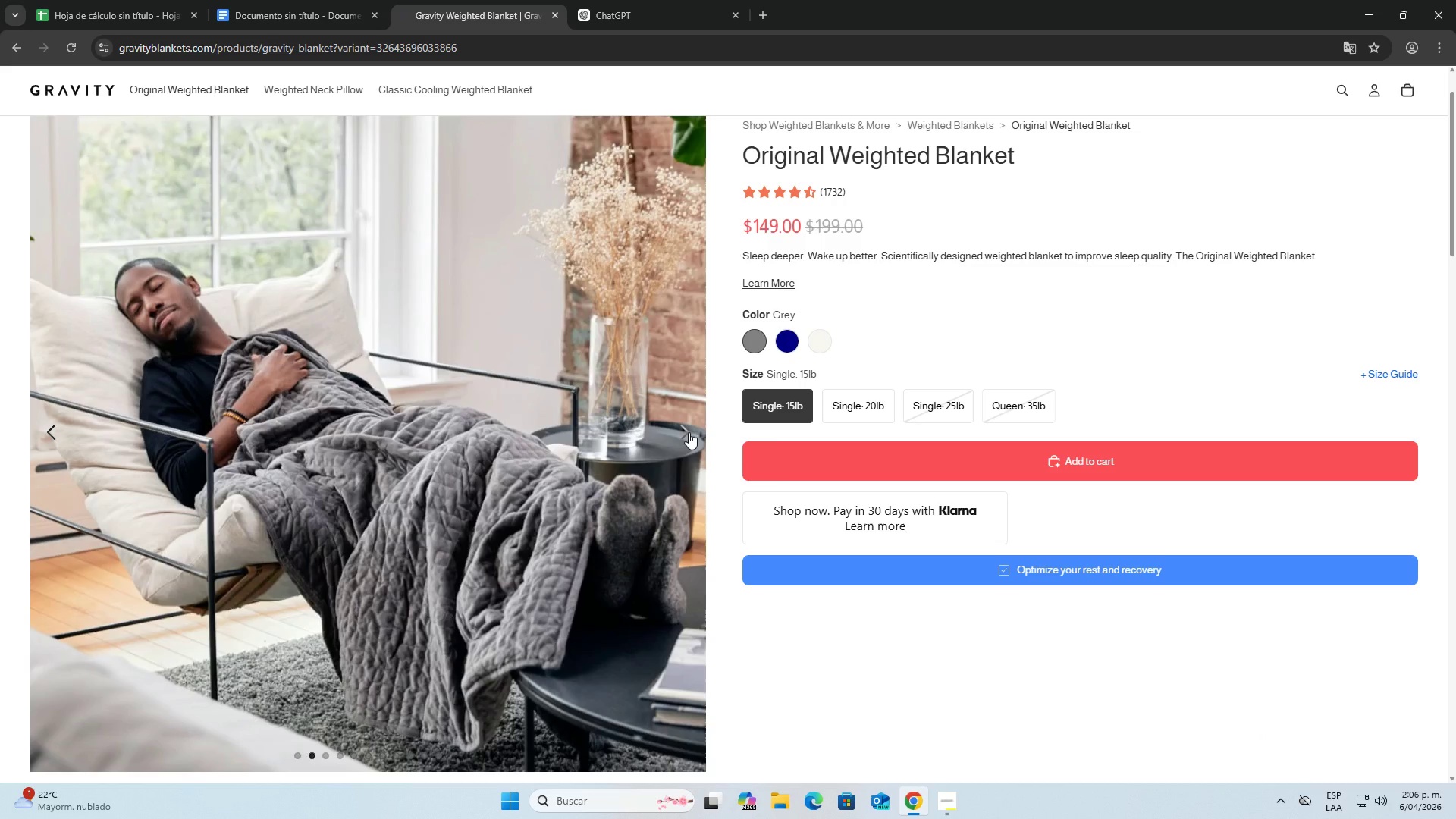 
left_click([689, 432])
 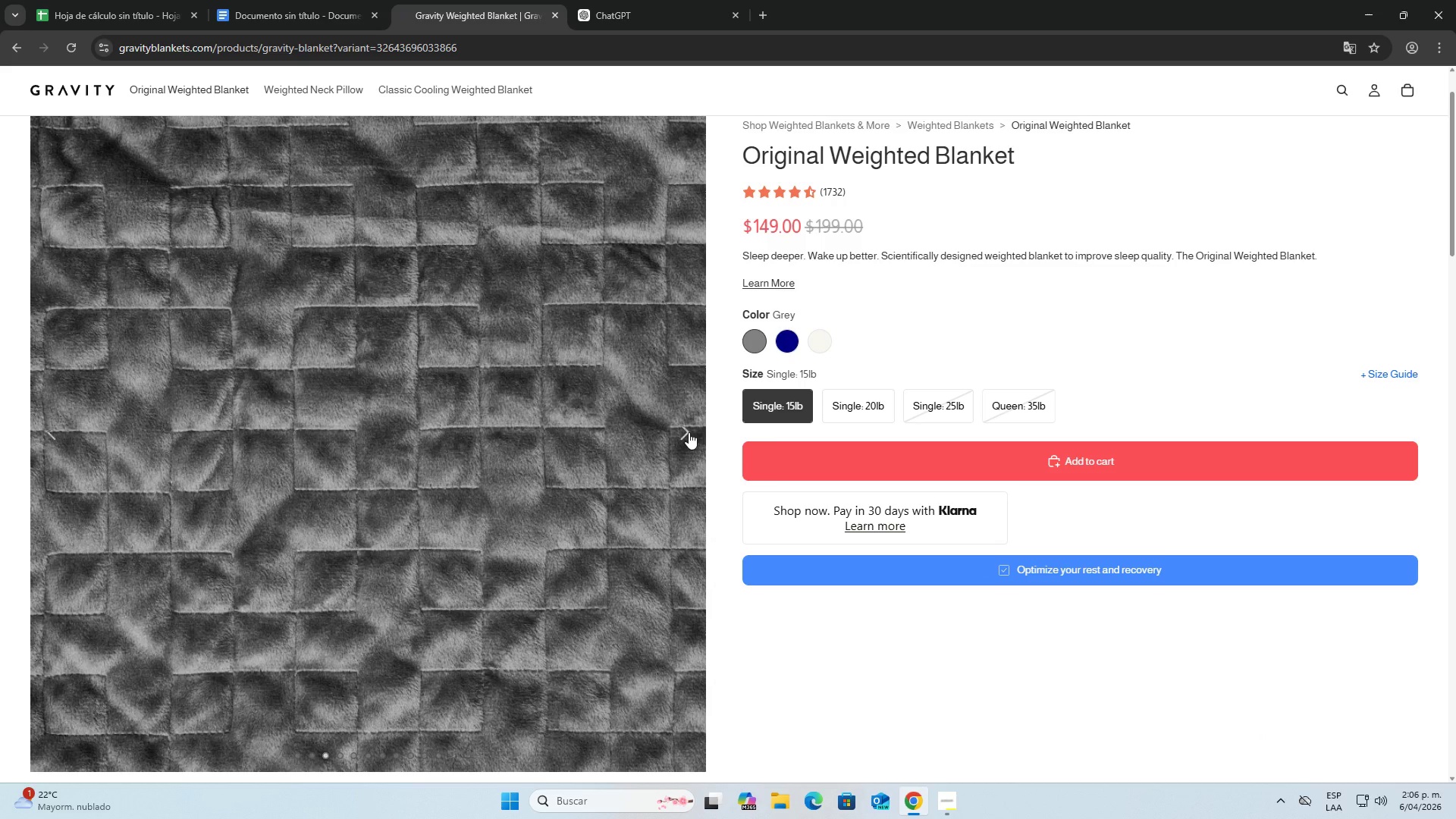 
left_click([689, 432])
 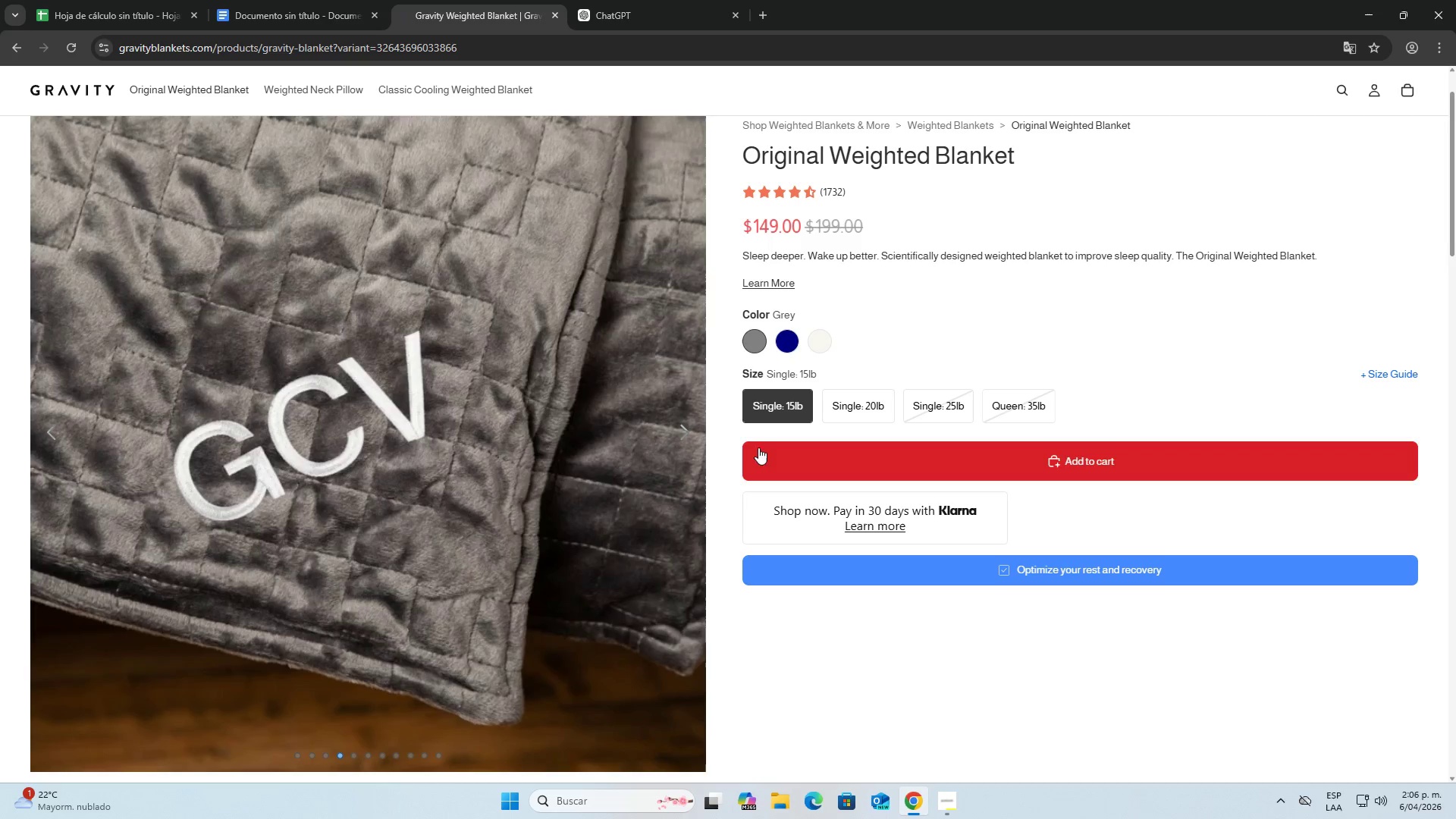 
left_click([682, 431])
 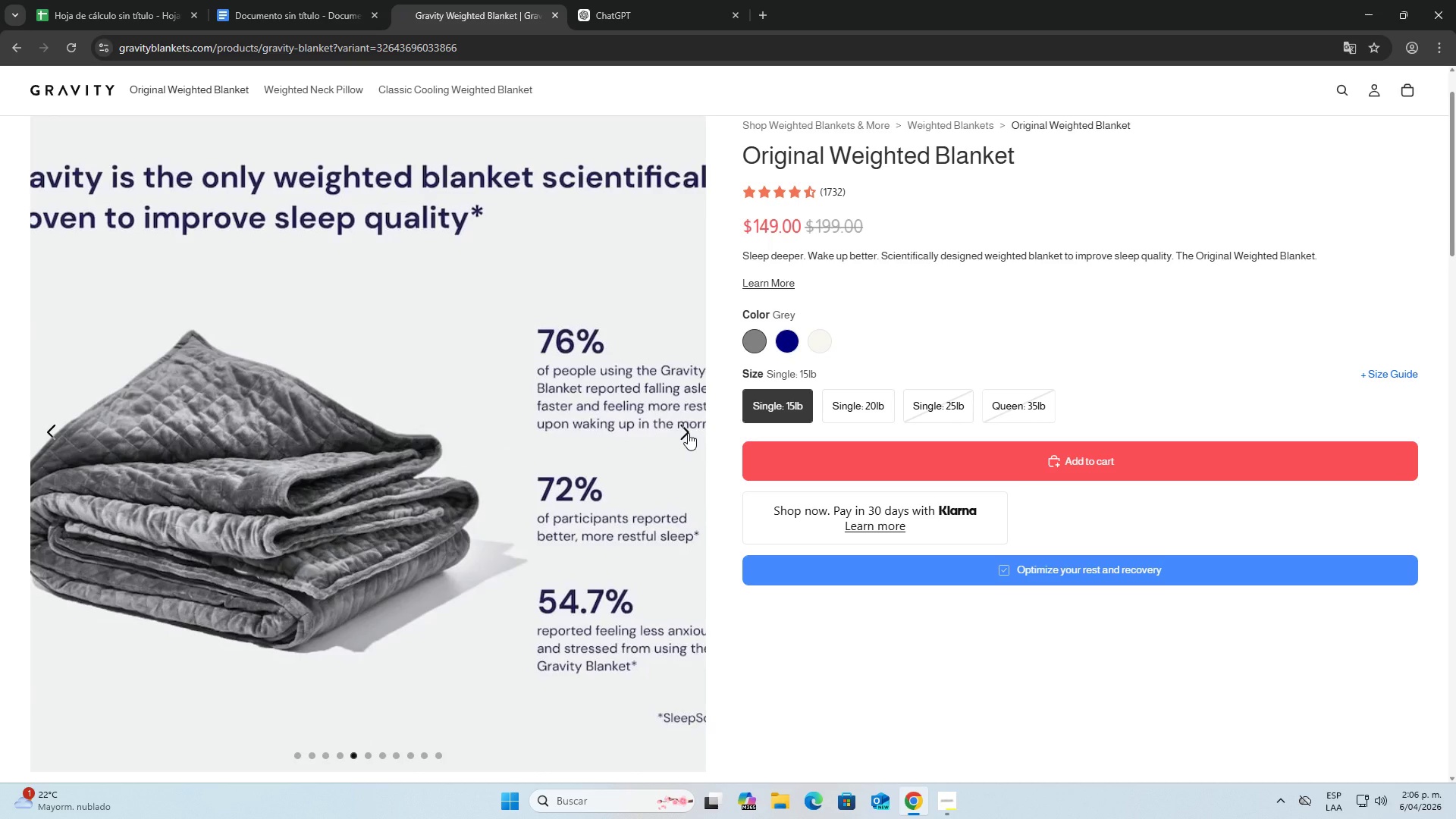 
wait(7.77)
 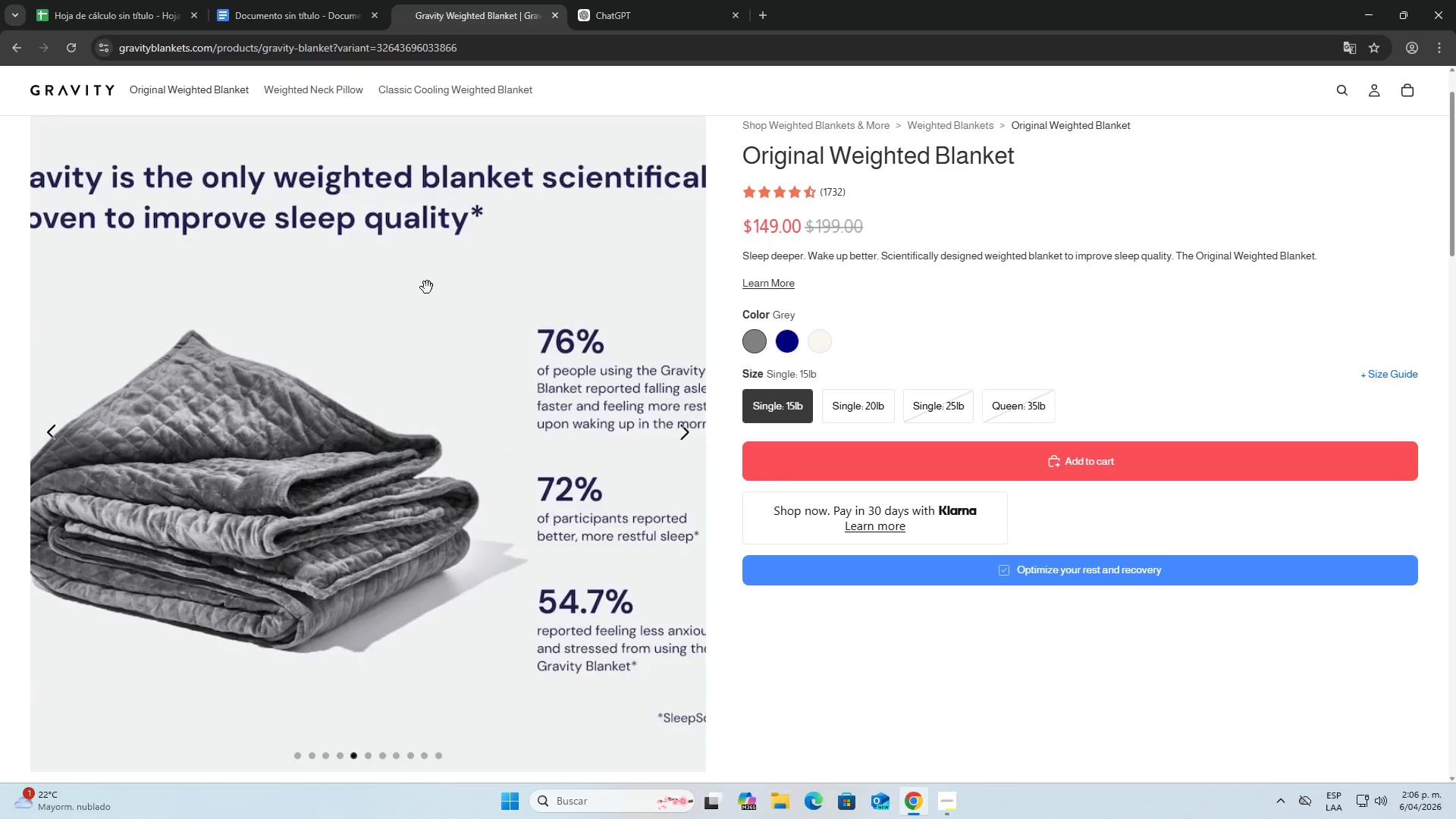 
left_click([688, 433])
 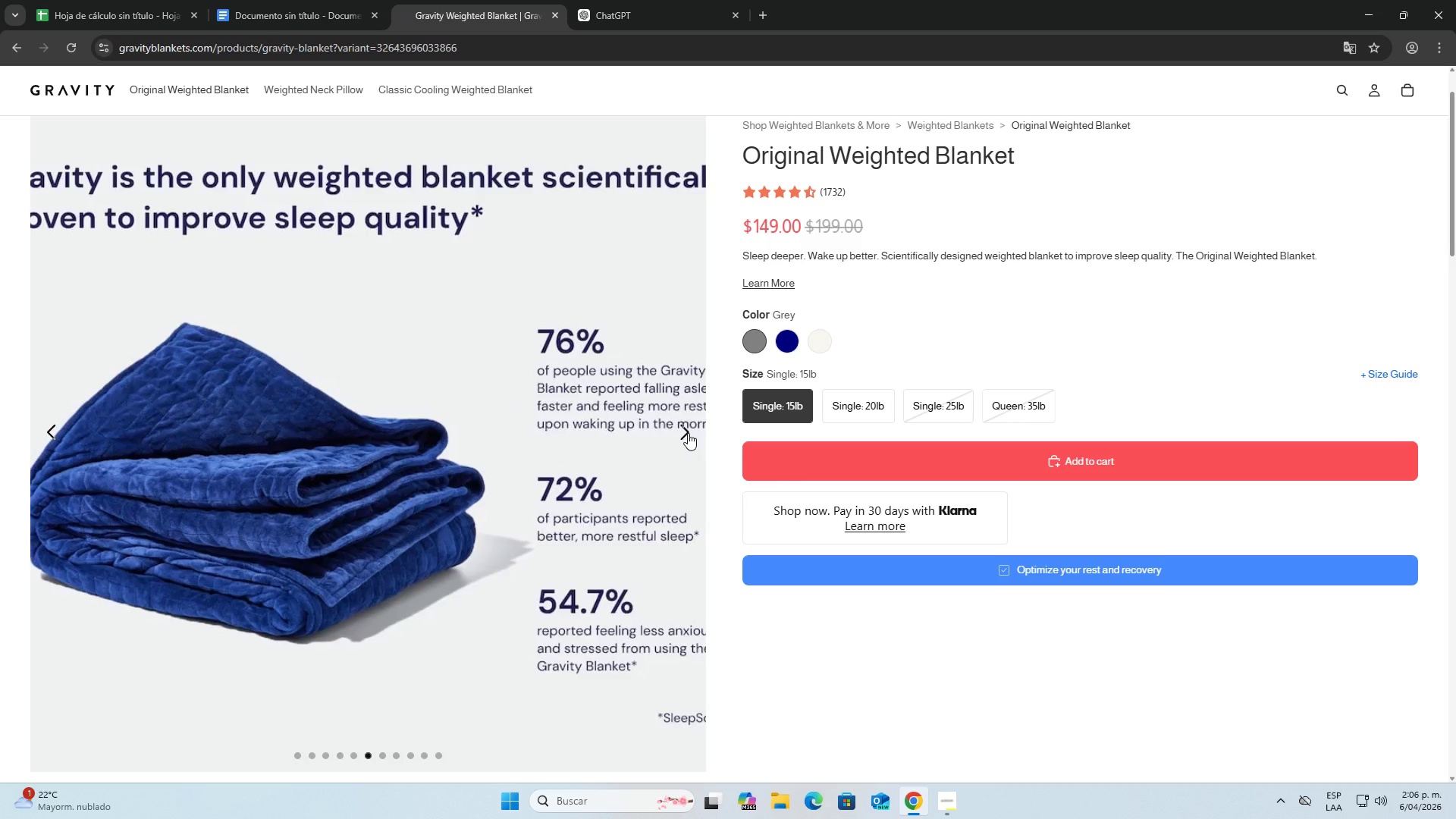 
left_click([435, 463])
 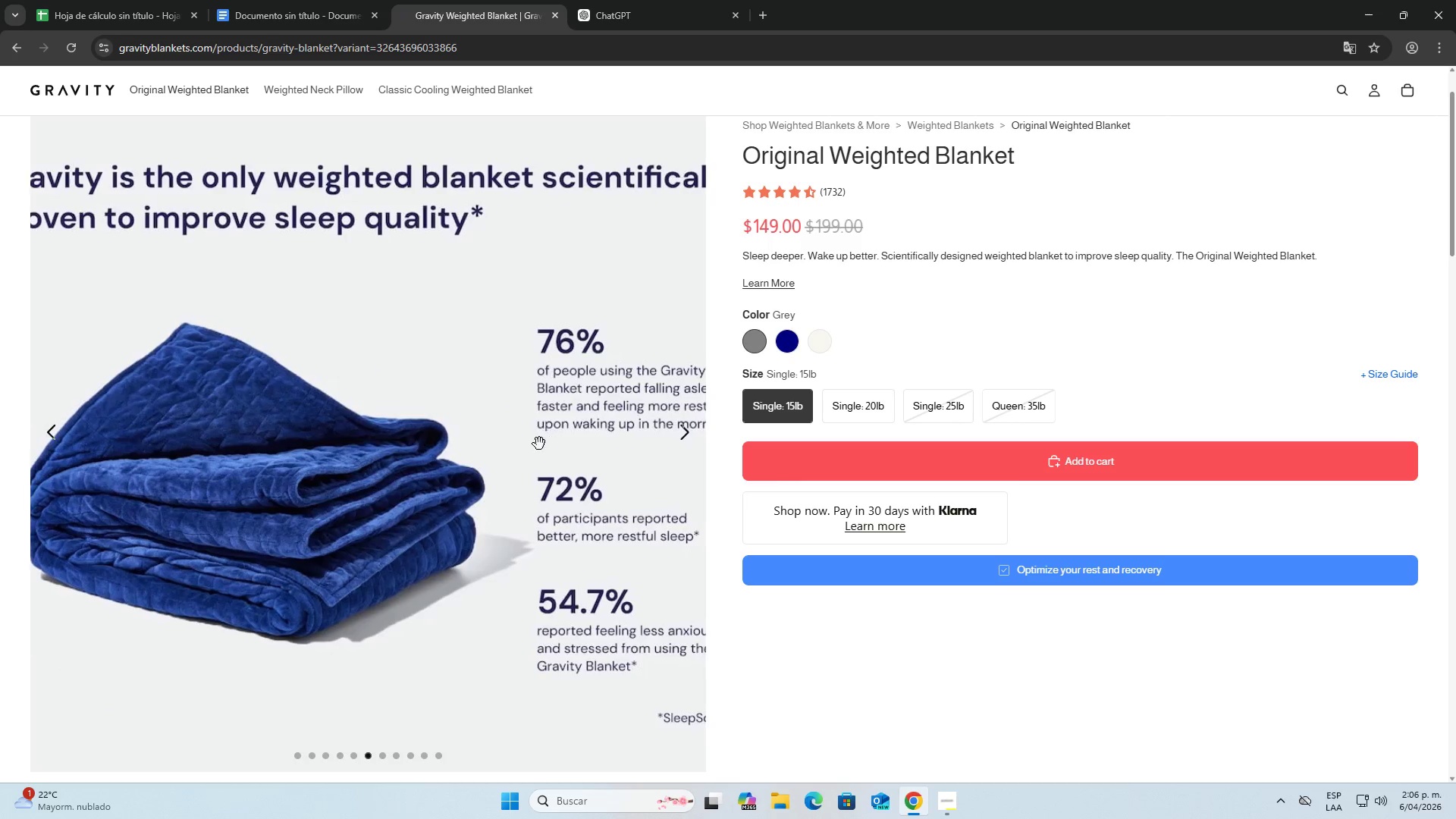 
double_click([373, 460])
 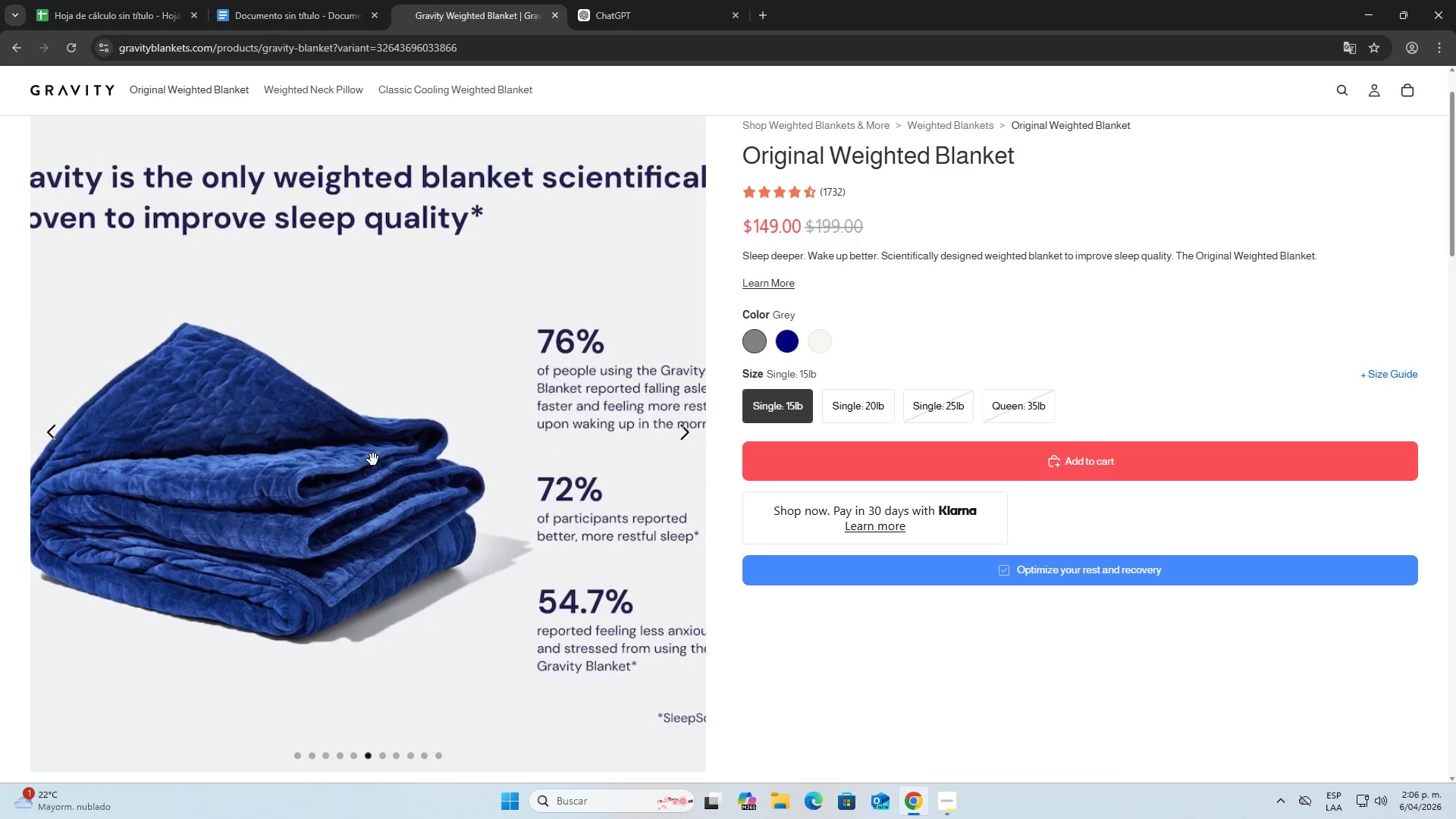 
triple_click([373, 460])
 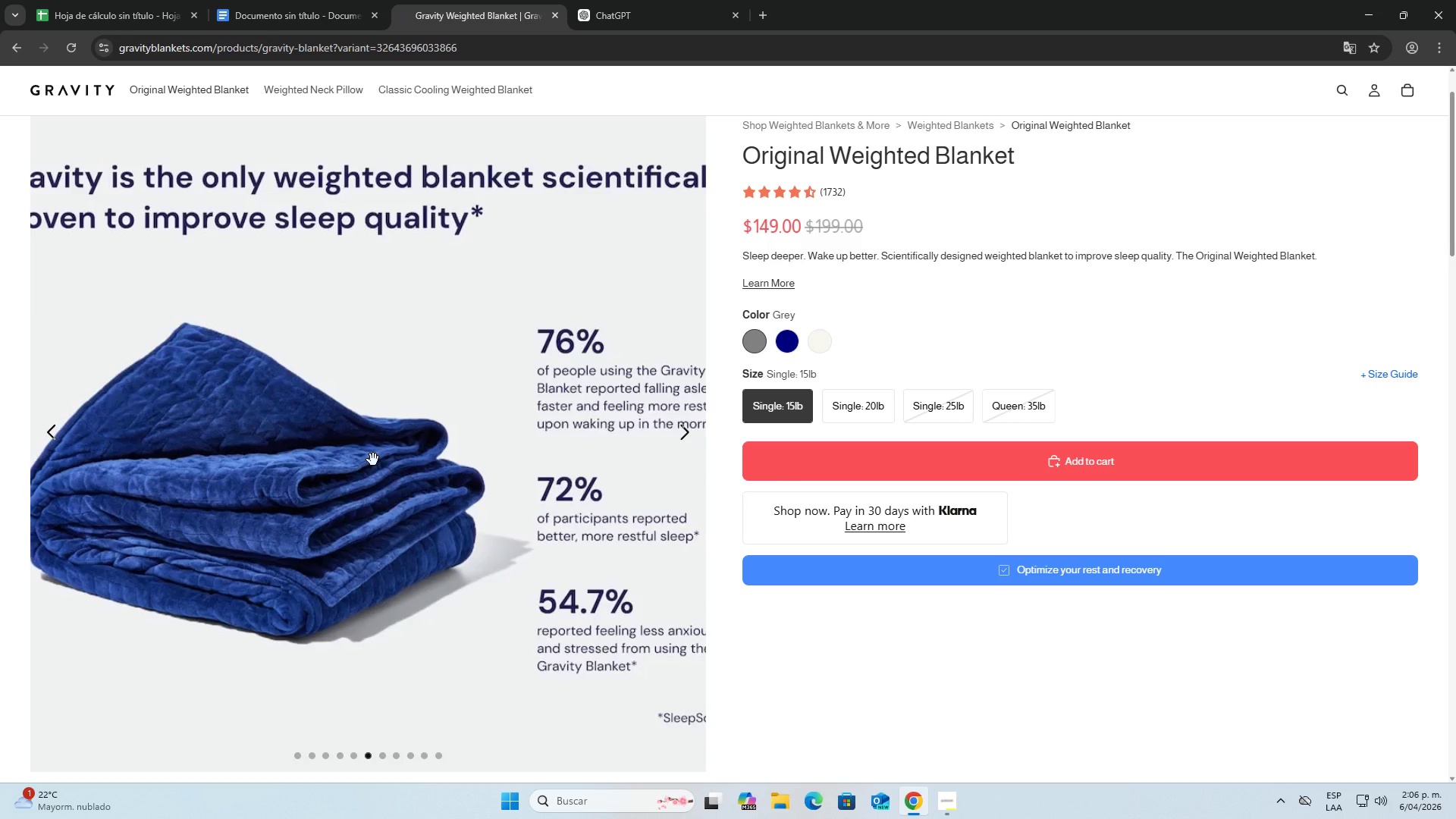 
triple_click([373, 460])
 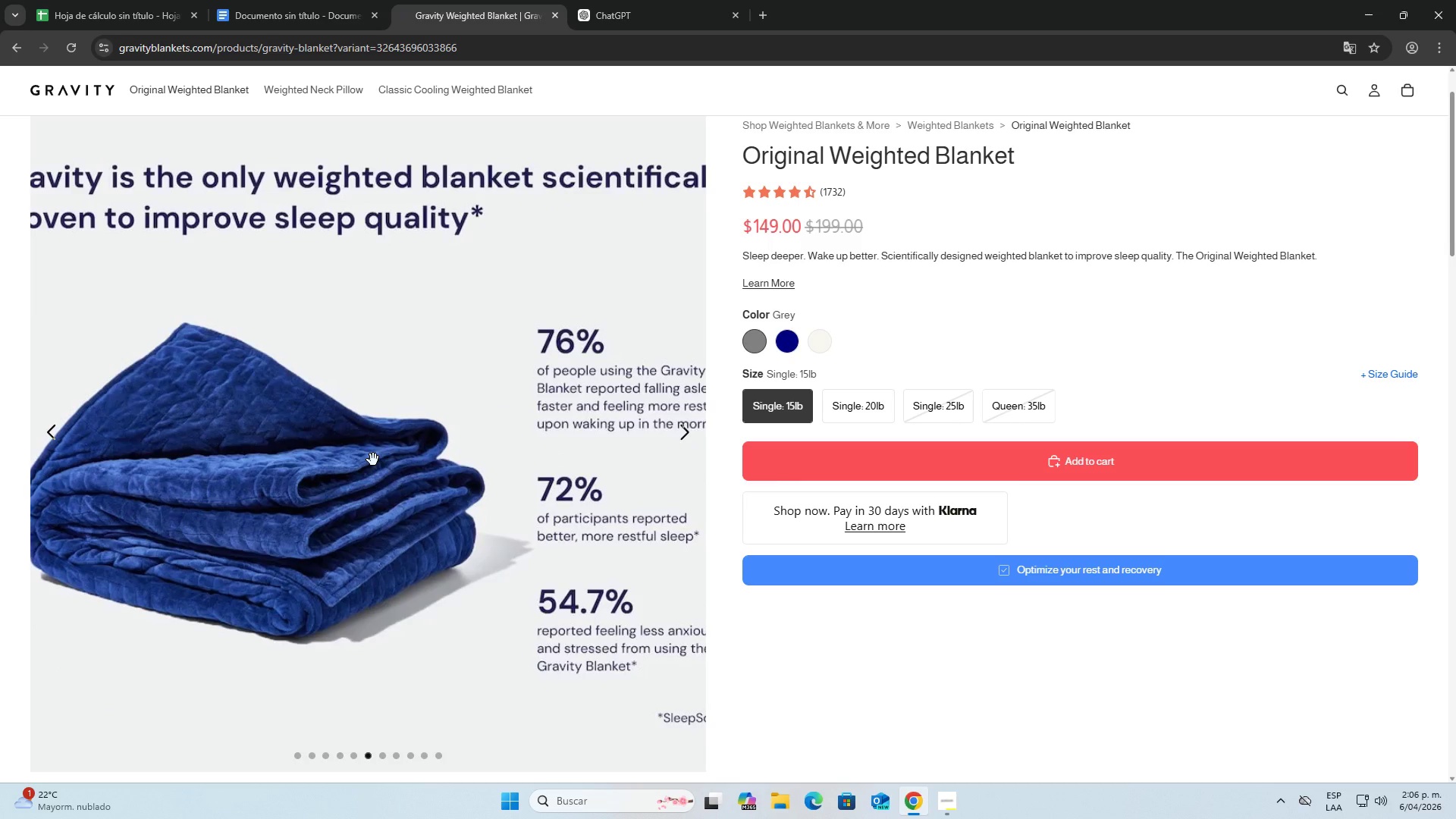 
triple_click([373, 460])
 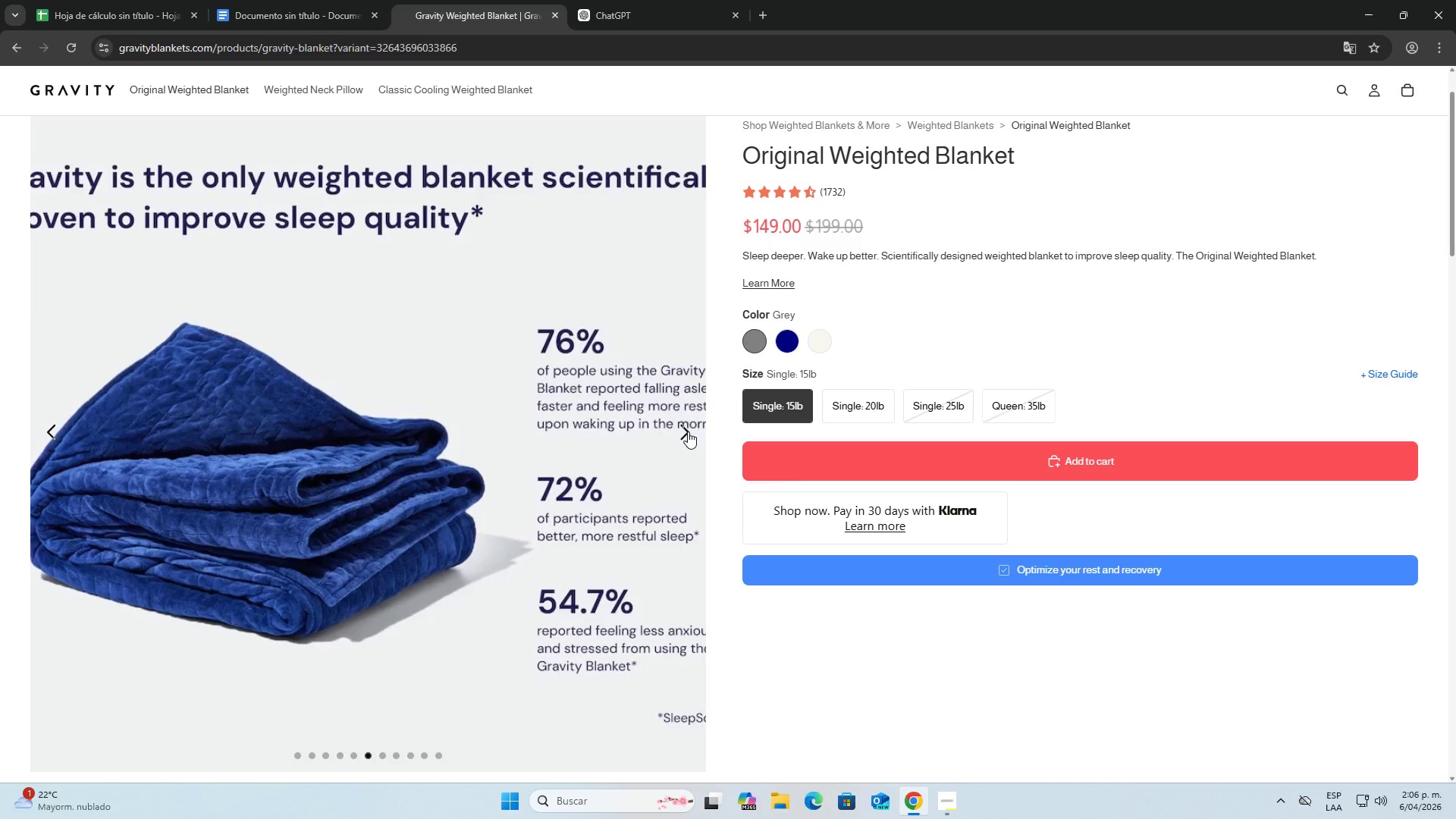 
left_click([688, 431])
 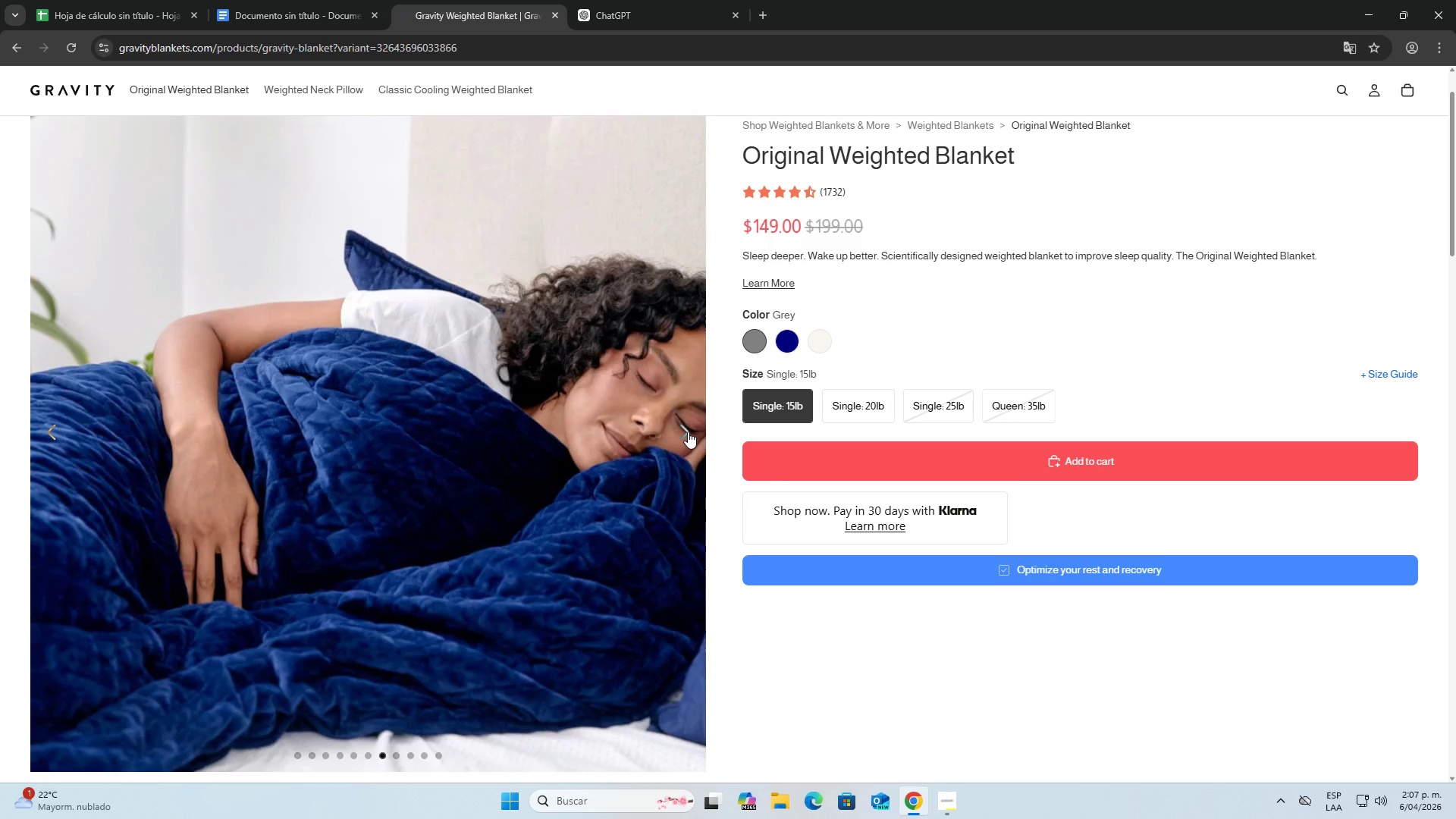 
left_click([688, 431])
 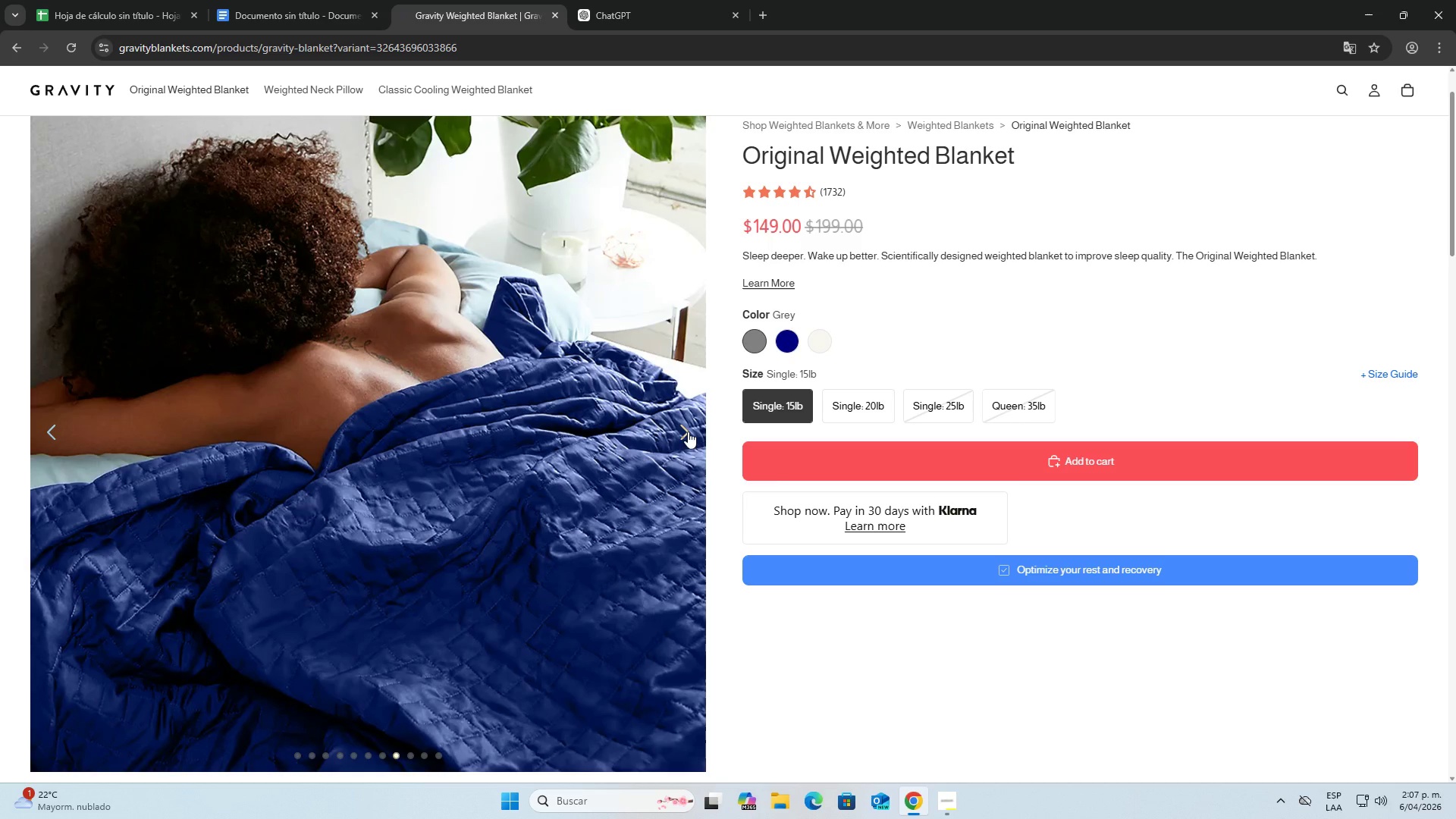 
left_click([688, 431])
 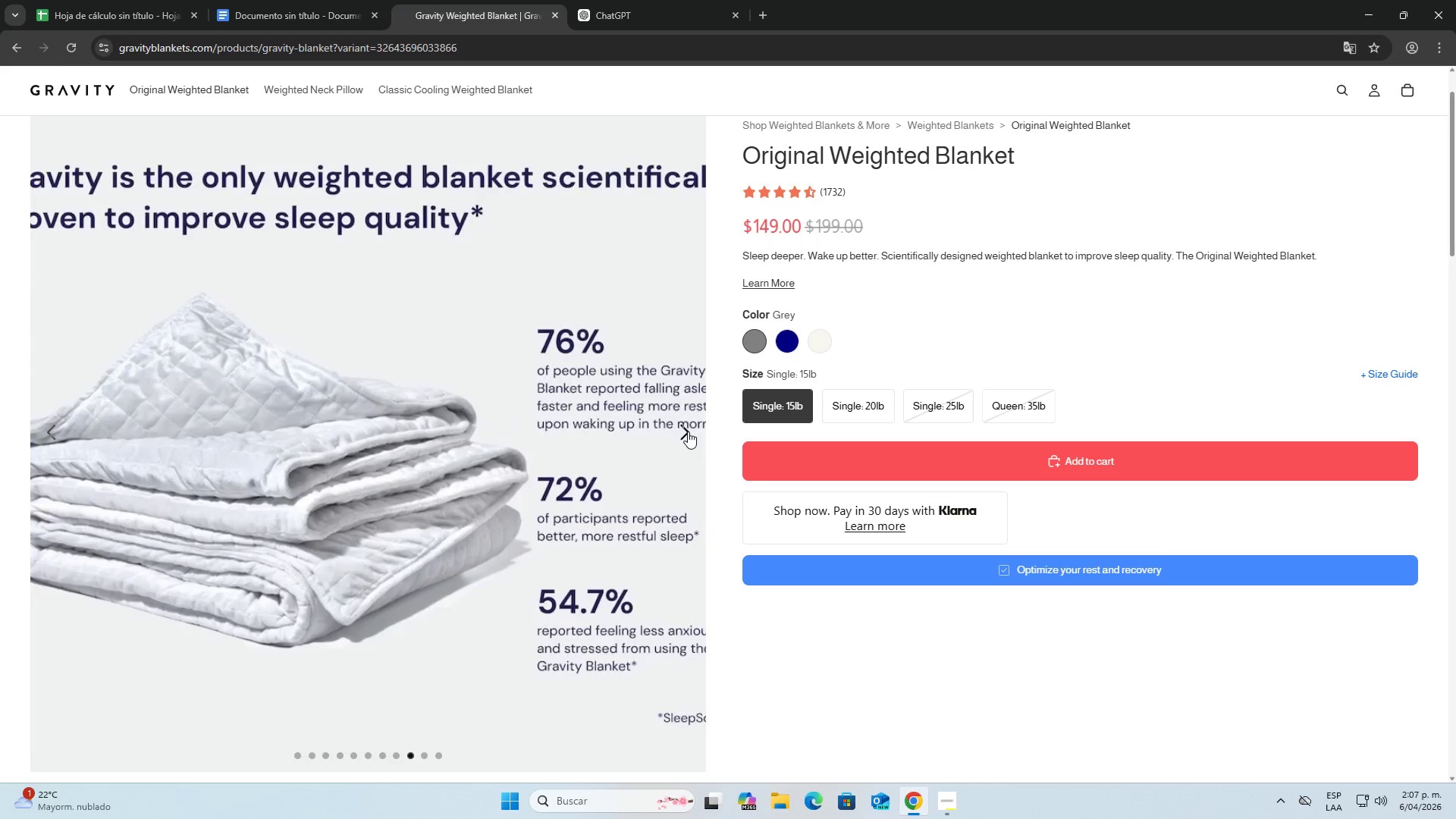 
left_click([688, 431])
 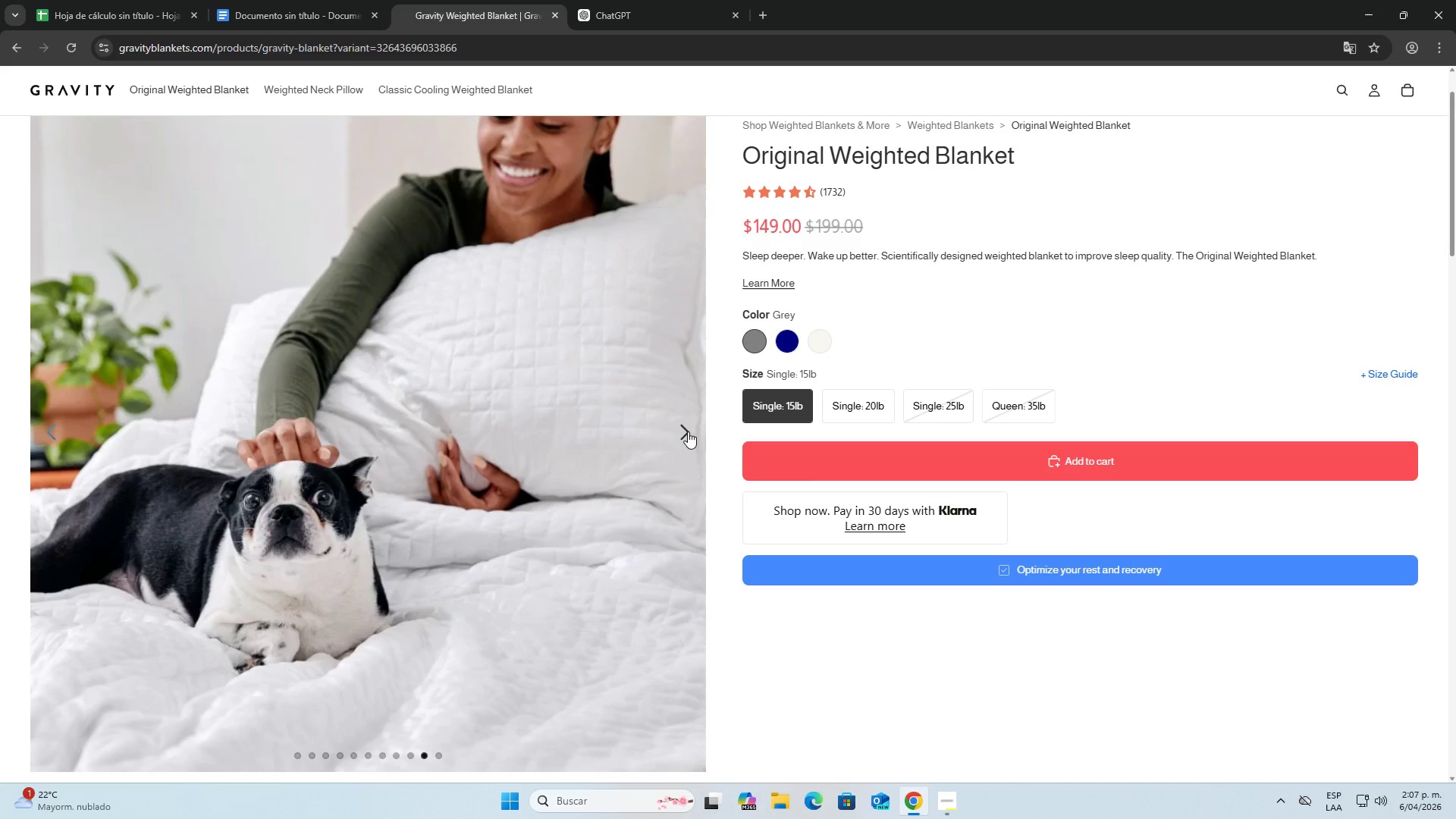 
left_click([688, 431])
 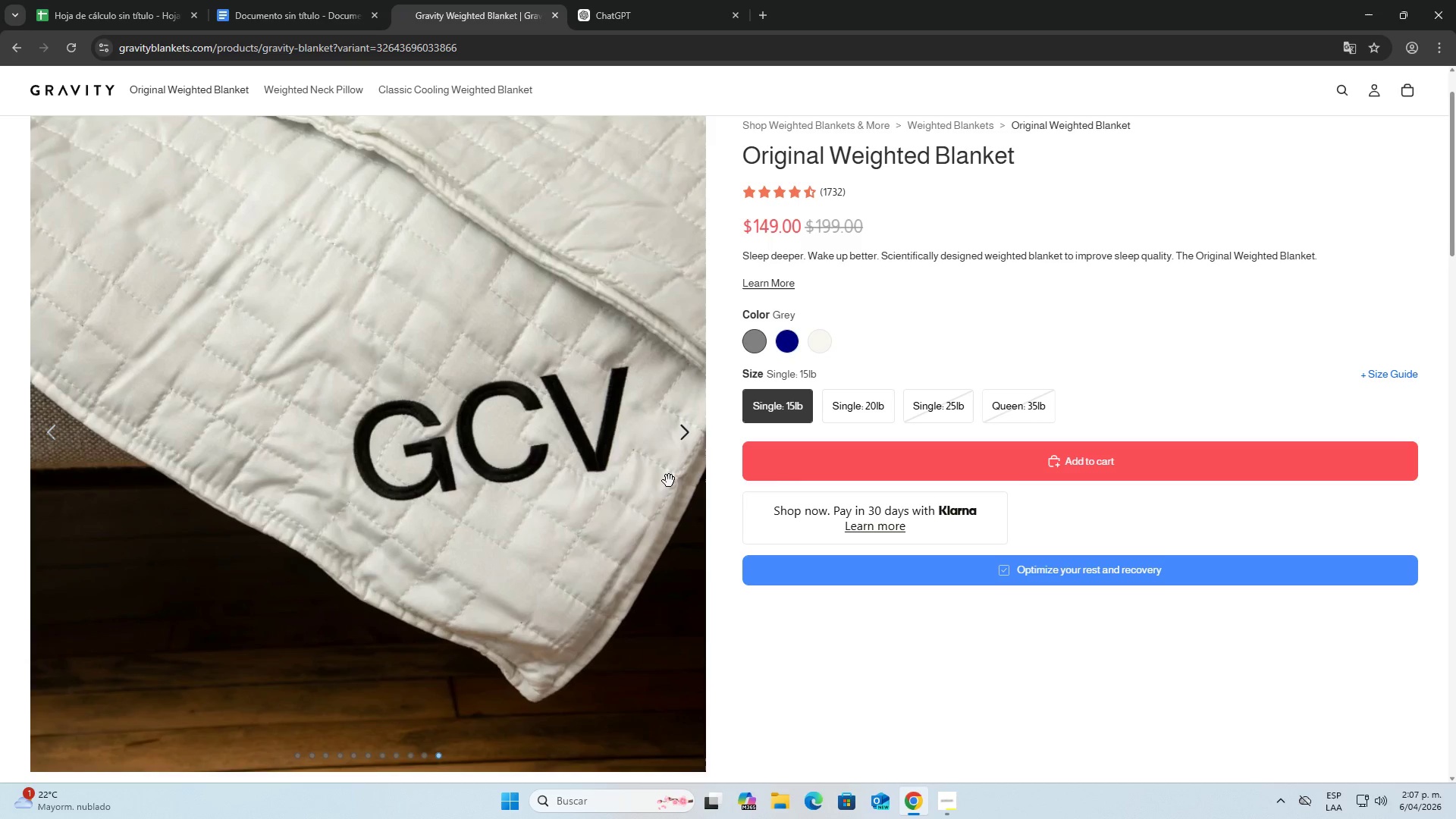 
scroll: coordinate [535, 372], scroll_direction: down, amount: 11.0
 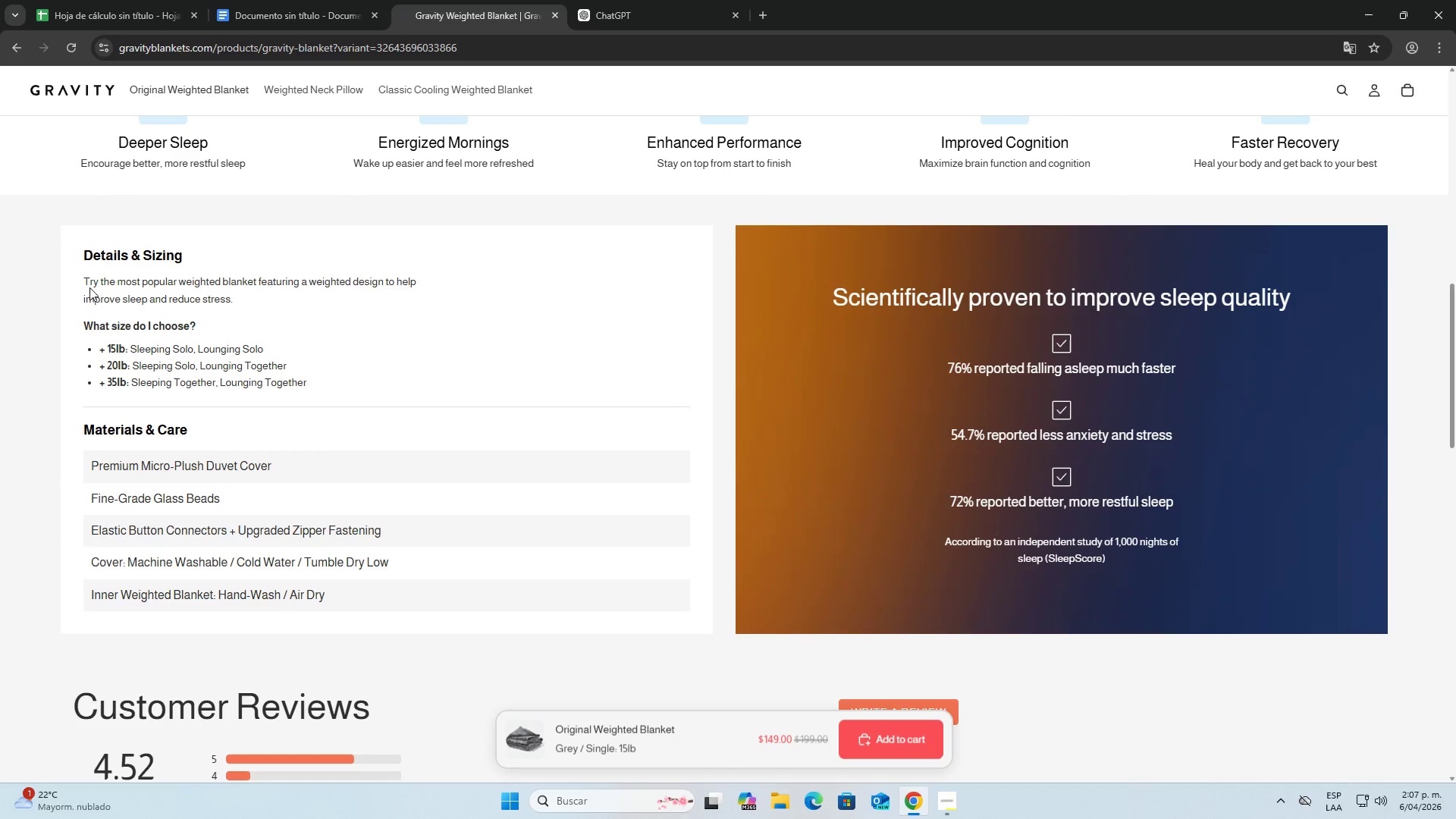 
left_click_drag(start_coordinate=[83, 281], to_coordinate=[243, 302])
 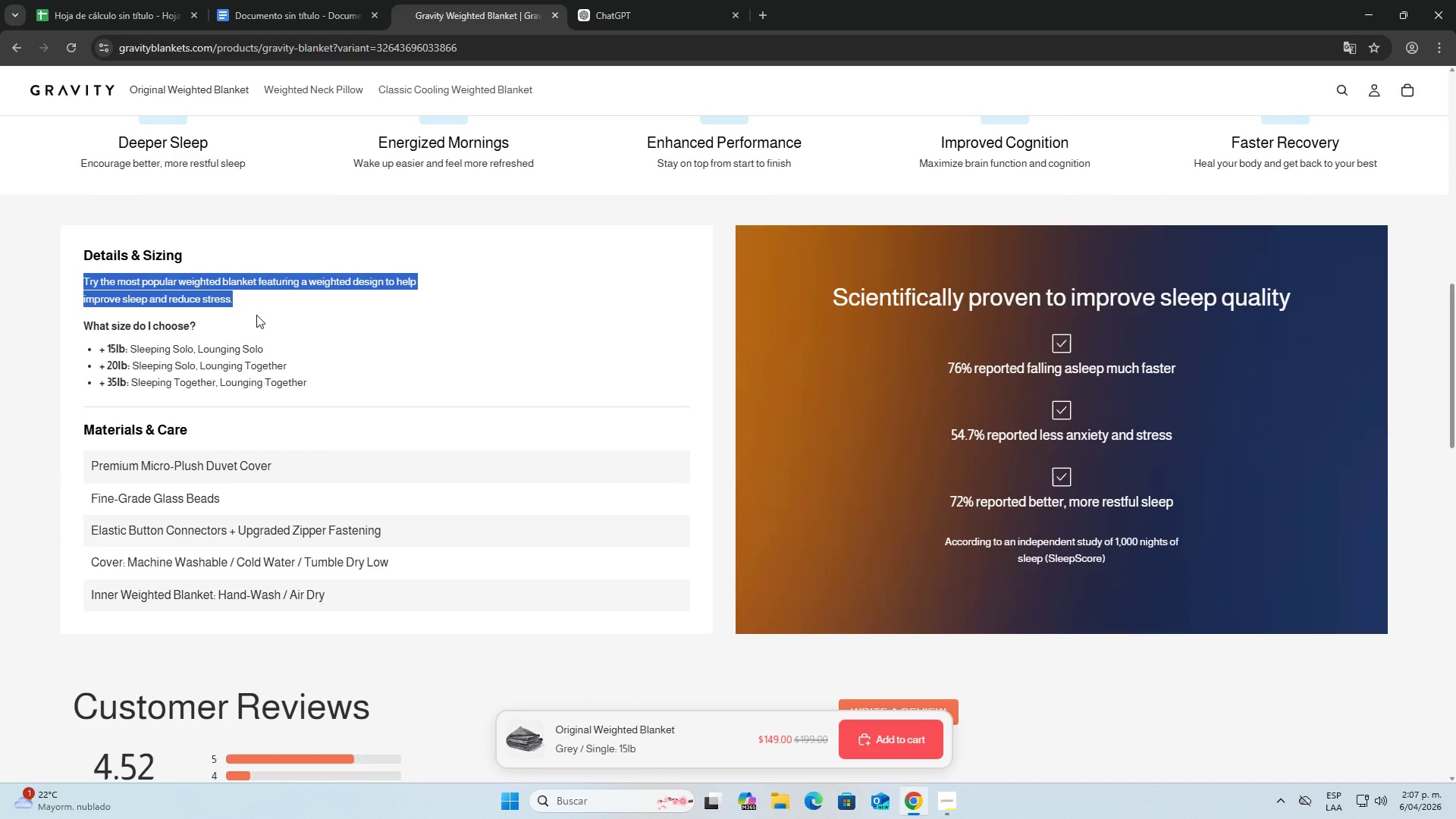 
left_click([256, 315])
 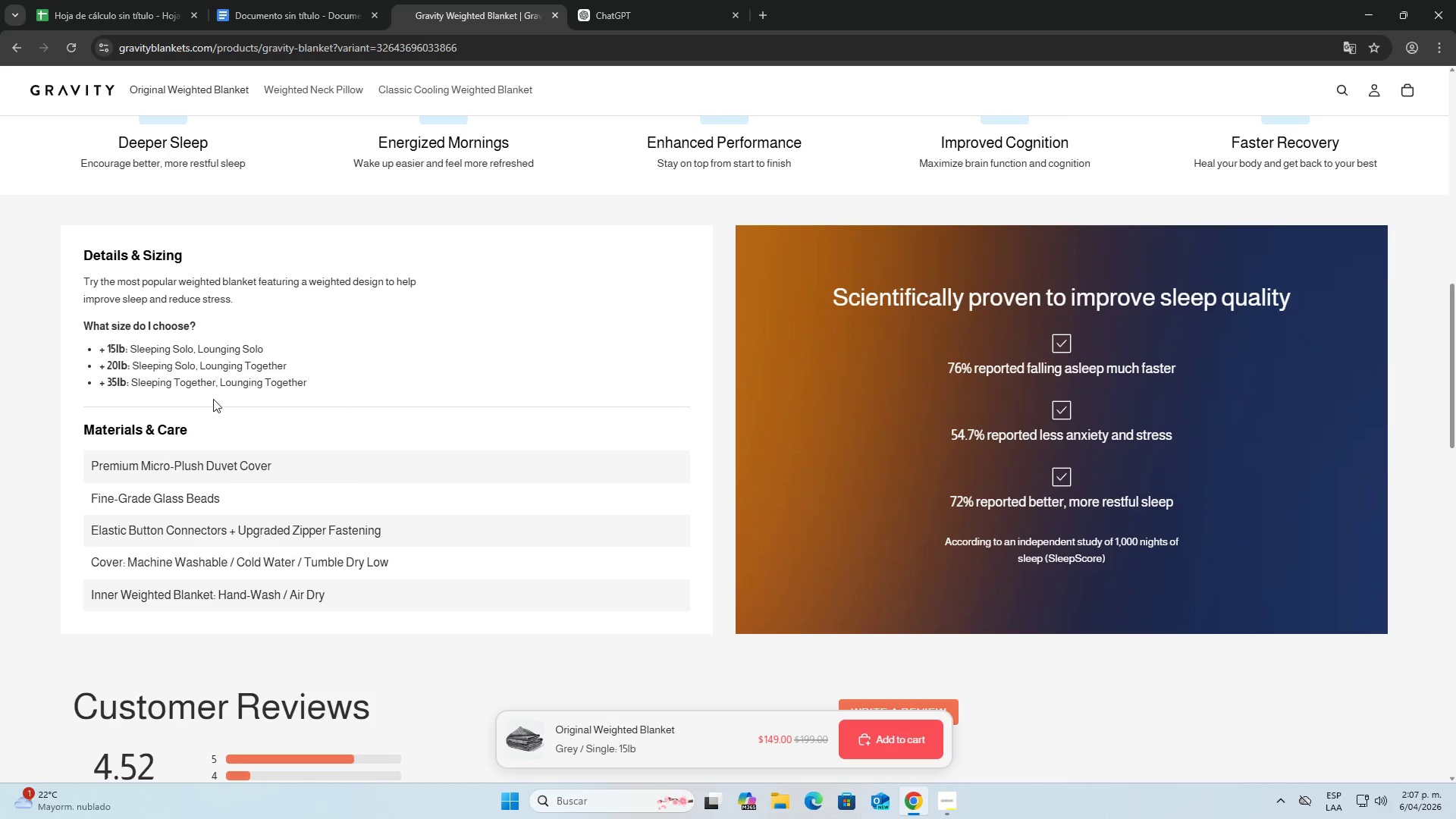 
wait(8.31)
 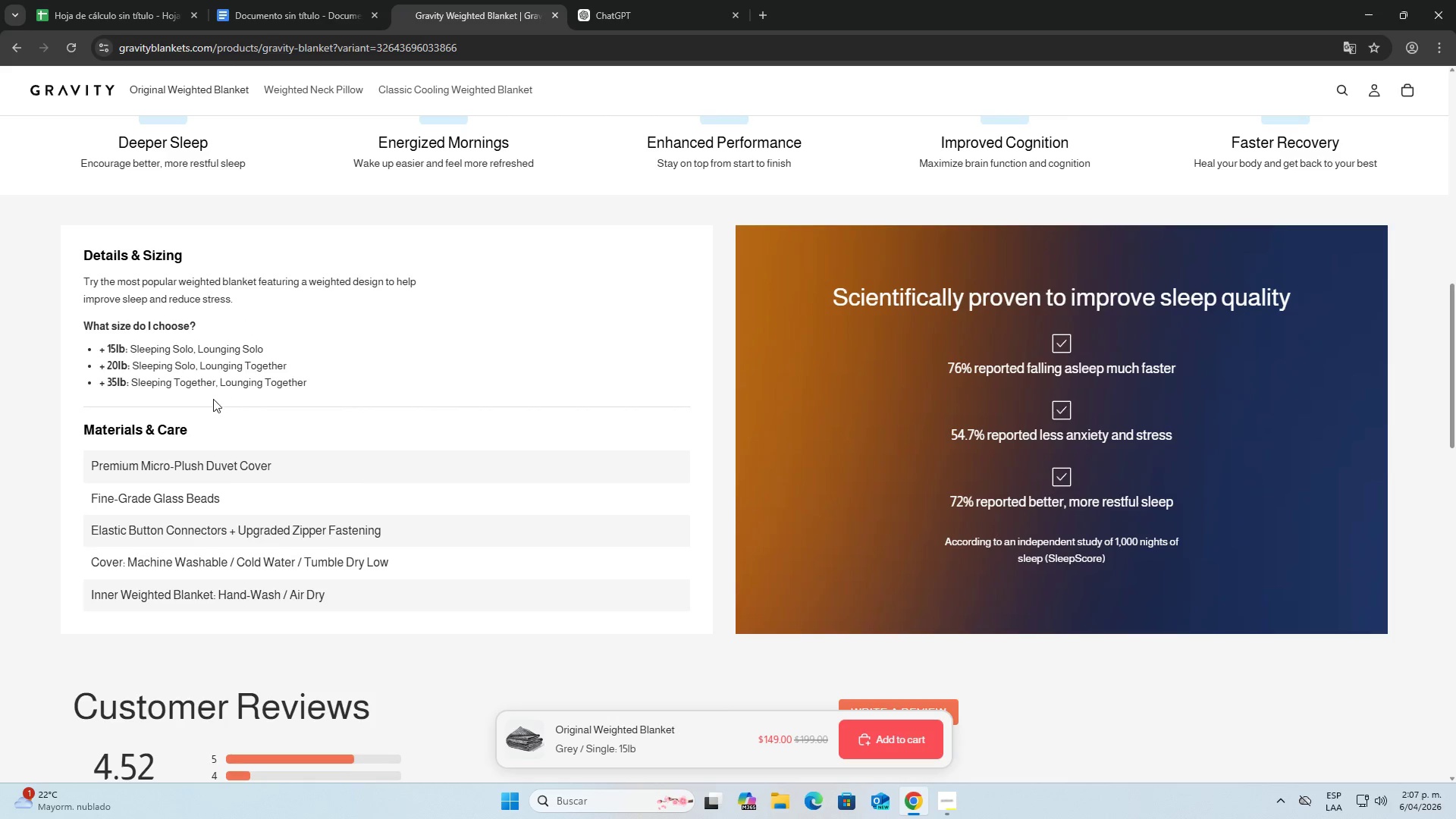 
scroll: coordinate [682, 381], scroll_direction: down, amount: 9.0
 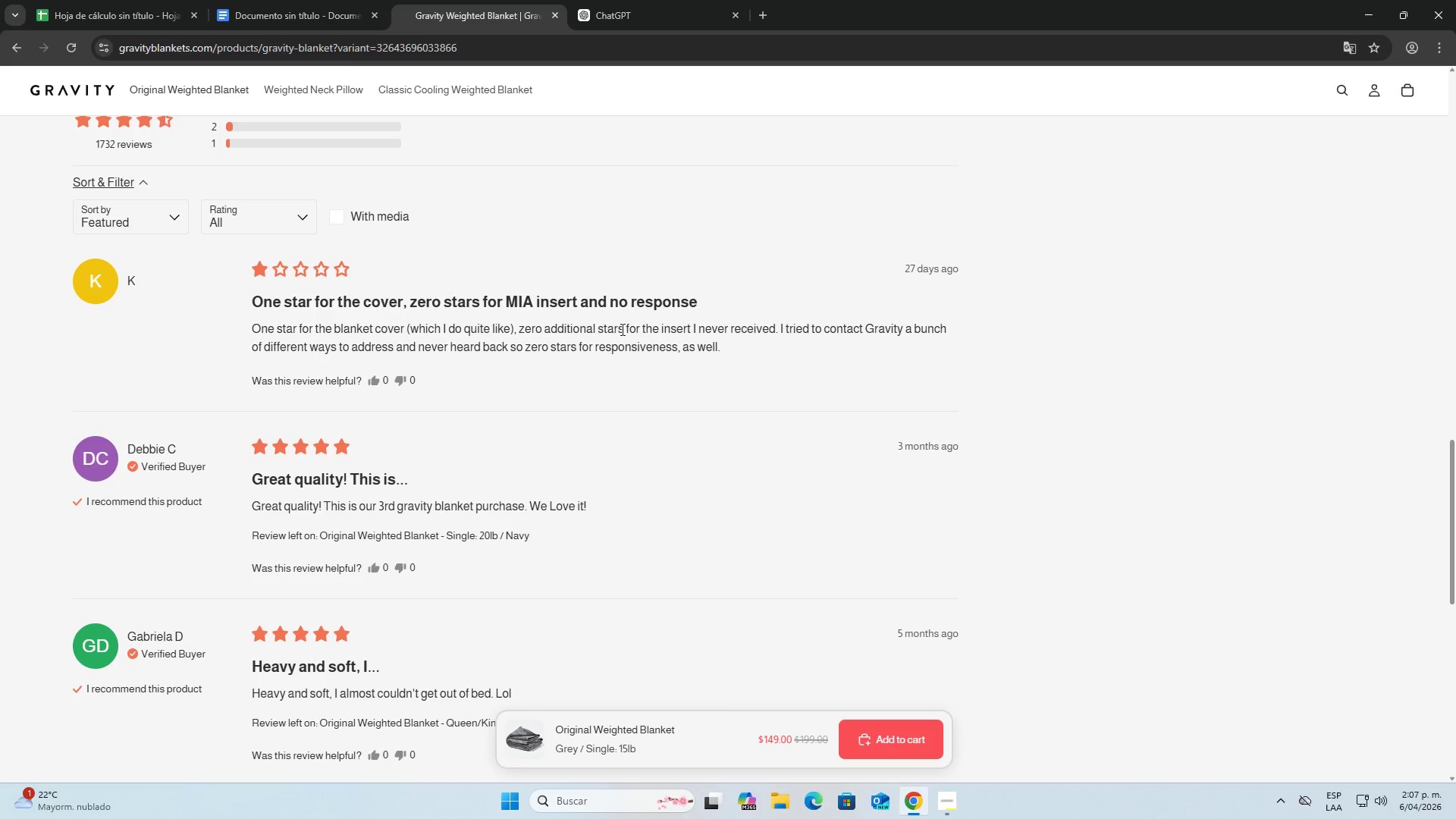 
wait(8.98)
 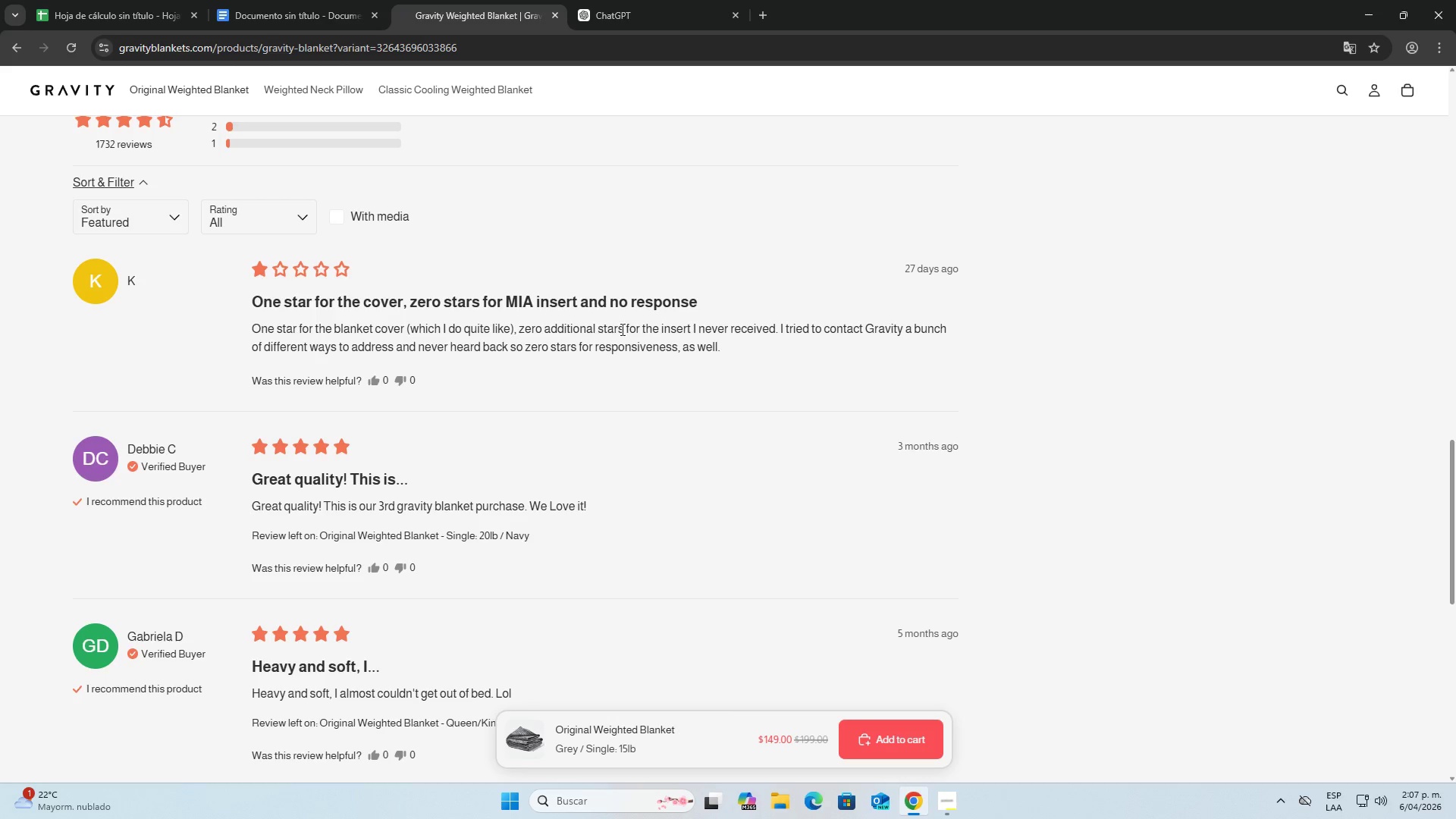 
scroll: coordinate [676, 352], scroll_direction: down, amount: 3.0
 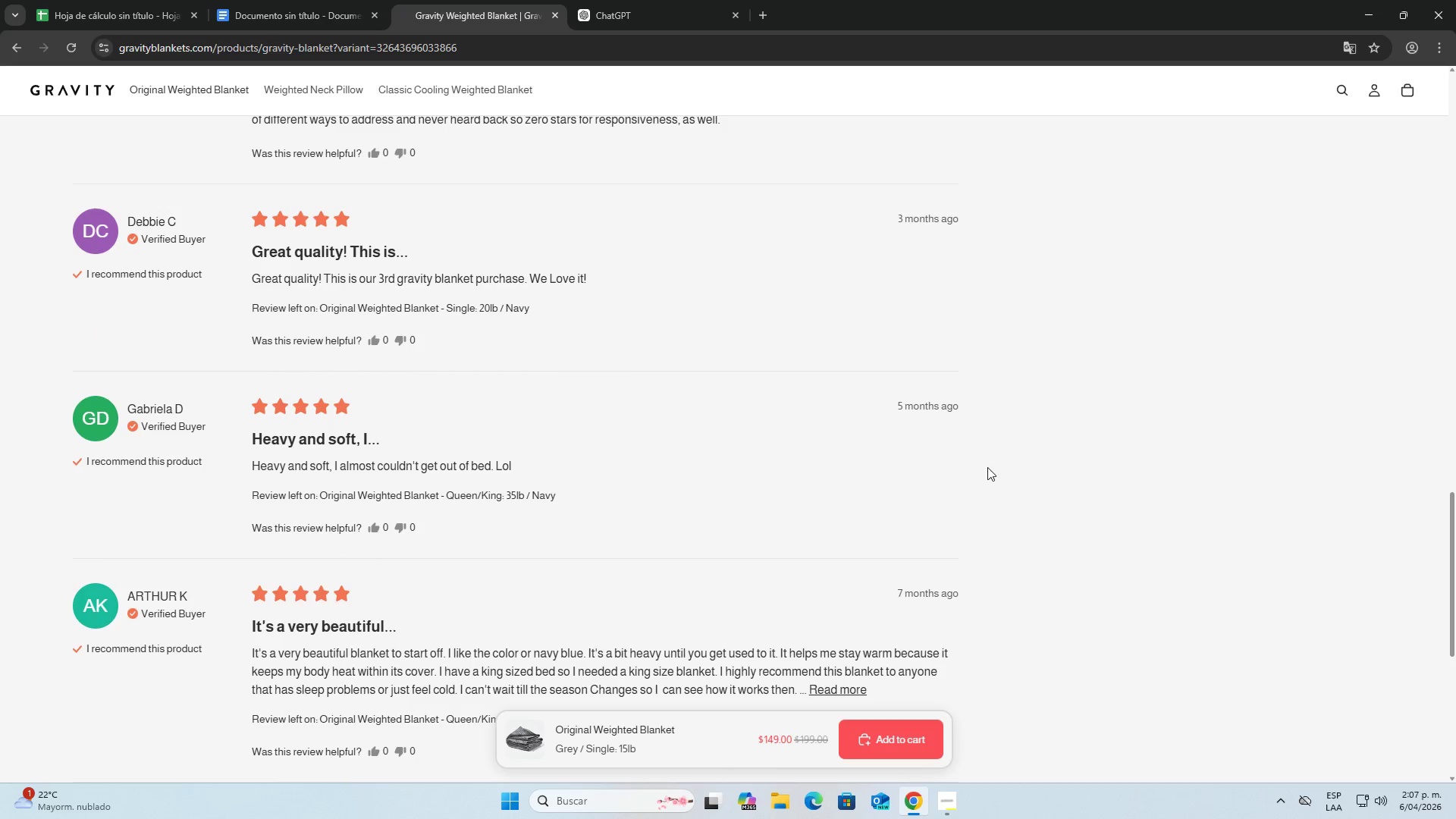 
wait(5.8)
 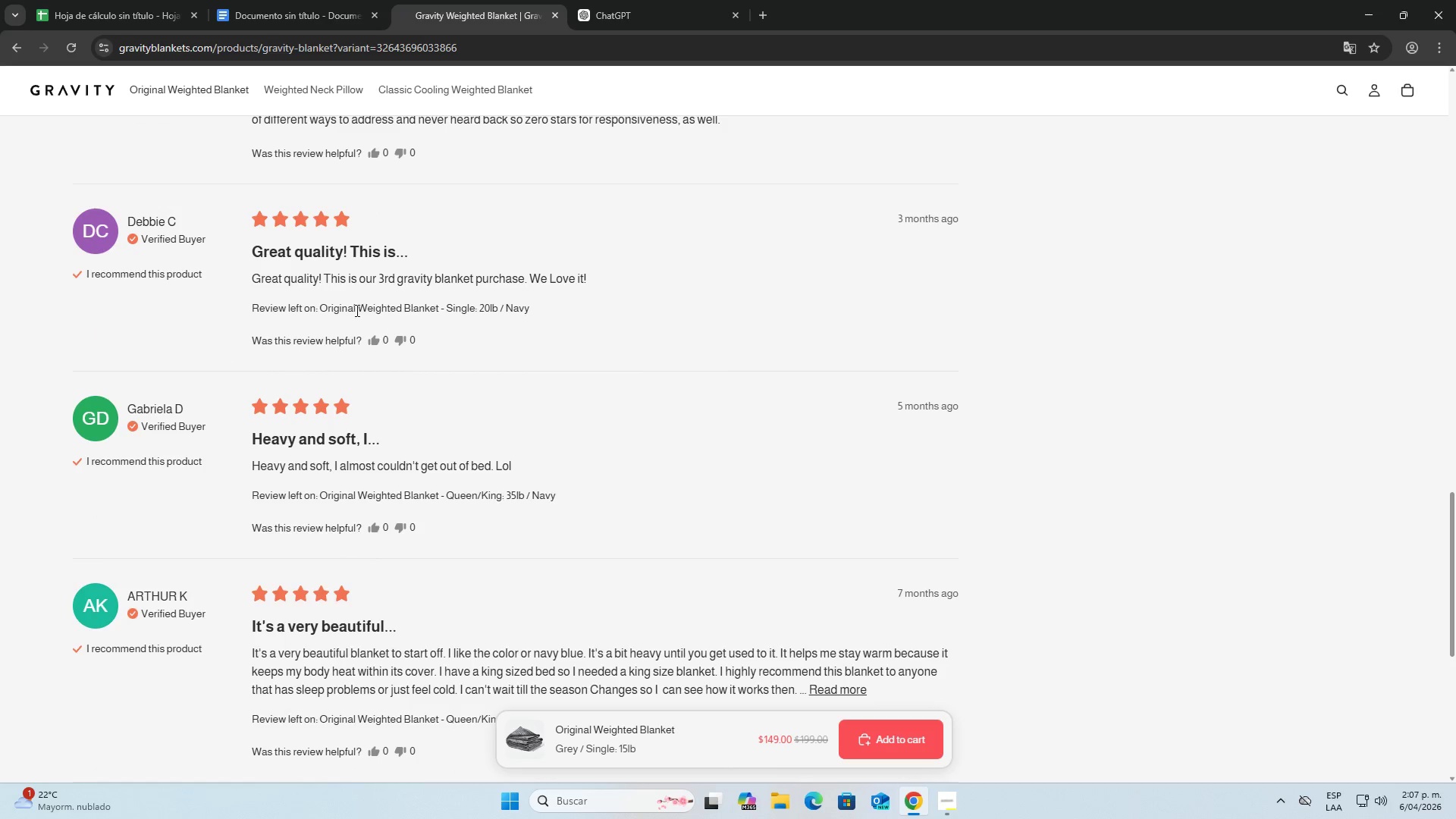 
scroll: coordinate [987, 467], scroll_direction: down, amount: 6.0
 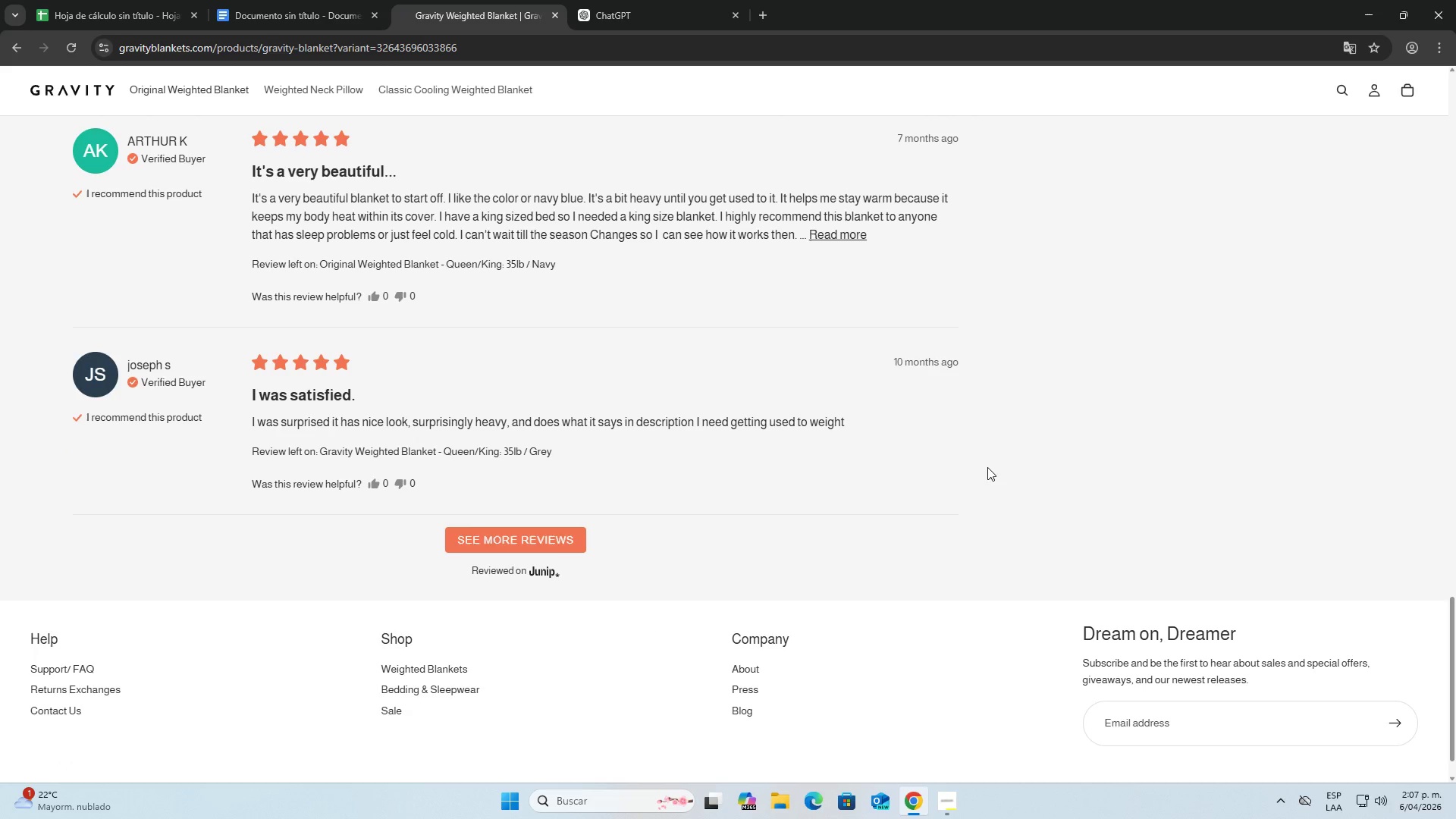 
left_click([511, 541])
 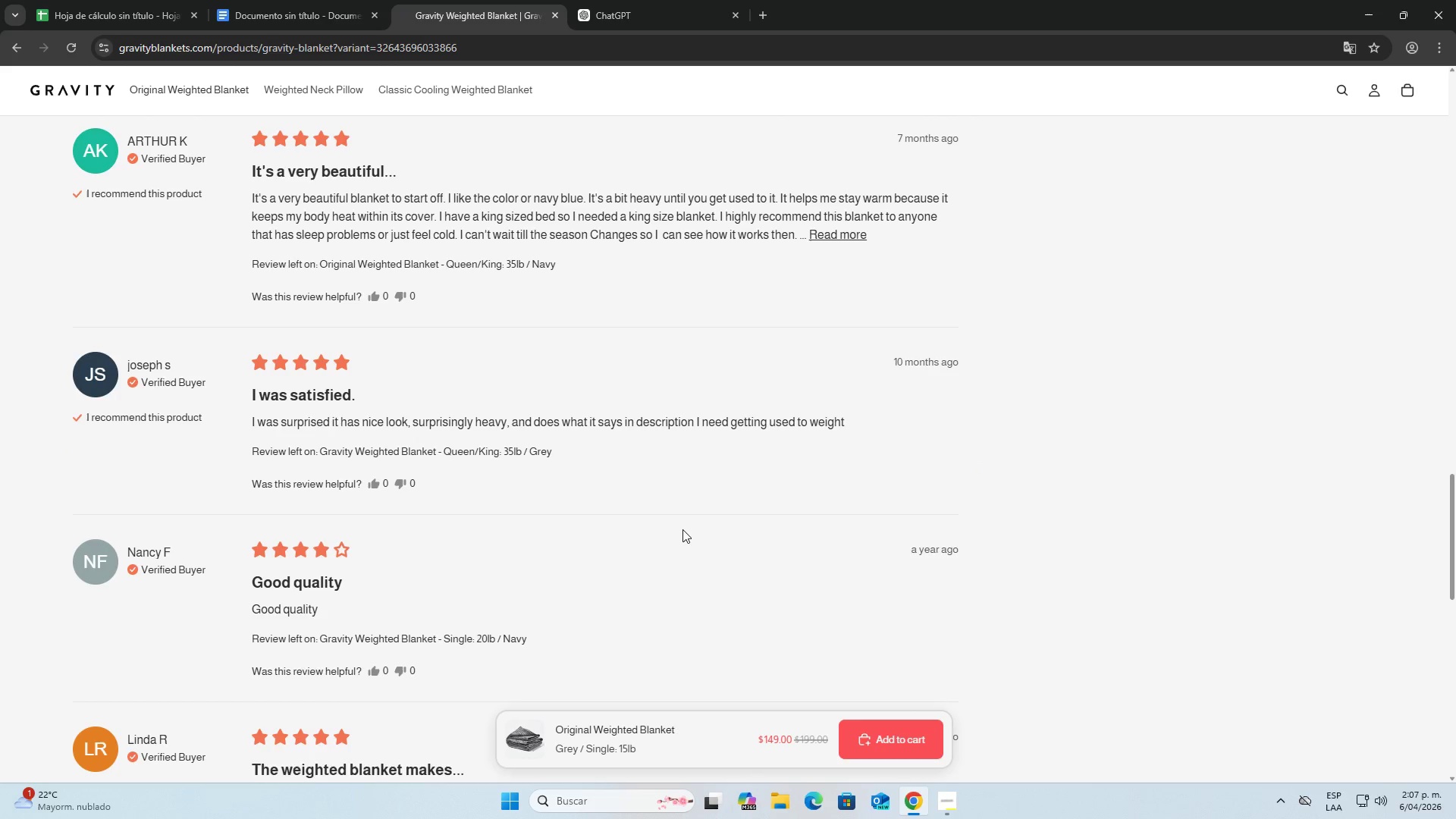 
scroll: coordinate [808, 525], scroll_direction: down, amount: 7.0
 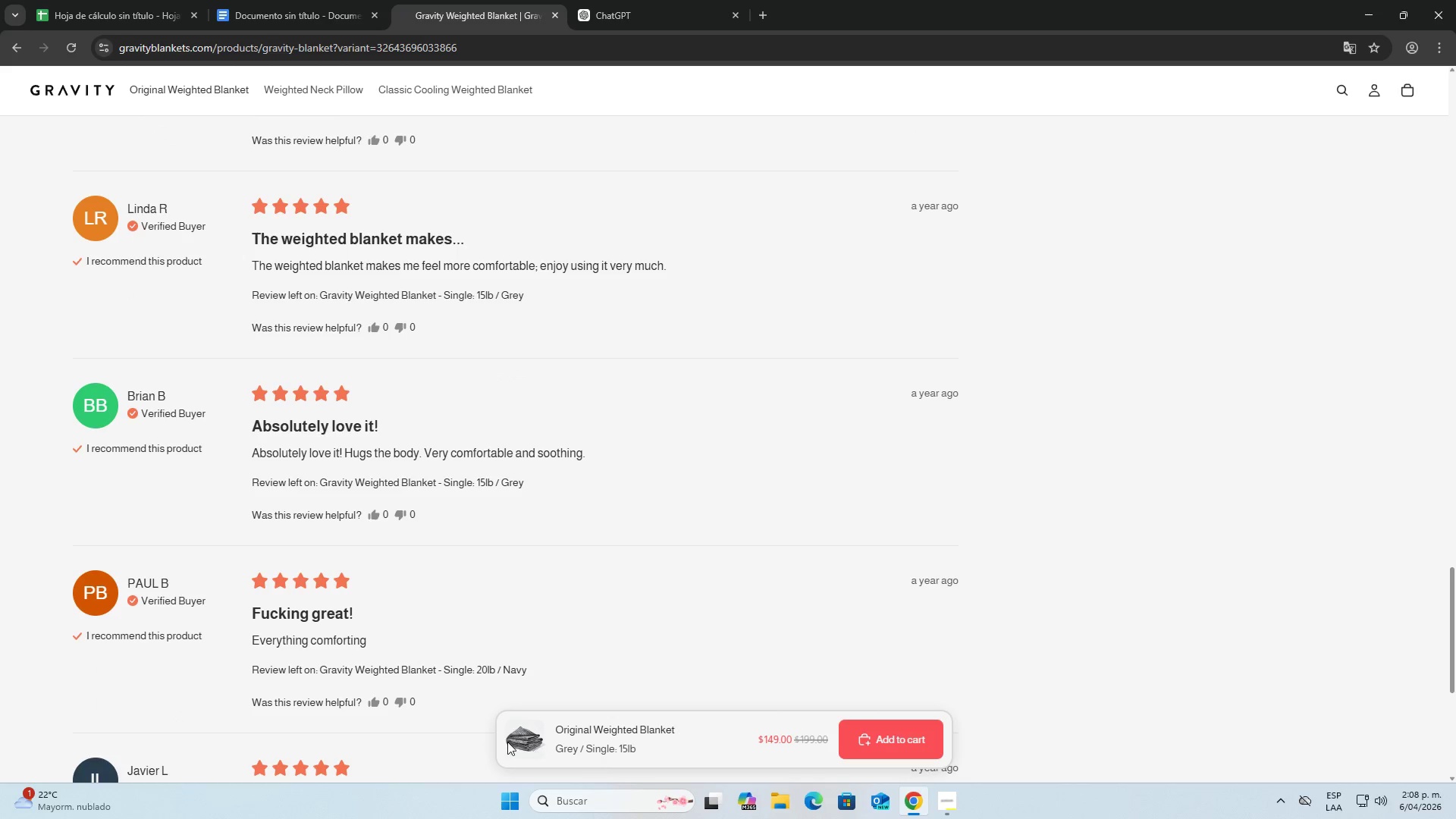 
left_click_drag(start_coordinate=[541, 732], to_coordinate=[518, 735])
 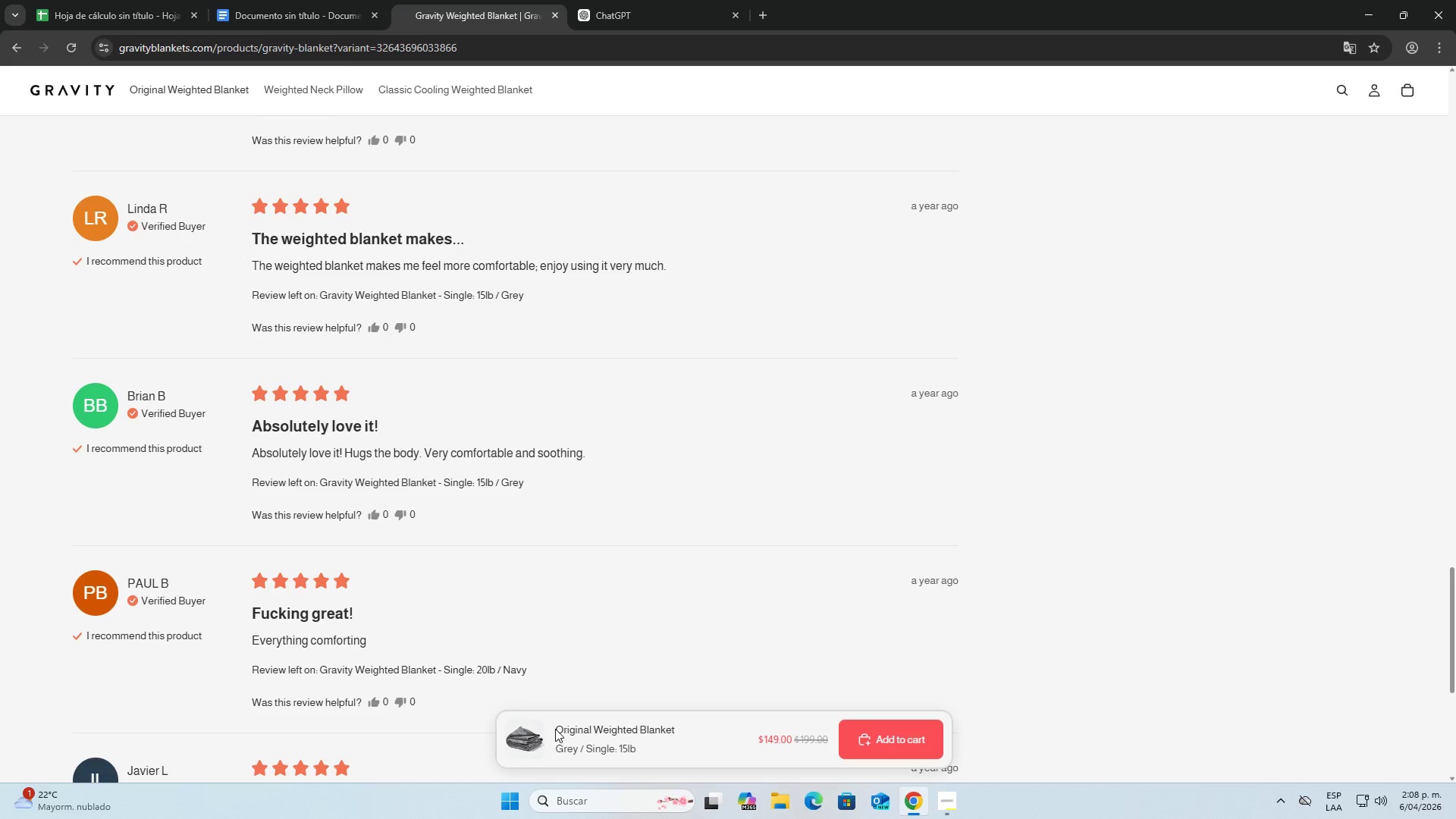 
left_click_drag(start_coordinate=[555, 726], to_coordinate=[685, 740])
 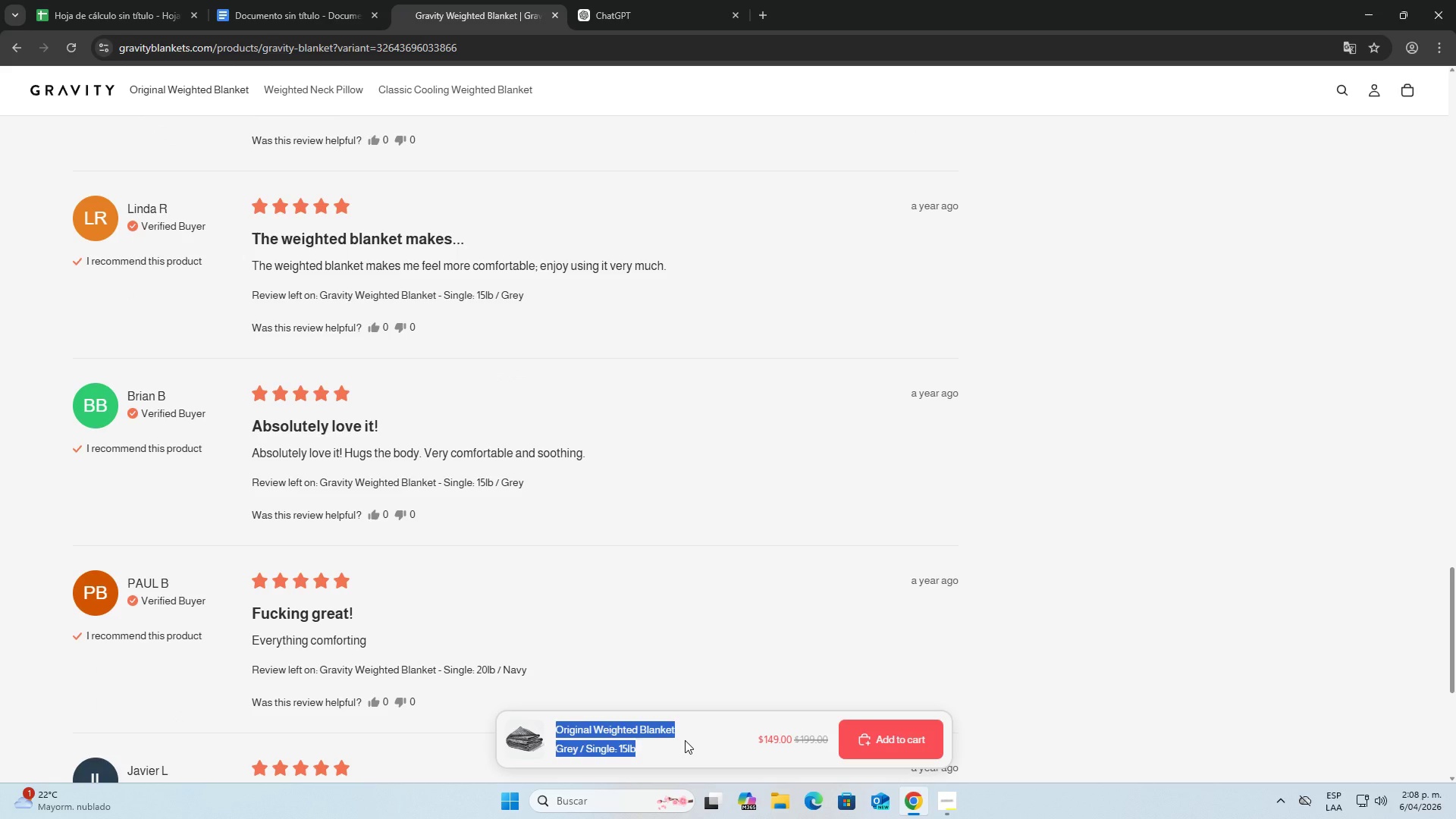 
left_click([685, 740])
 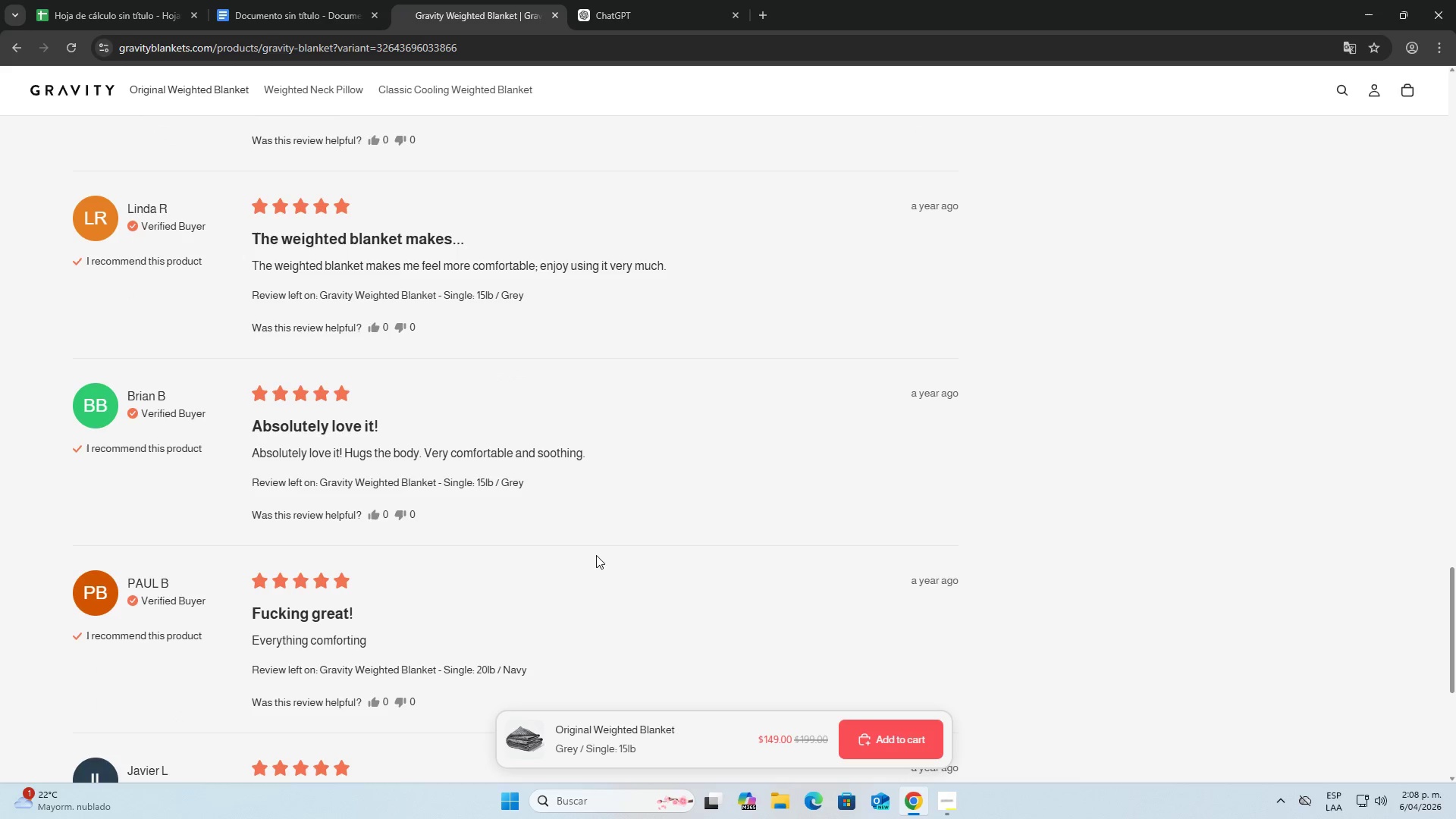 
scroll: coordinate [599, 554], scroll_direction: down, amount: 4.0
 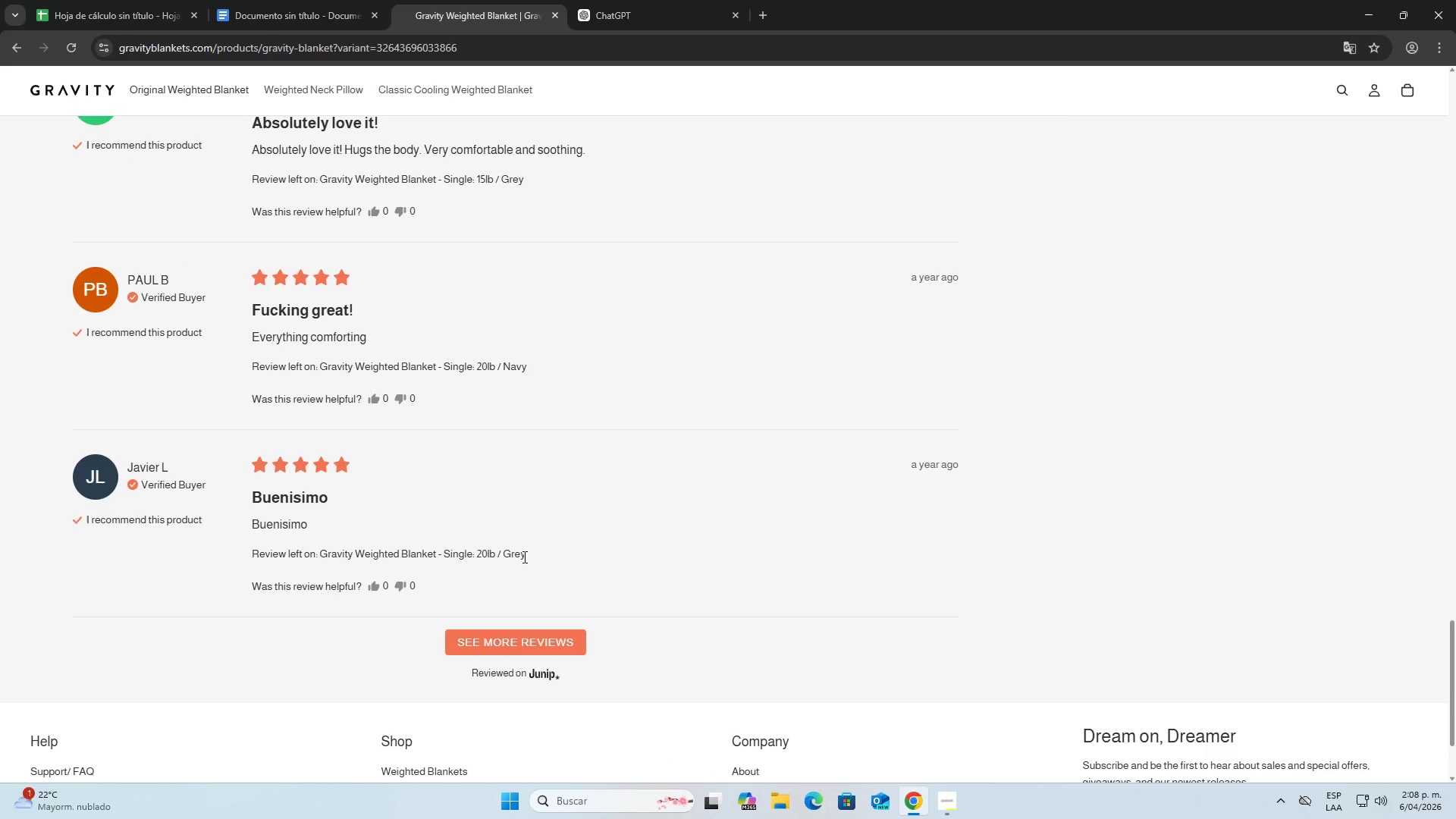 
left_click([514, 642])
 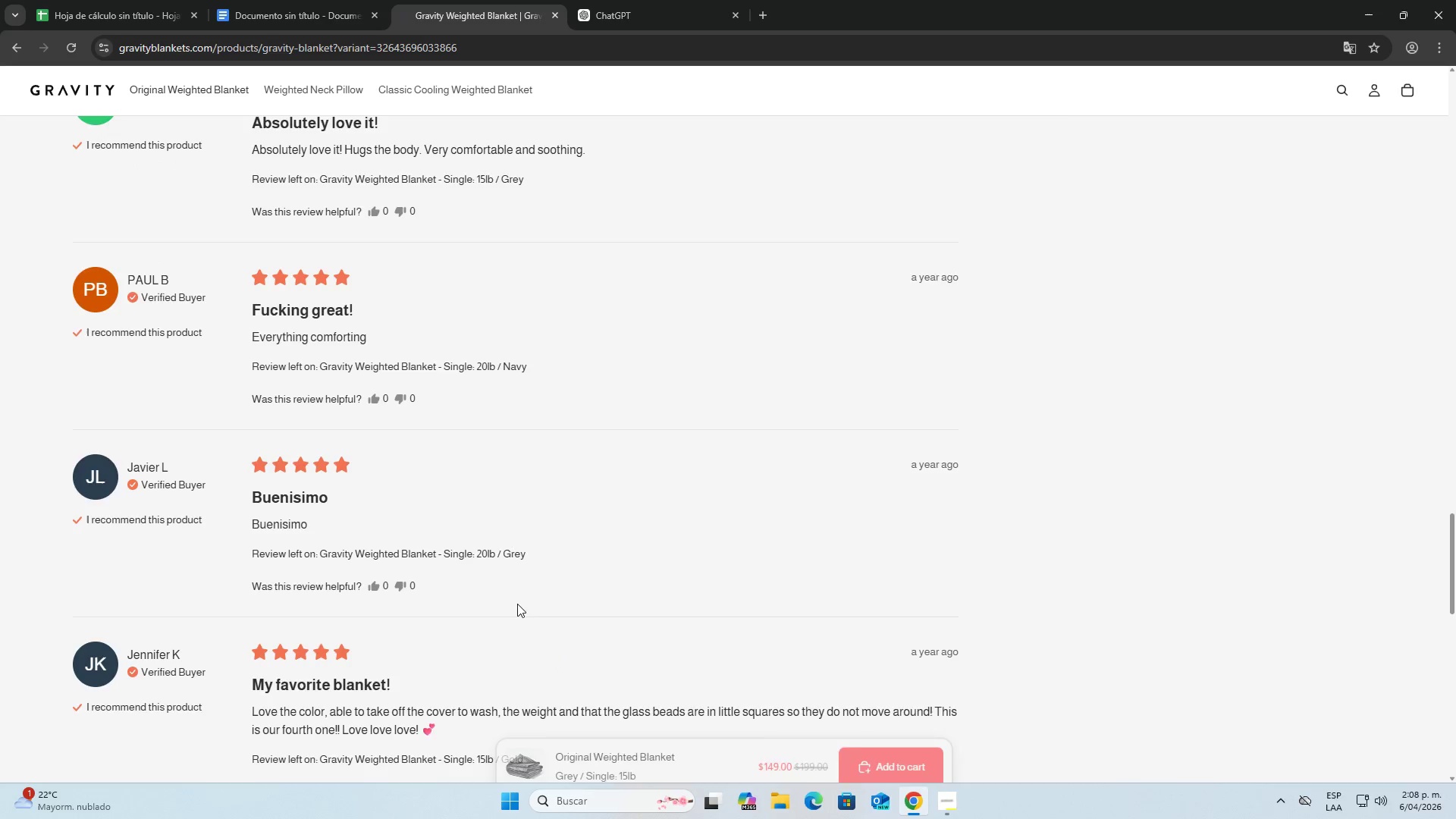 
scroll: coordinate [512, 460], scroll_direction: down, amount: 11.0
 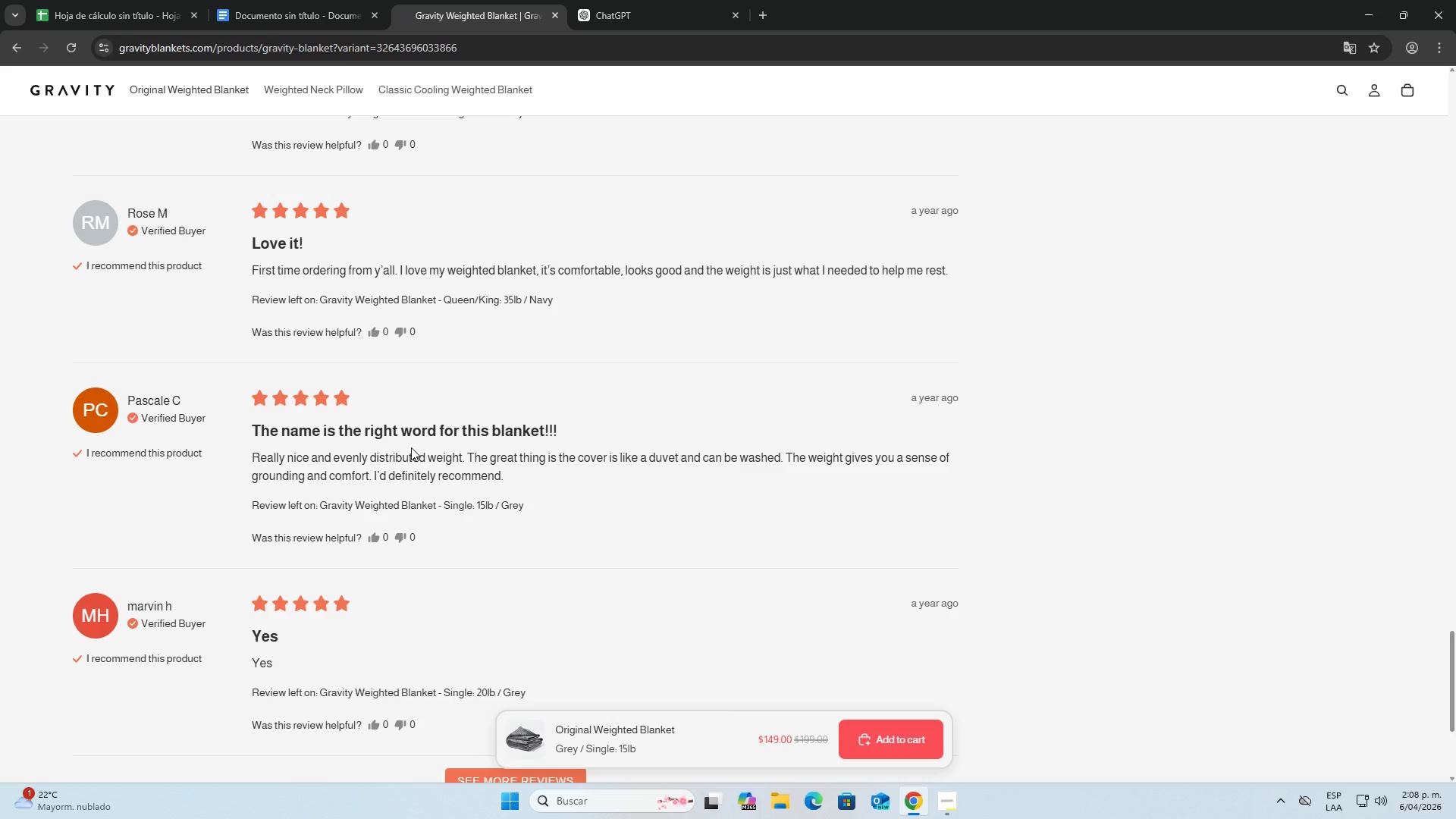 
wait(5.56)
 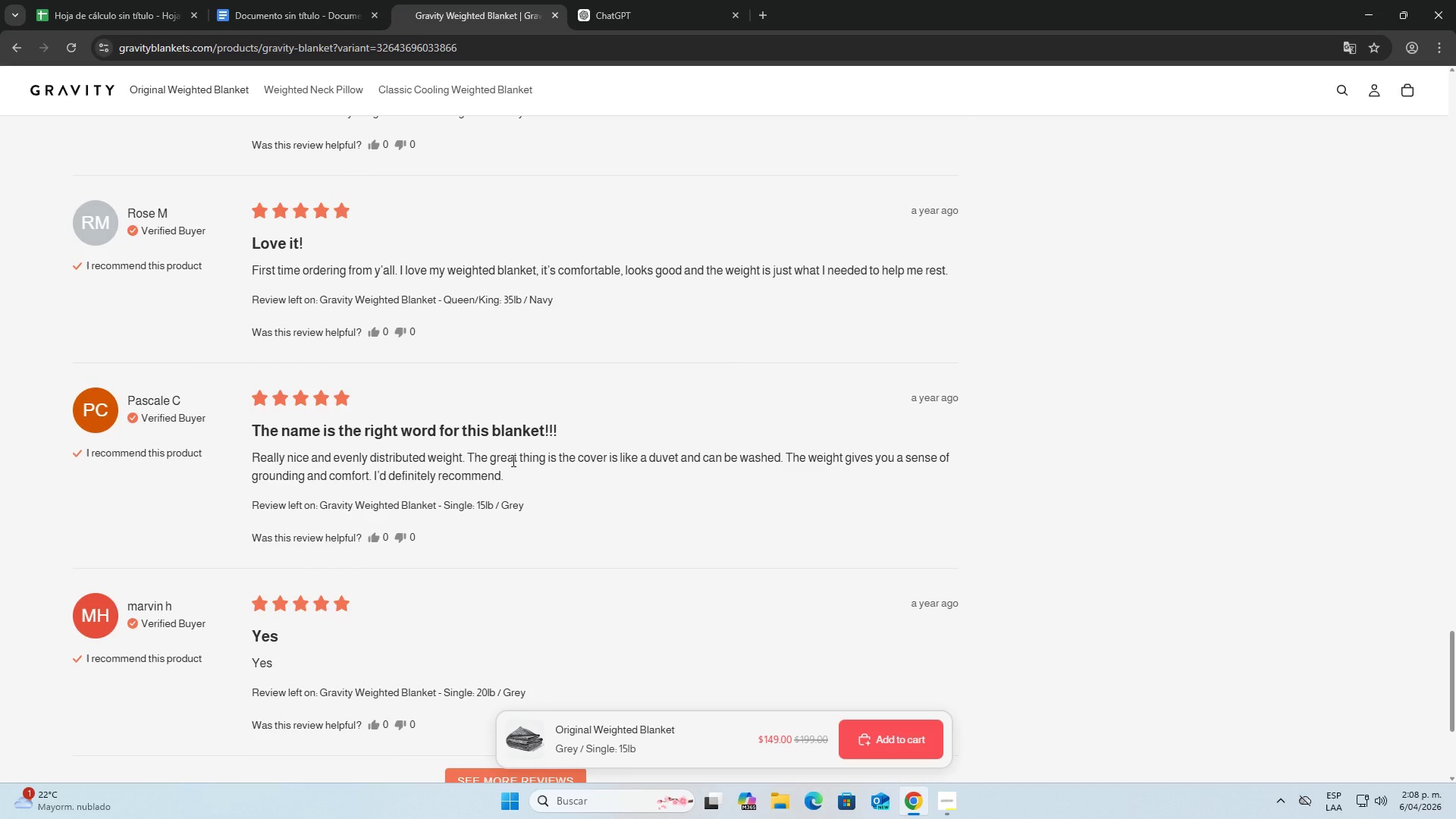 
scroll: coordinate [598, 491], scroll_direction: down, amount: 6.0
 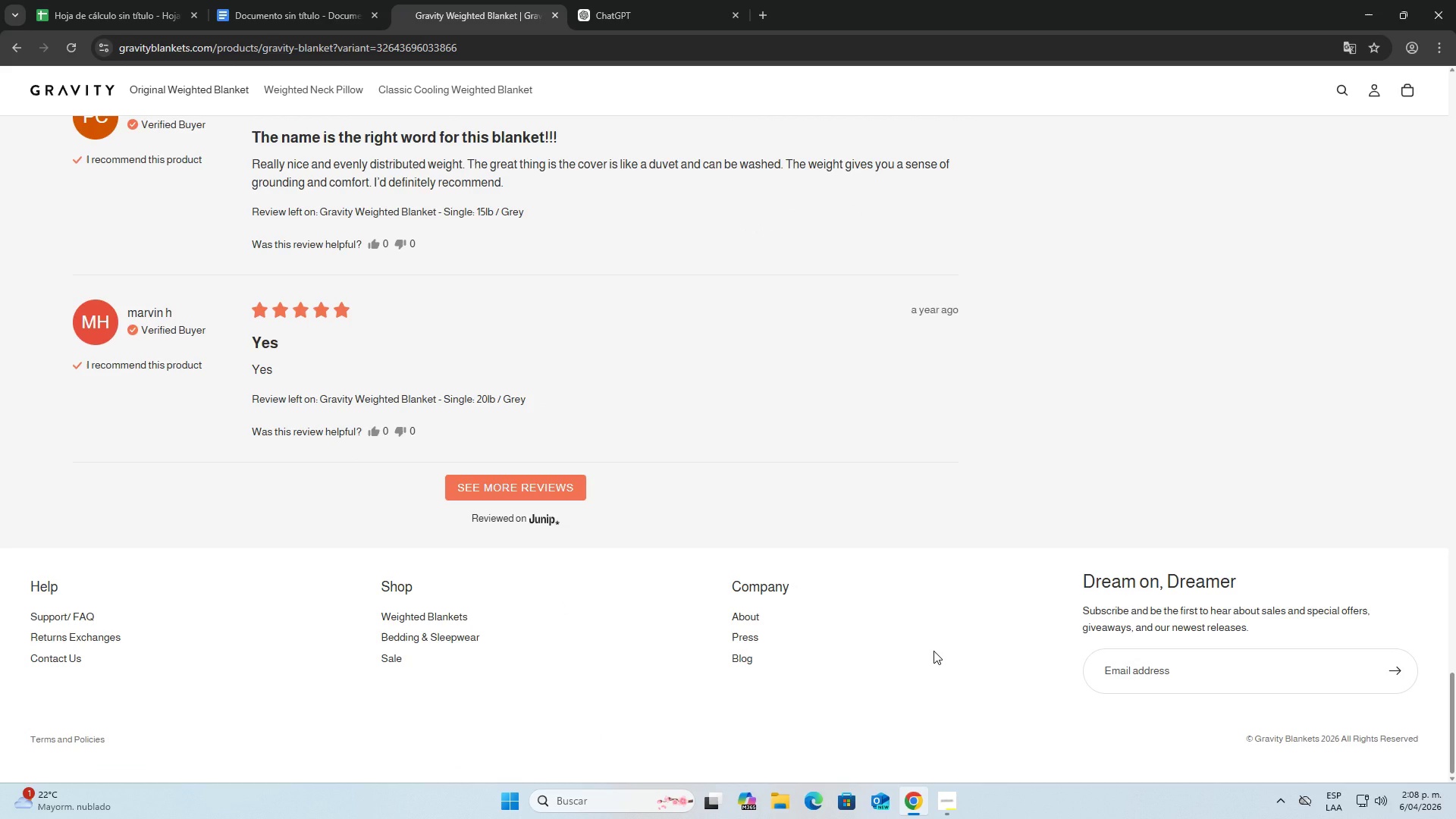 
scroll: coordinate [642, 545], scroll_direction: up, amount: 44.0
 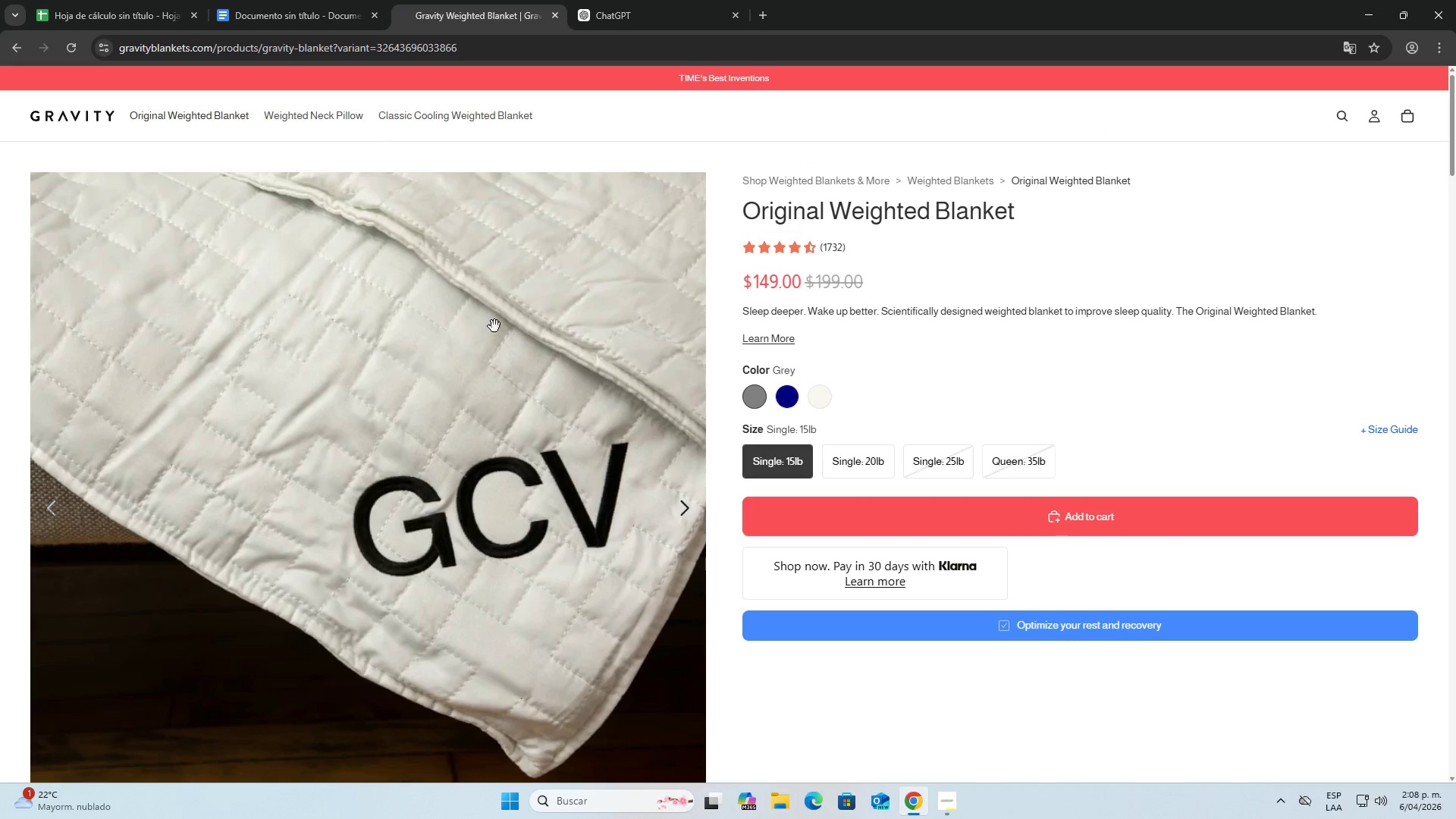 
left_click([96, 106])
 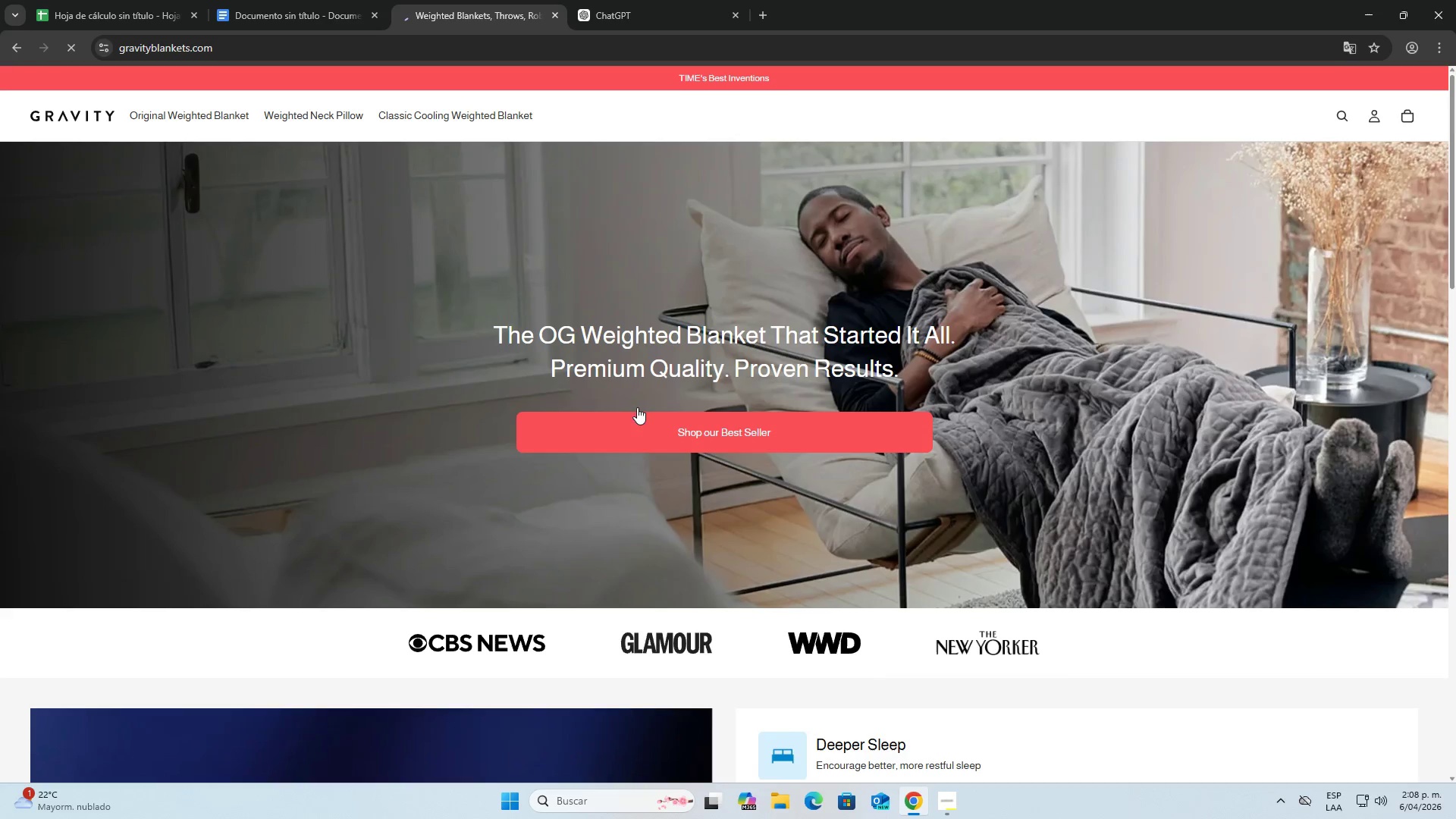 
scroll: coordinate [738, 497], scroll_direction: down, amount: 9.0
 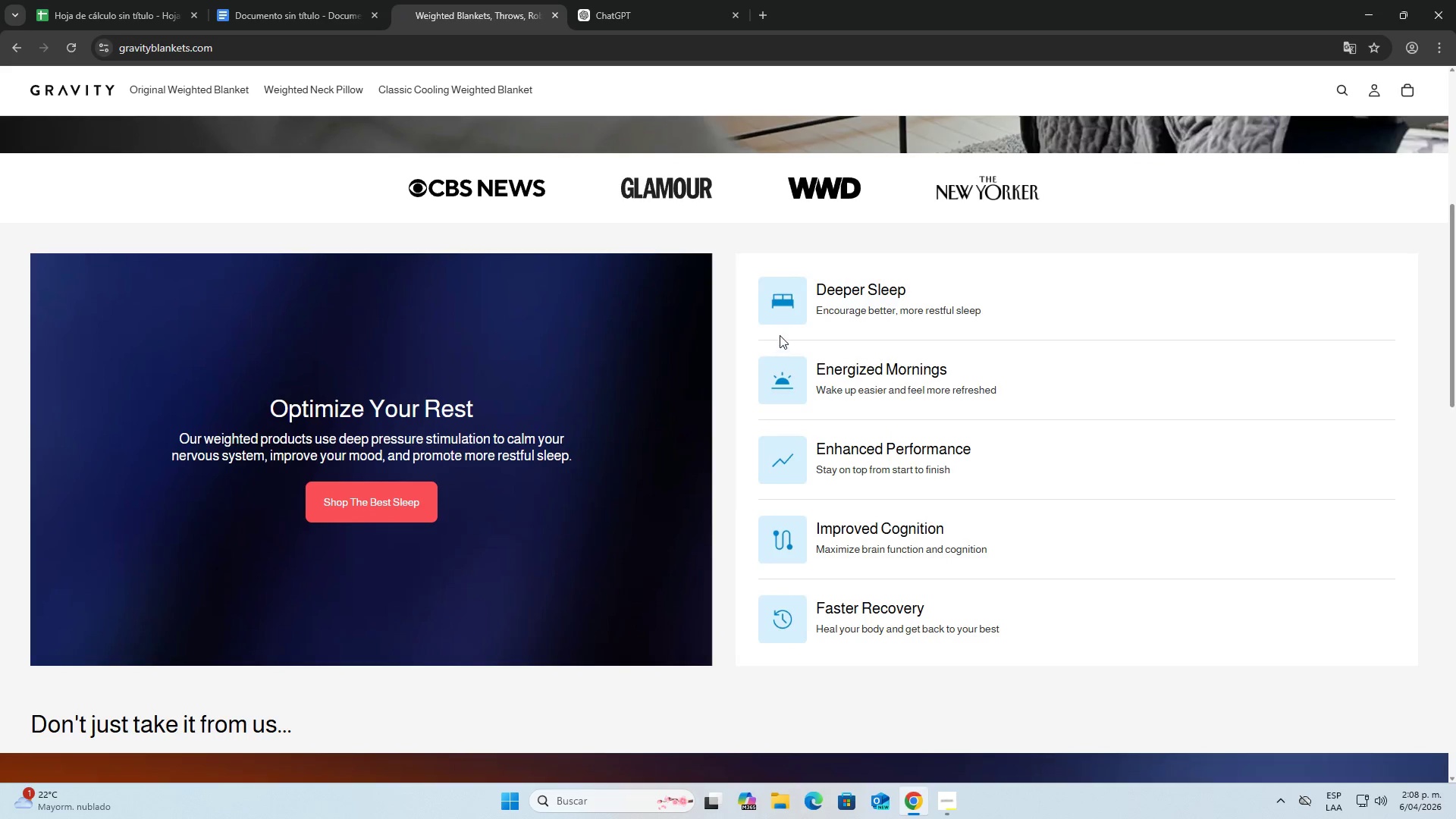 
left_click([814, 303])
 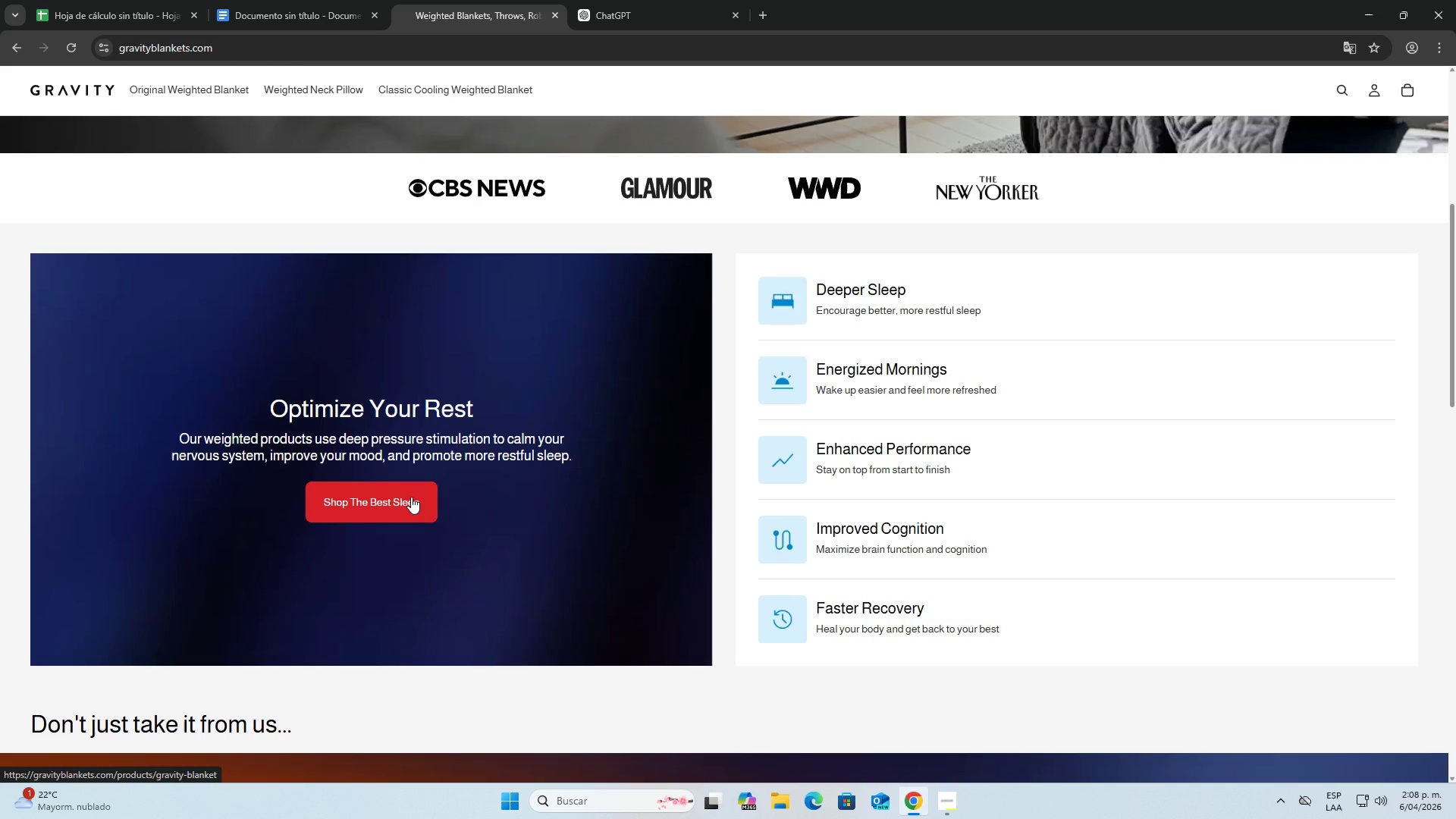 
left_click([411, 497])
 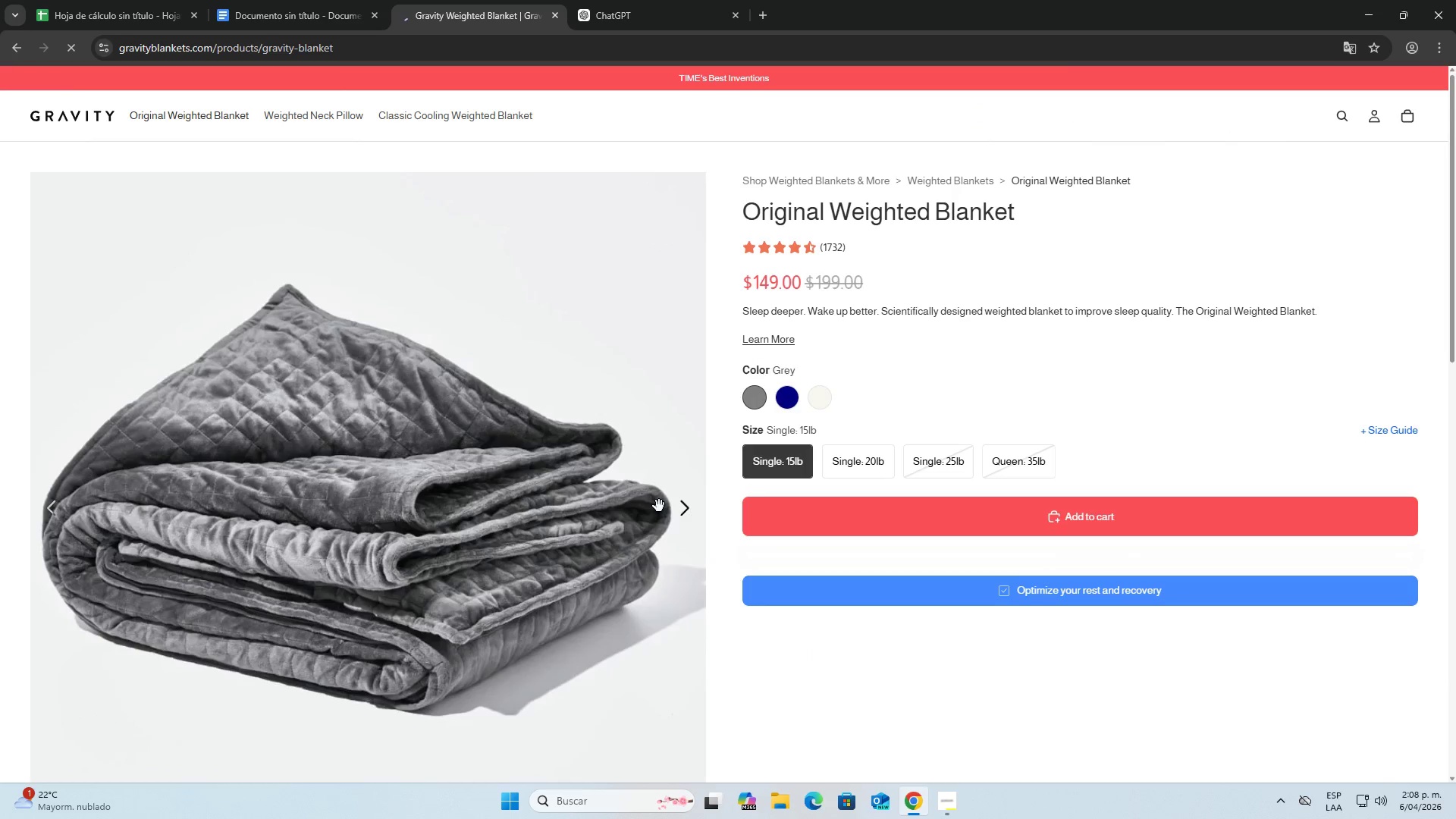 
scroll: coordinate [736, 541], scroll_direction: down, amount: 2.0
 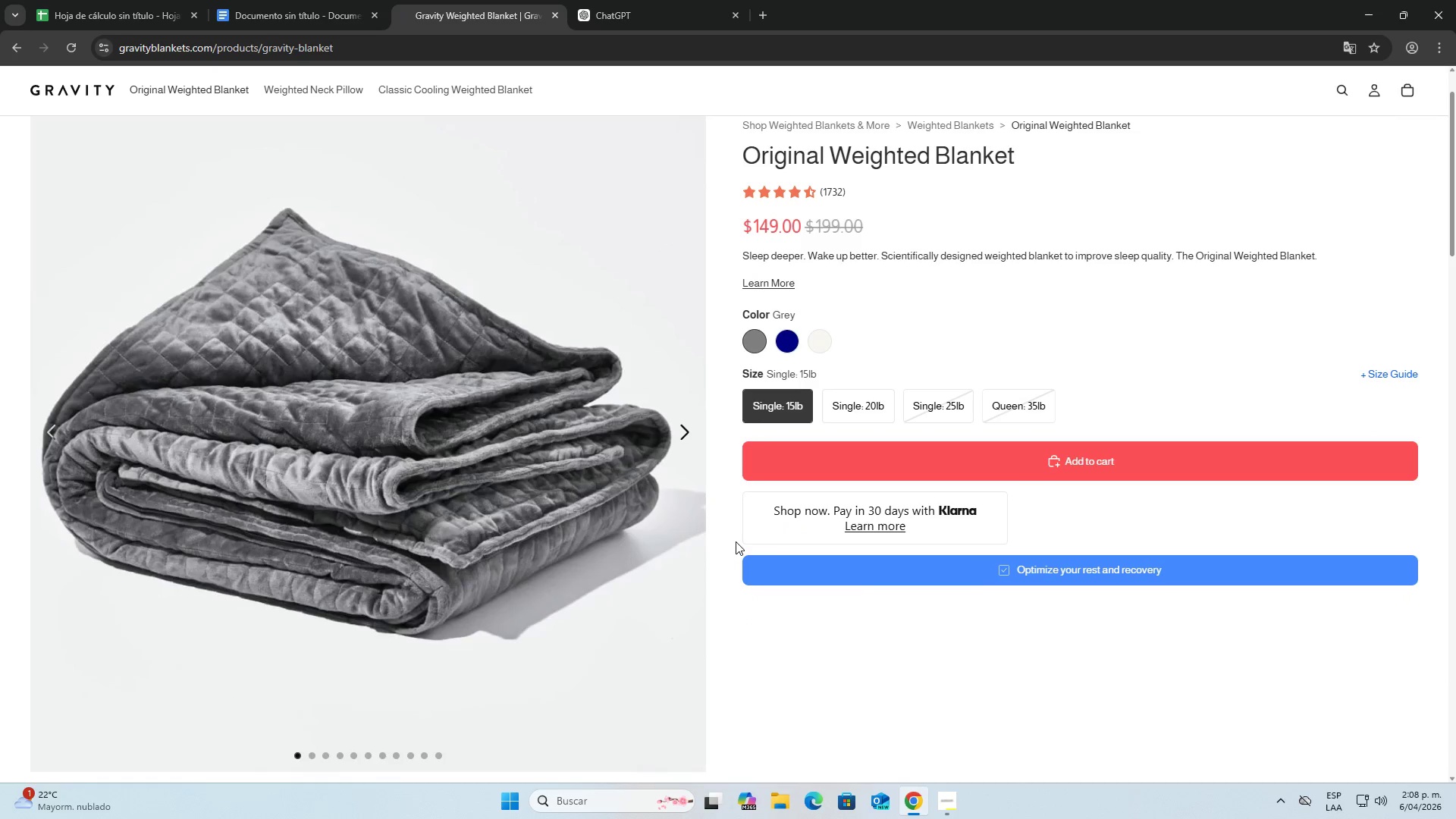 
scroll: coordinate [736, 541], scroll_direction: up, amount: 1.0
 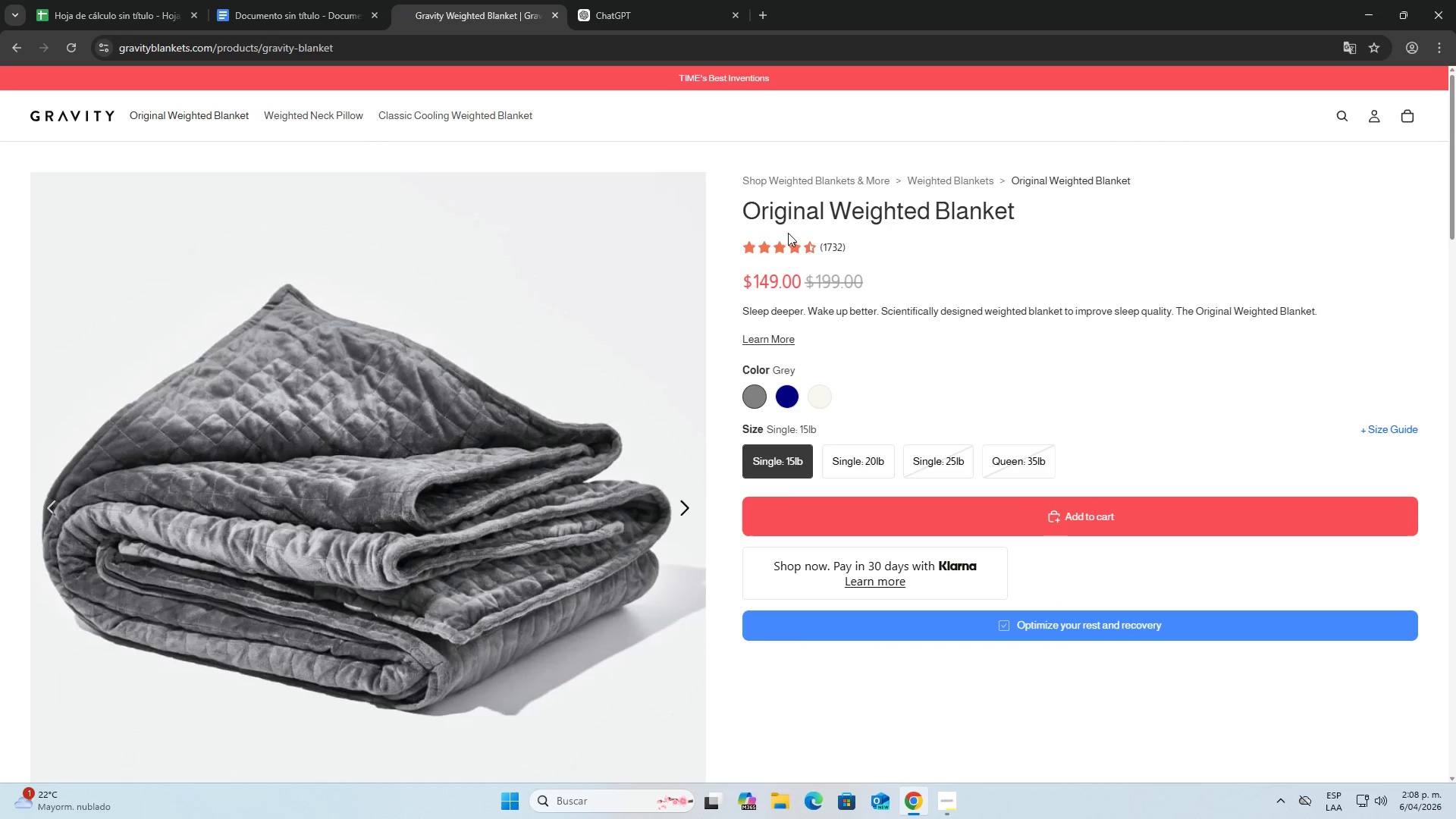 
left_click_drag(start_coordinate=[730, 217], to_coordinate=[1032, 202])
 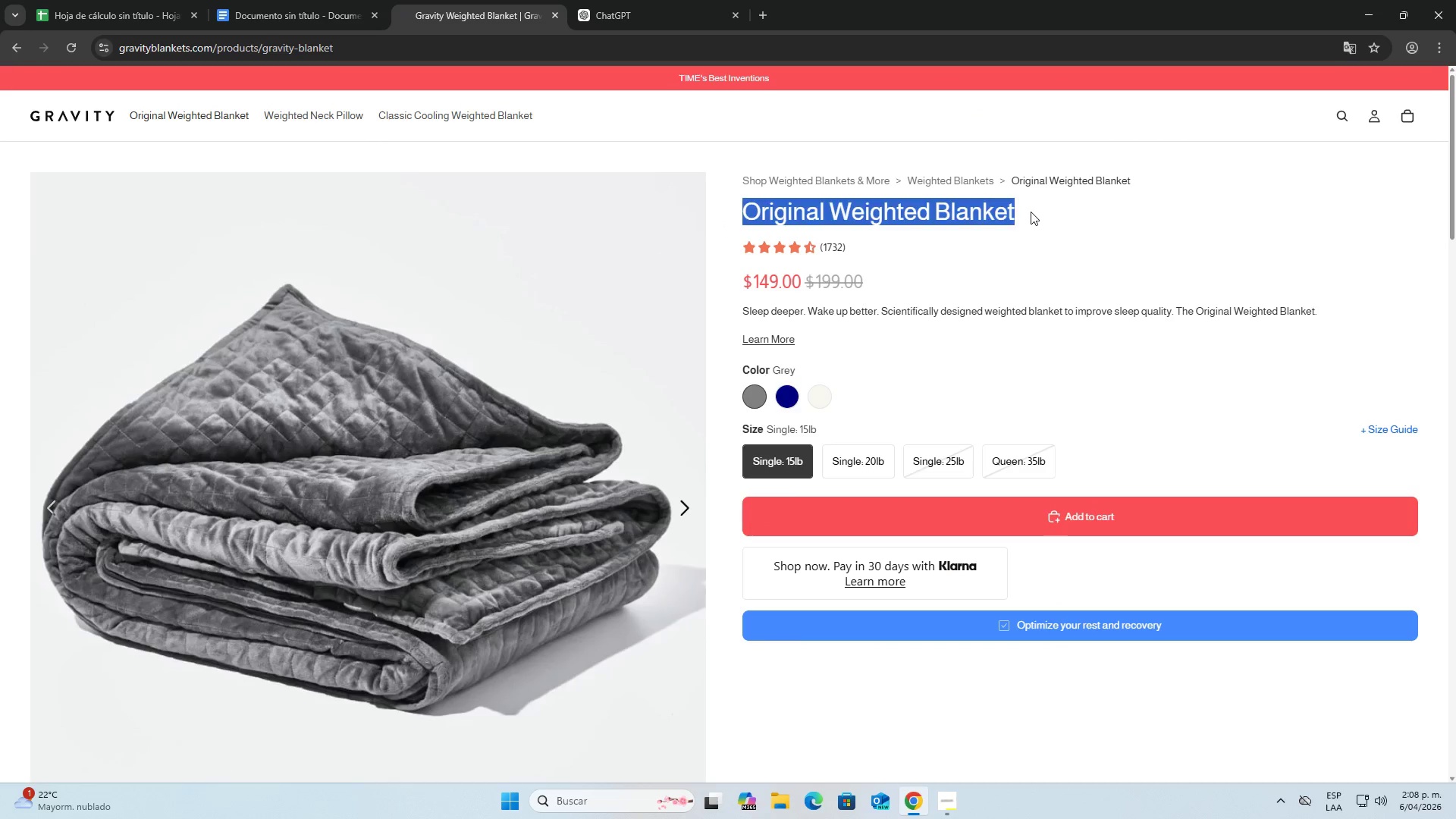 
left_click([1031, 212])
 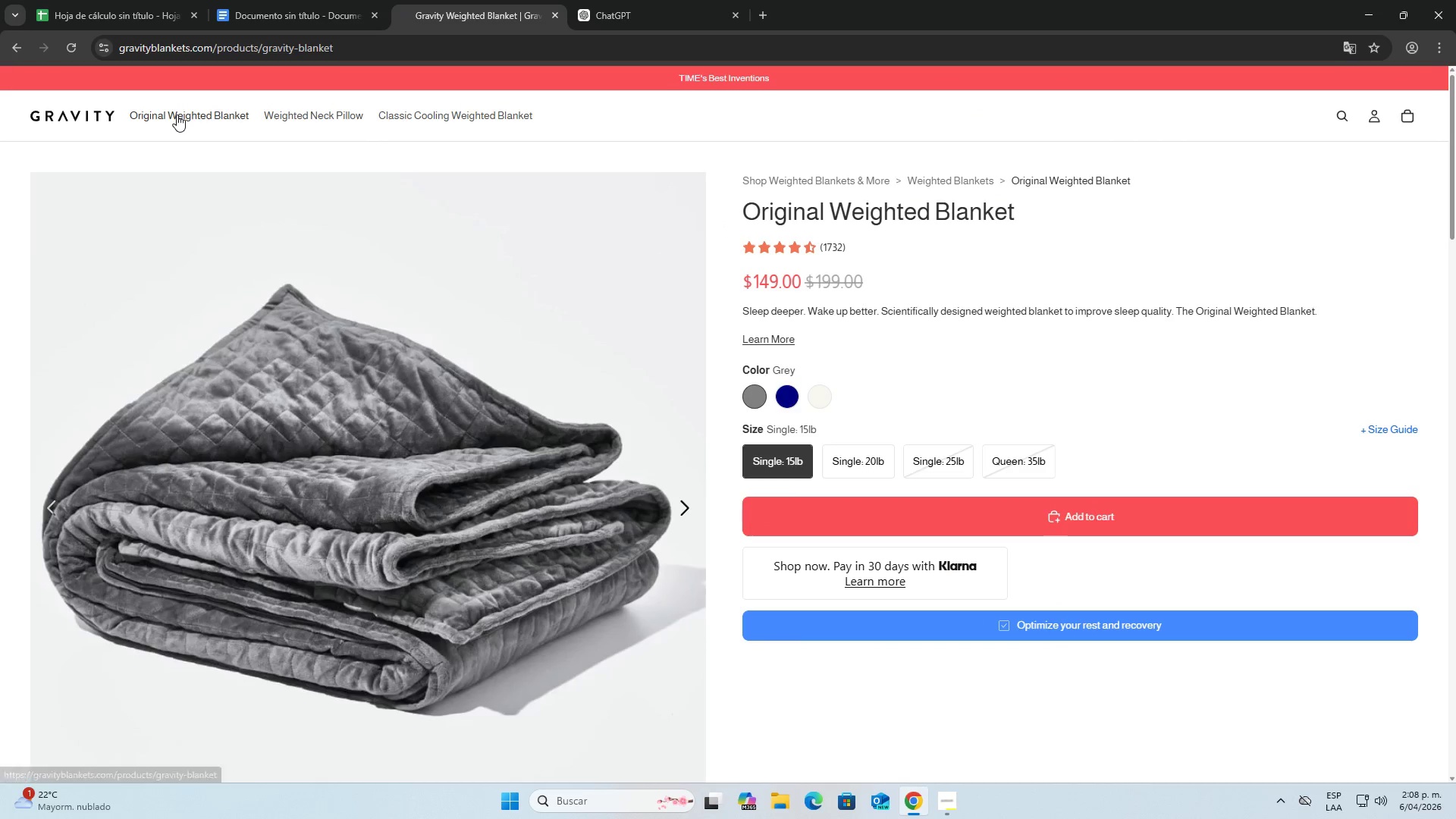 
left_click([177, 115])
 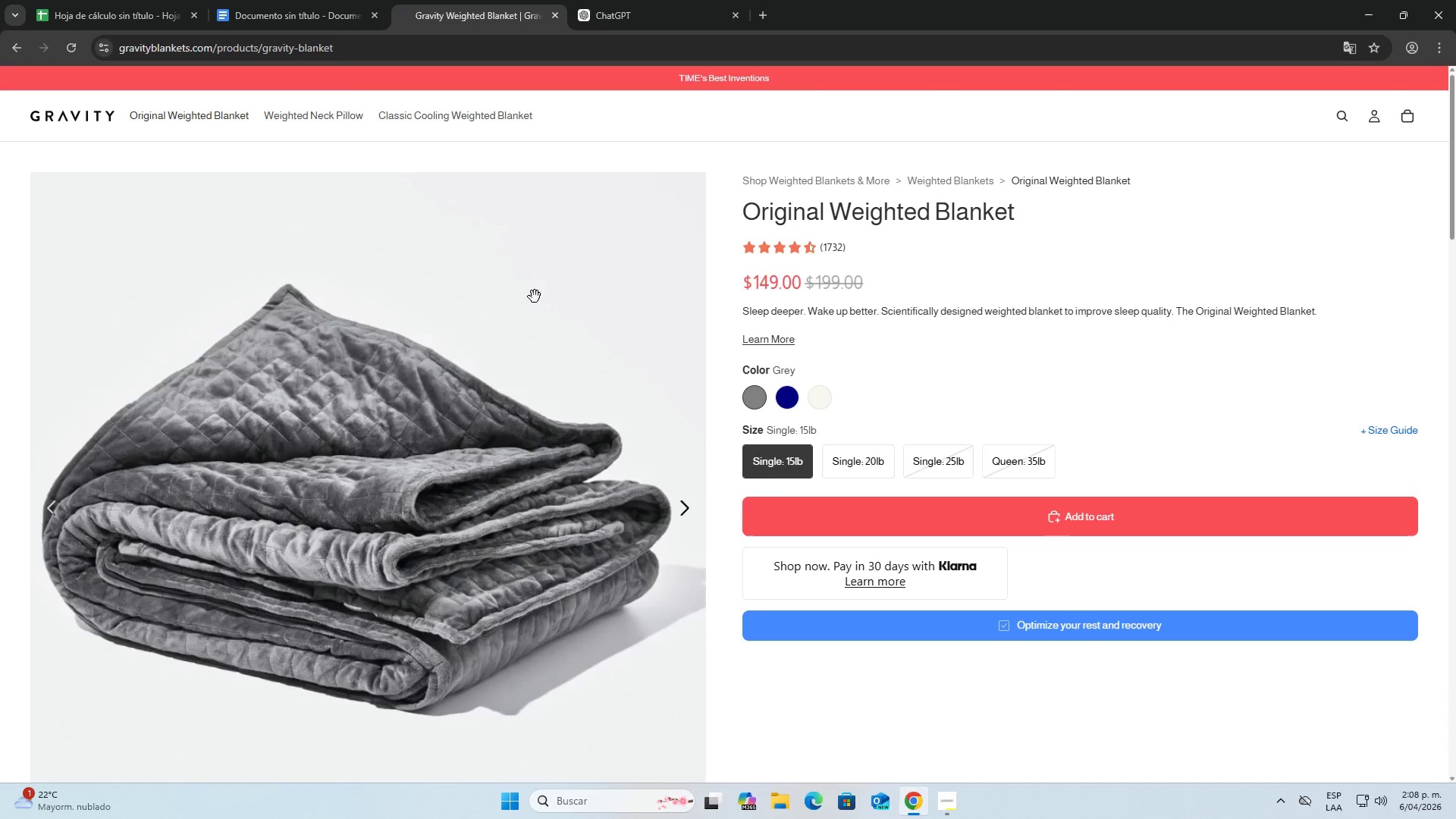 
scroll: coordinate [724, 544], scroll_direction: up, amount: 1.0
 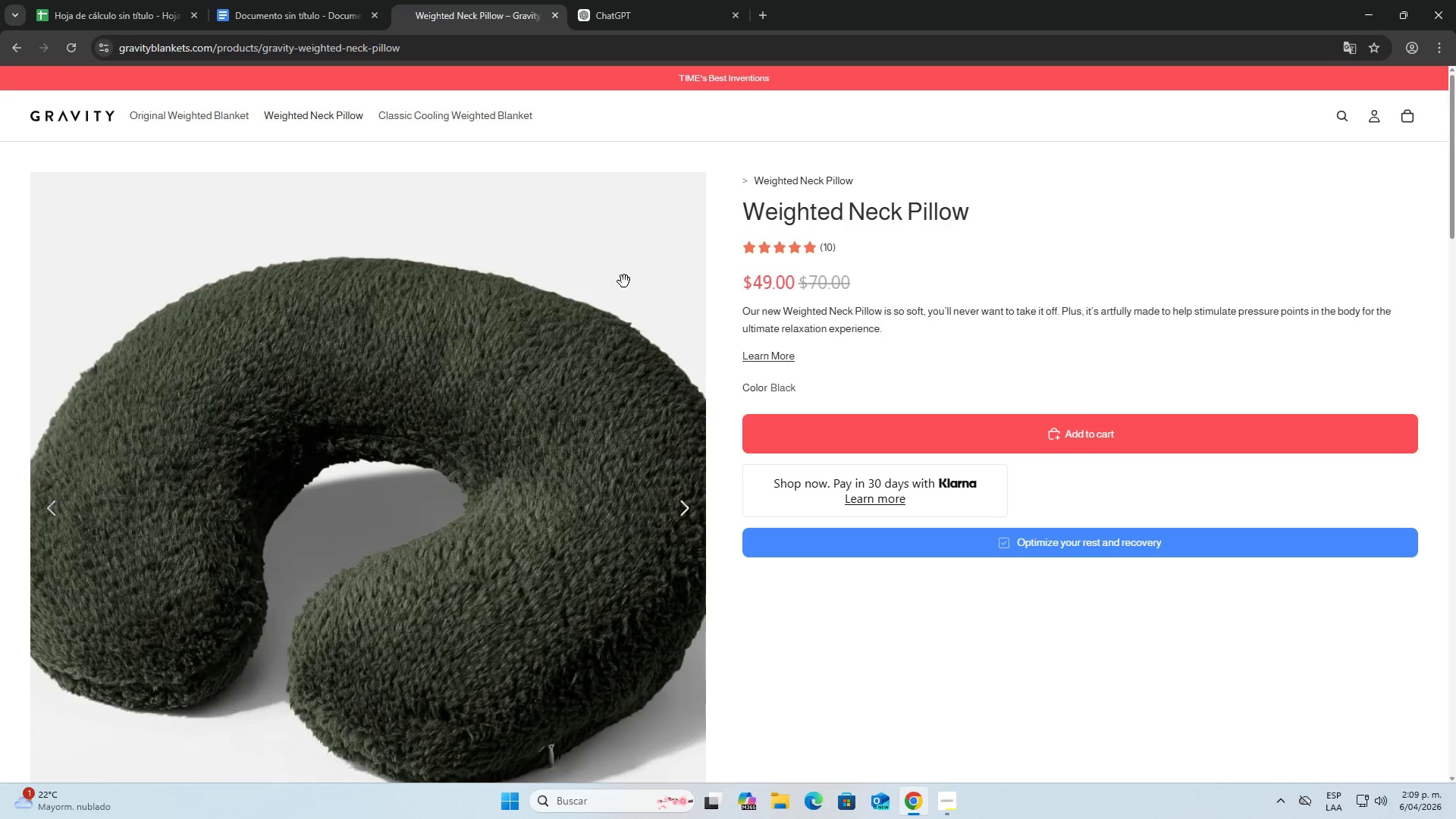 
left_click_drag(start_coordinate=[740, 209], to_coordinate=[1016, 211])
 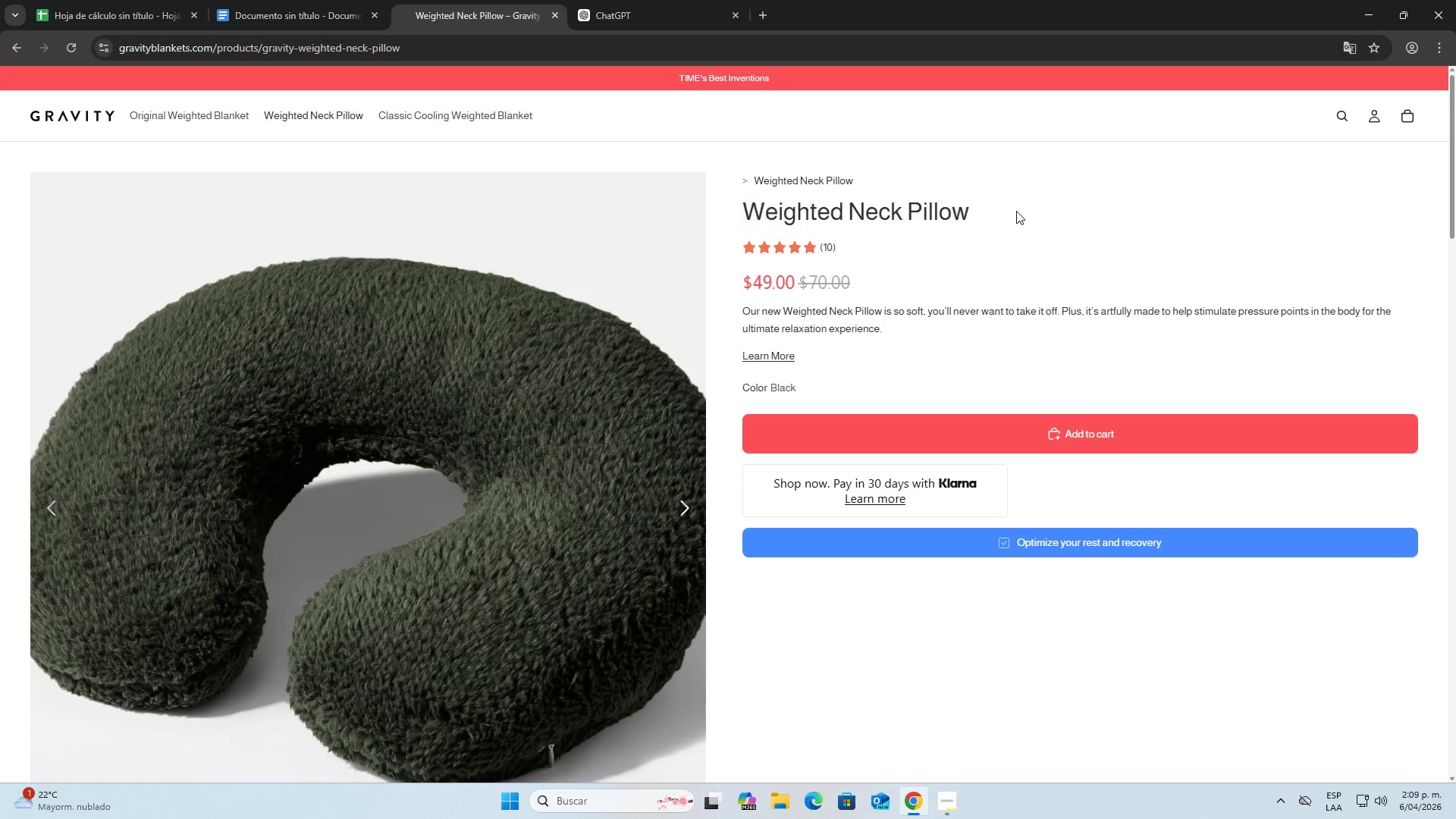 
left_click([1016, 211])
 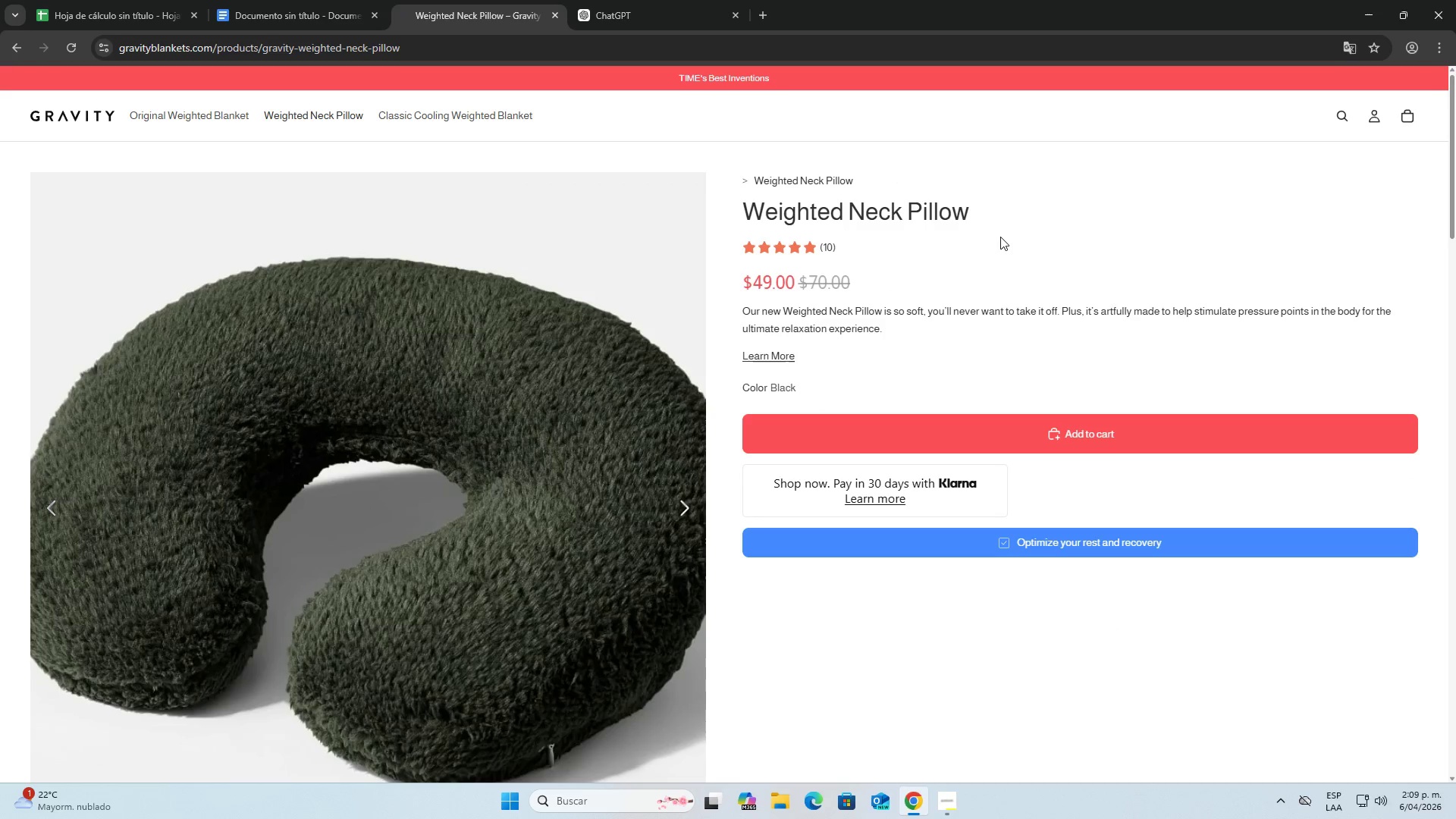 
scroll: coordinate [708, 316], scroll_direction: down, amount: 2.0
 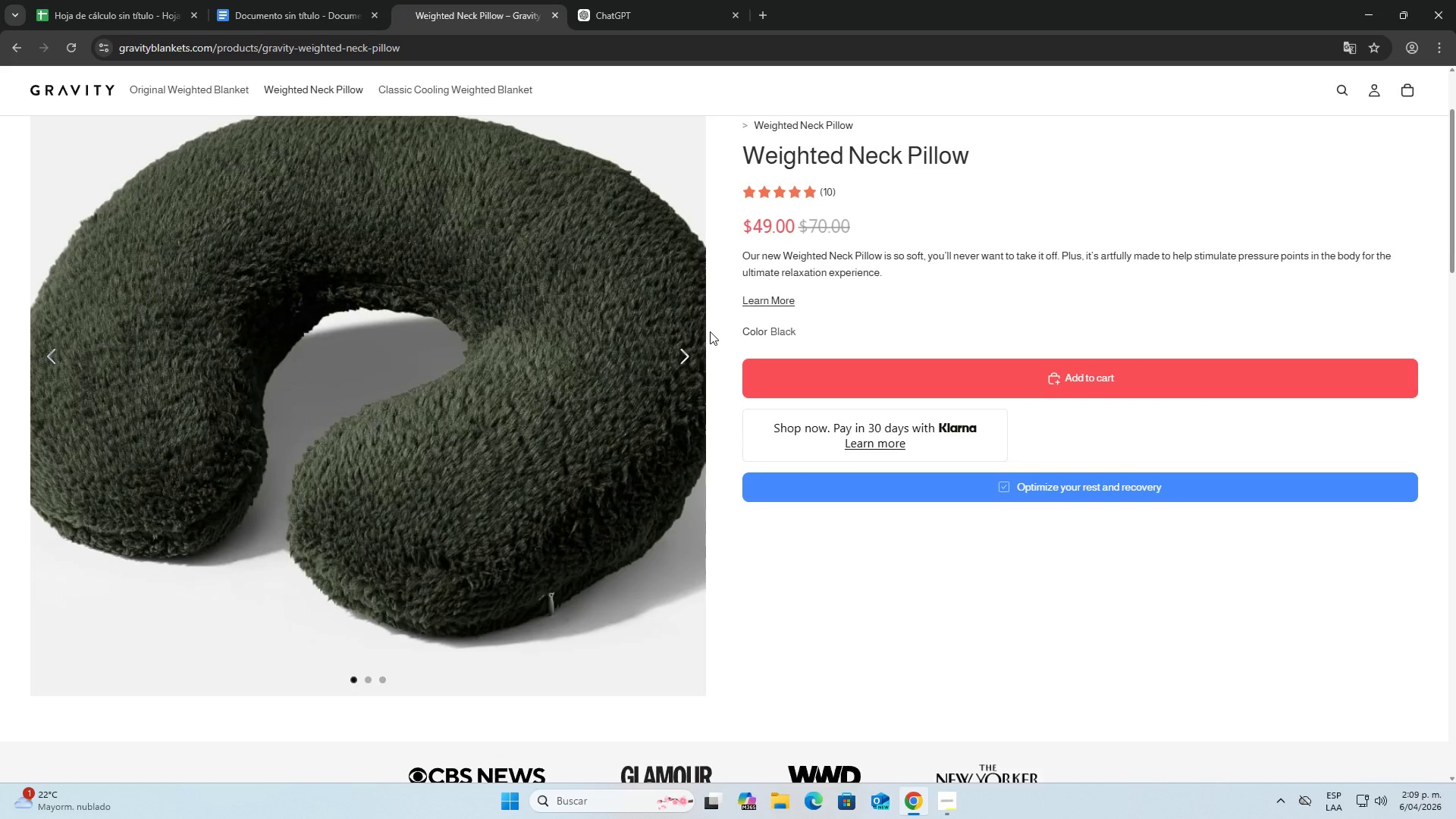 
scroll: coordinate [710, 331], scroll_direction: up, amount: 1.0
 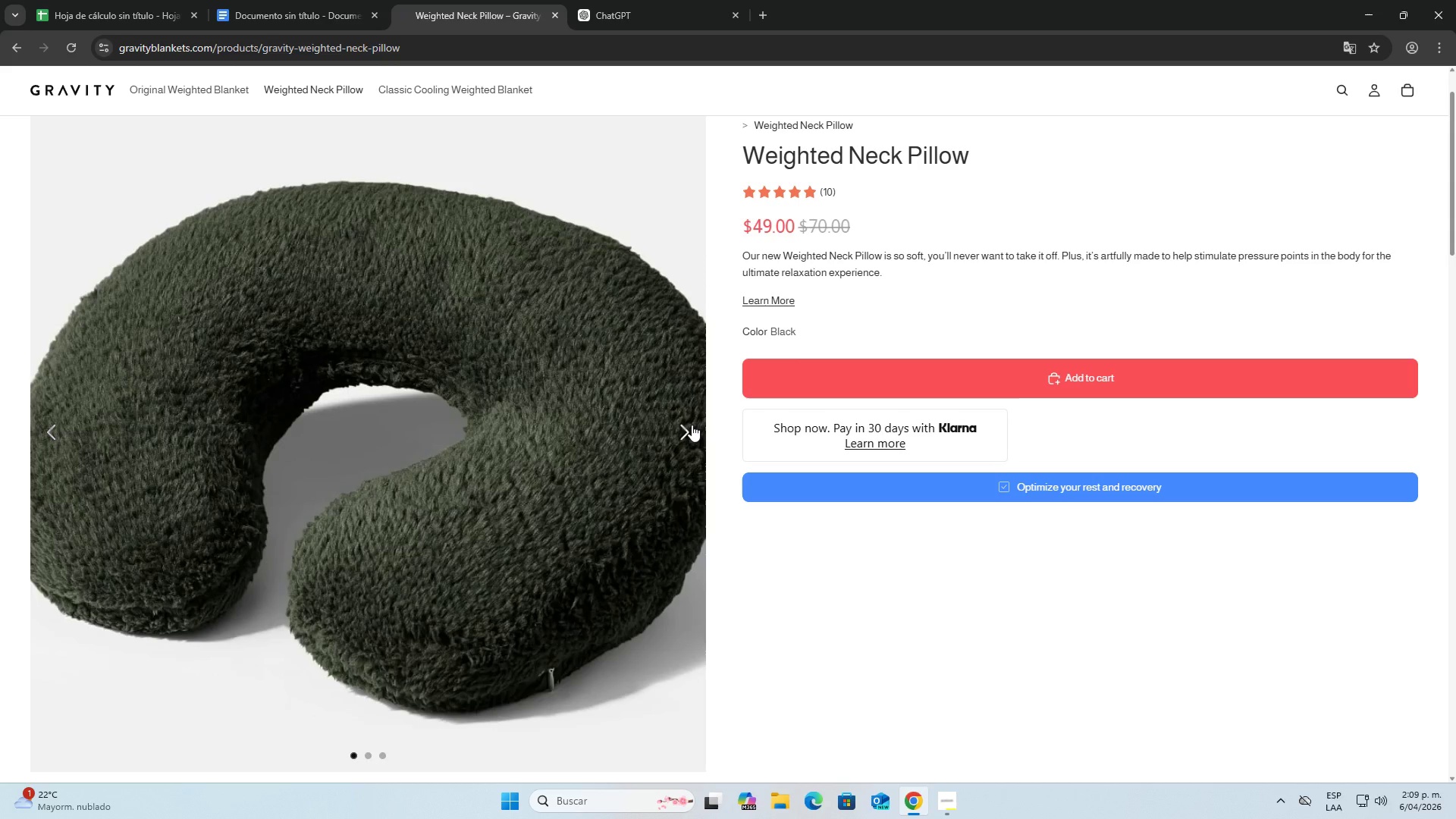 
left_click([692, 425])
 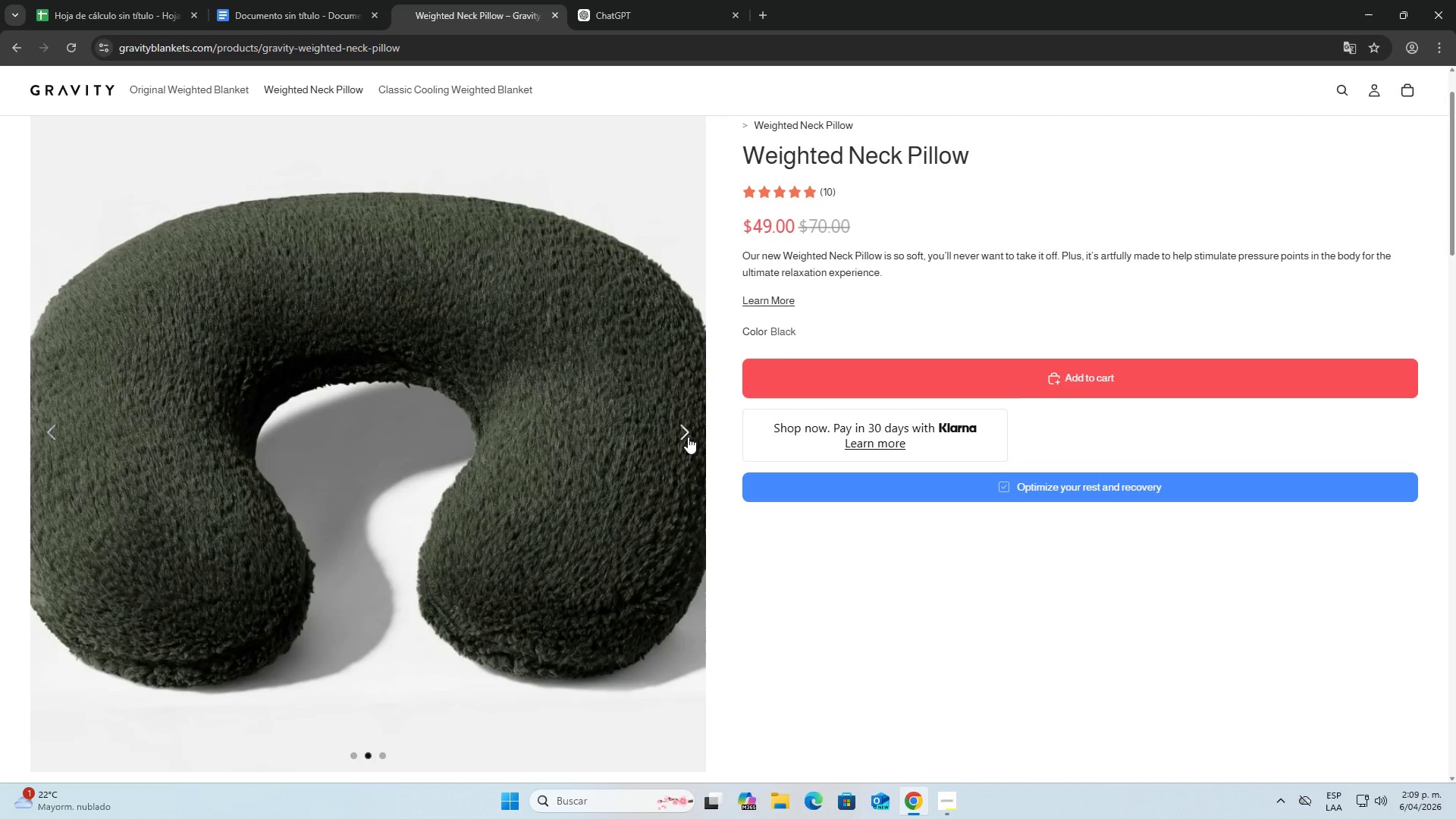 
left_click([688, 437])
 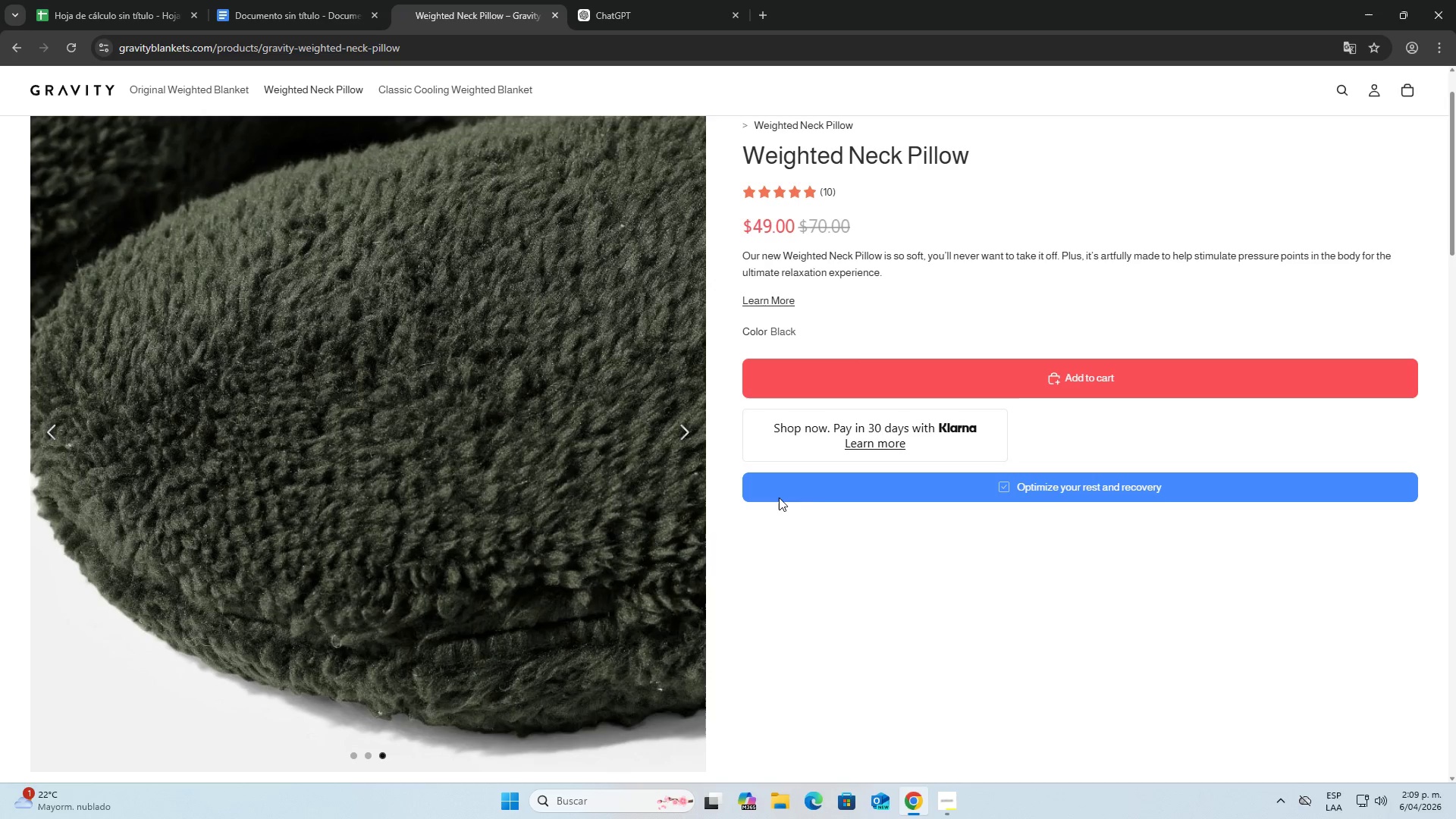 
left_click([774, 300])
 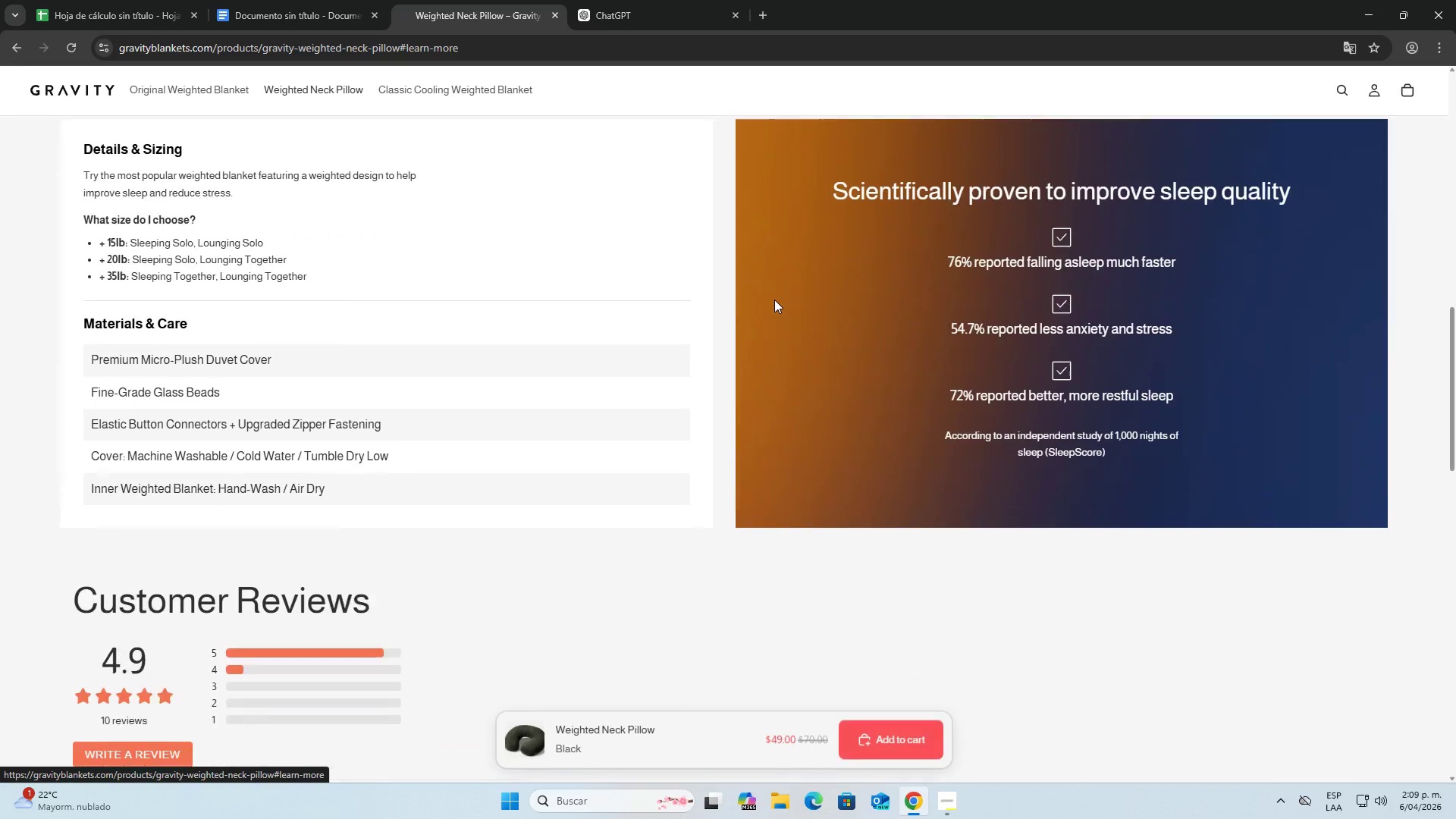 
scroll: coordinate [777, 337], scroll_direction: up, amount: 10.0
 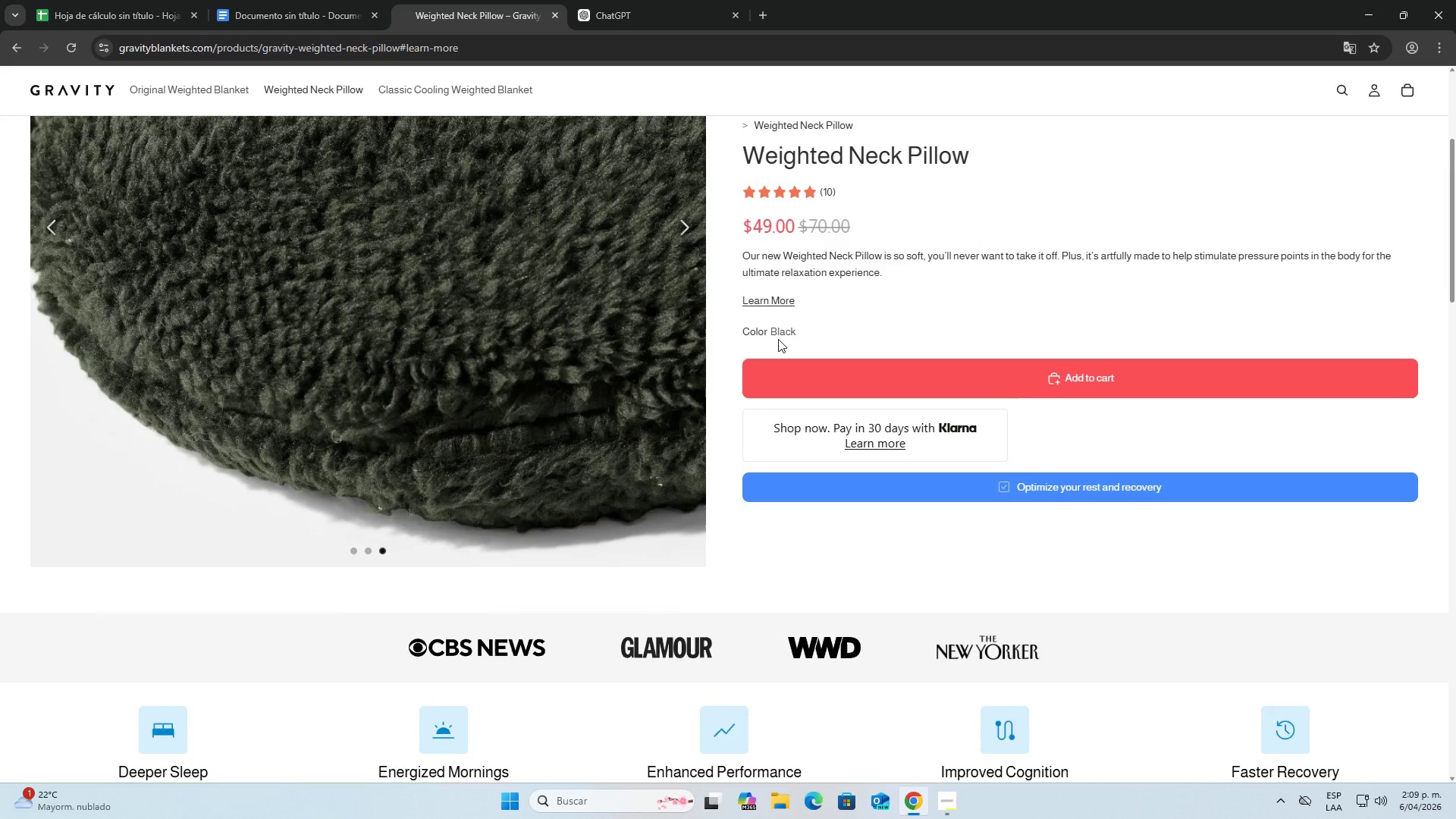 
scroll: coordinate [744, 360], scroll_direction: down, amount: 4.0
 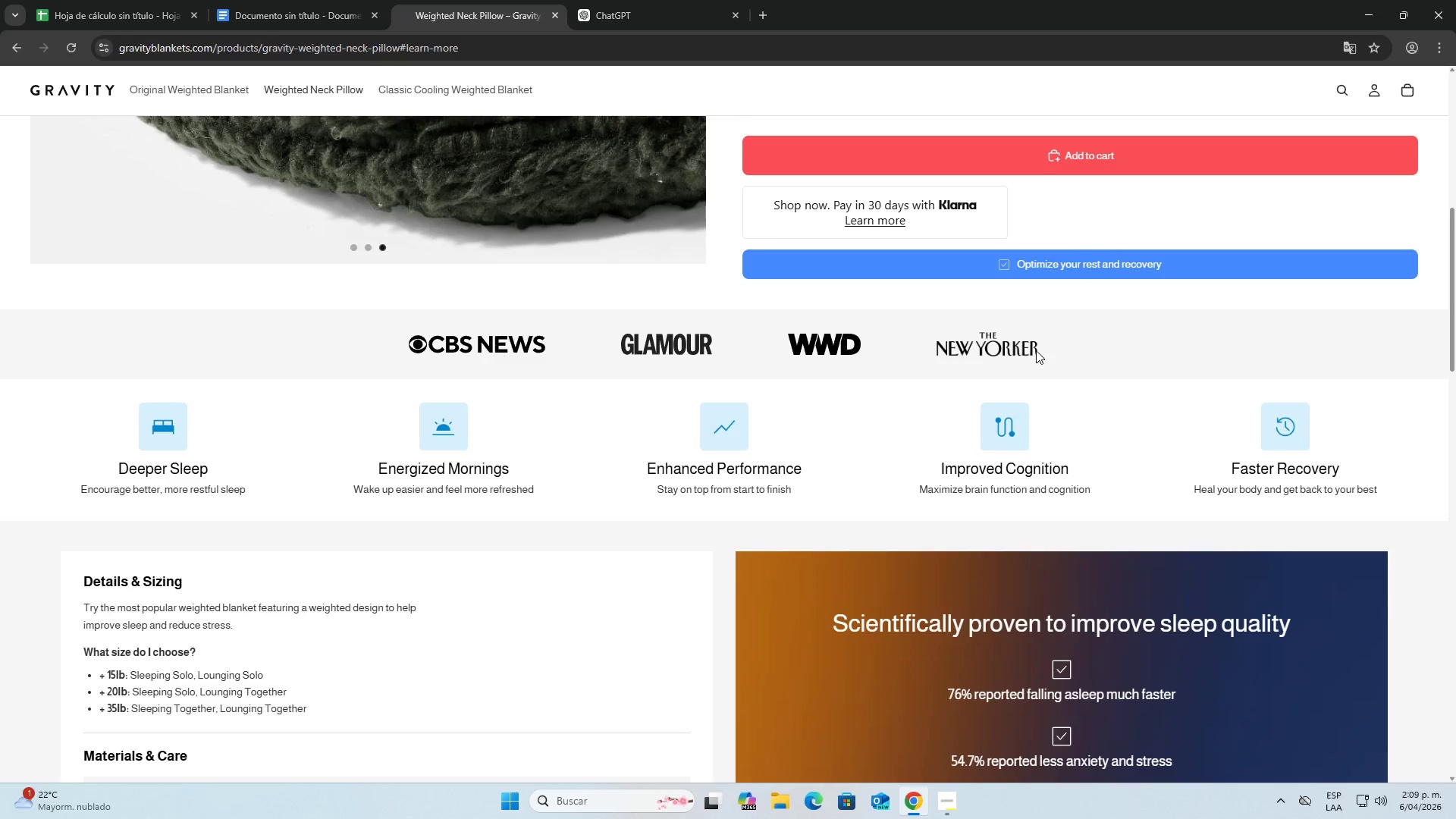 
left_click_drag(start_coordinate=[1048, 349], to_coordinate=[1177, 347])
 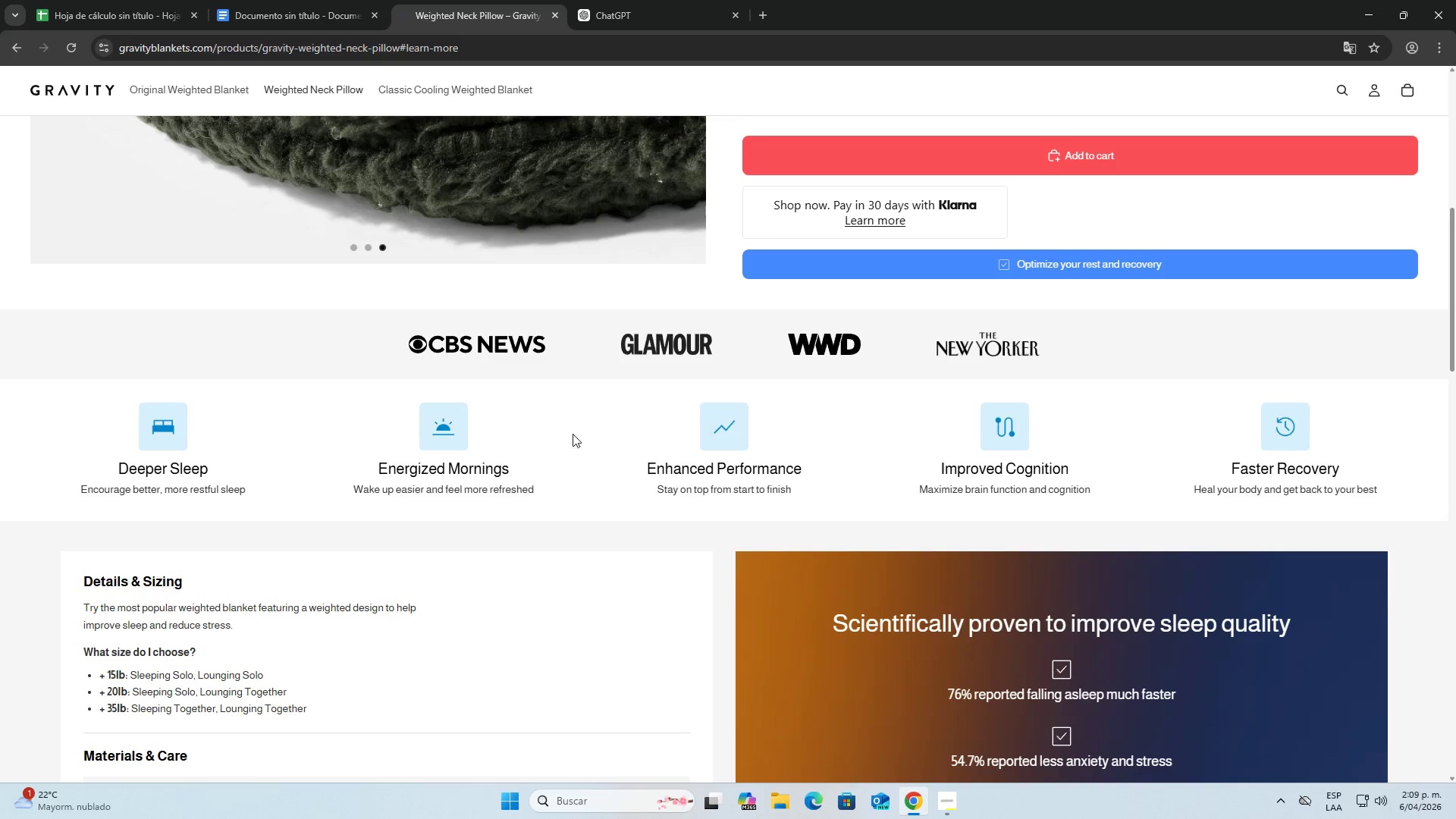 
scroll: coordinate [569, 434], scroll_direction: down, amount: 1.0
 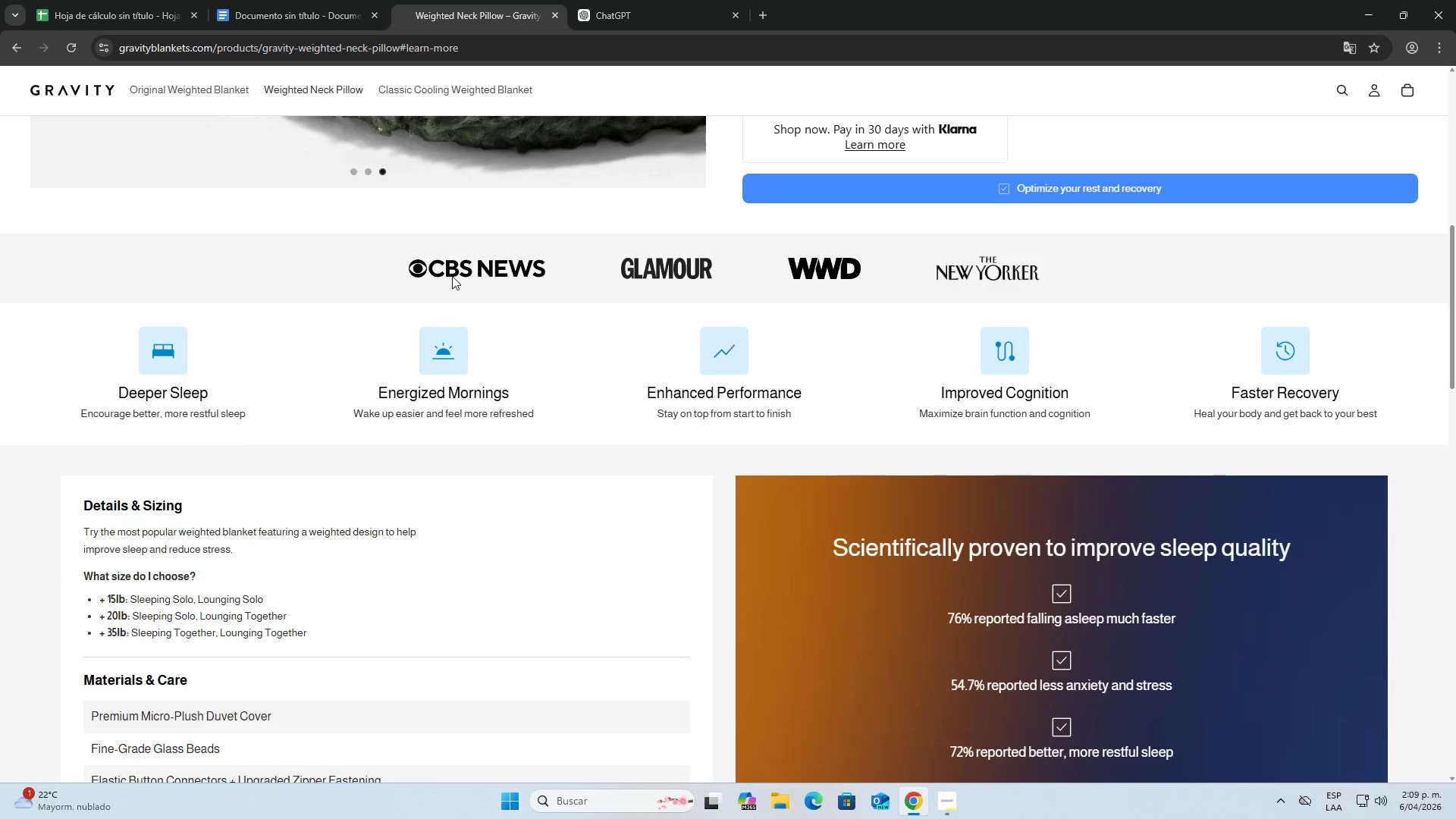 
left_click_drag(start_coordinate=[402, 260], to_coordinate=[396, 291])
 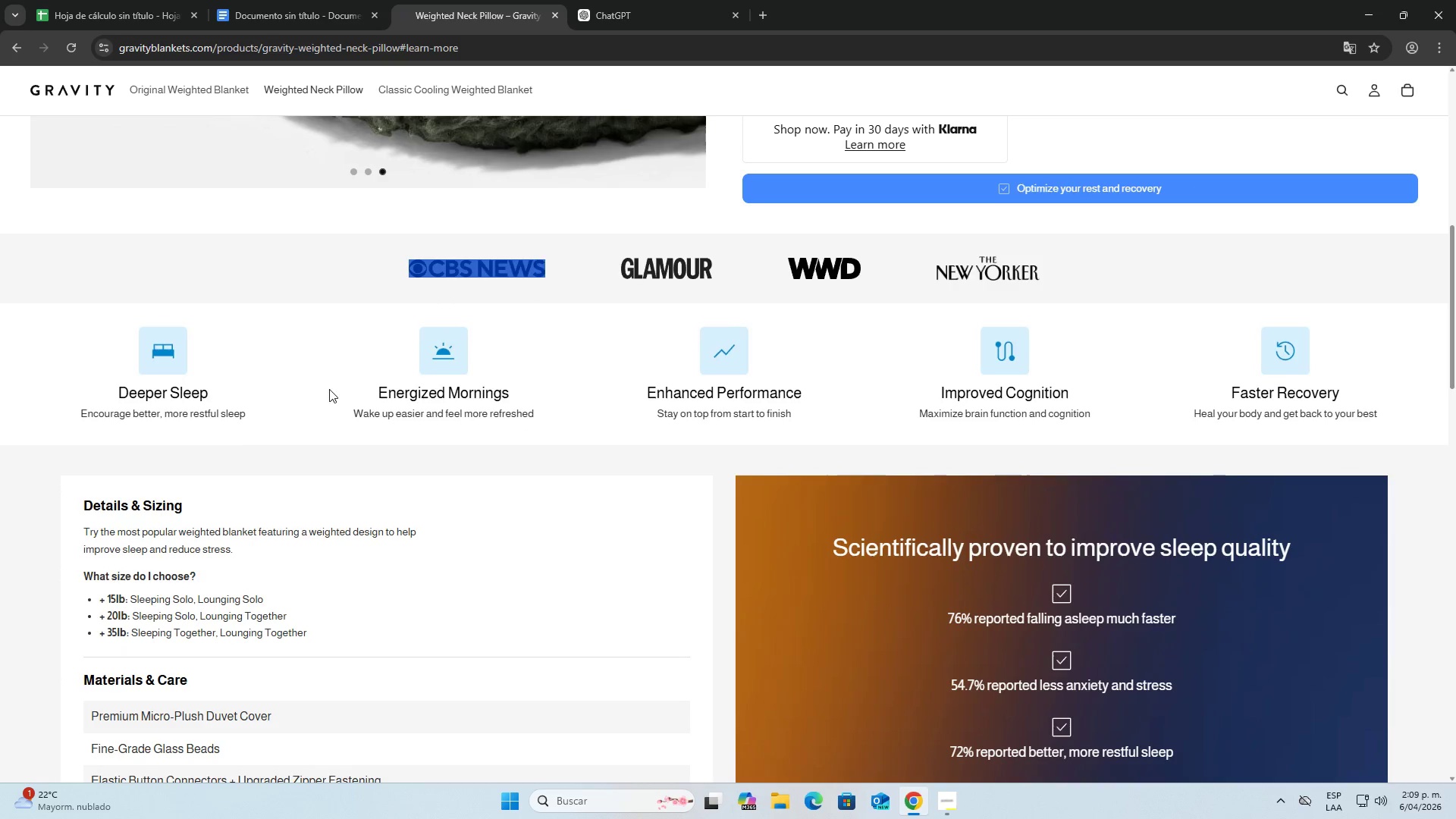 
left_click([329, 391])
 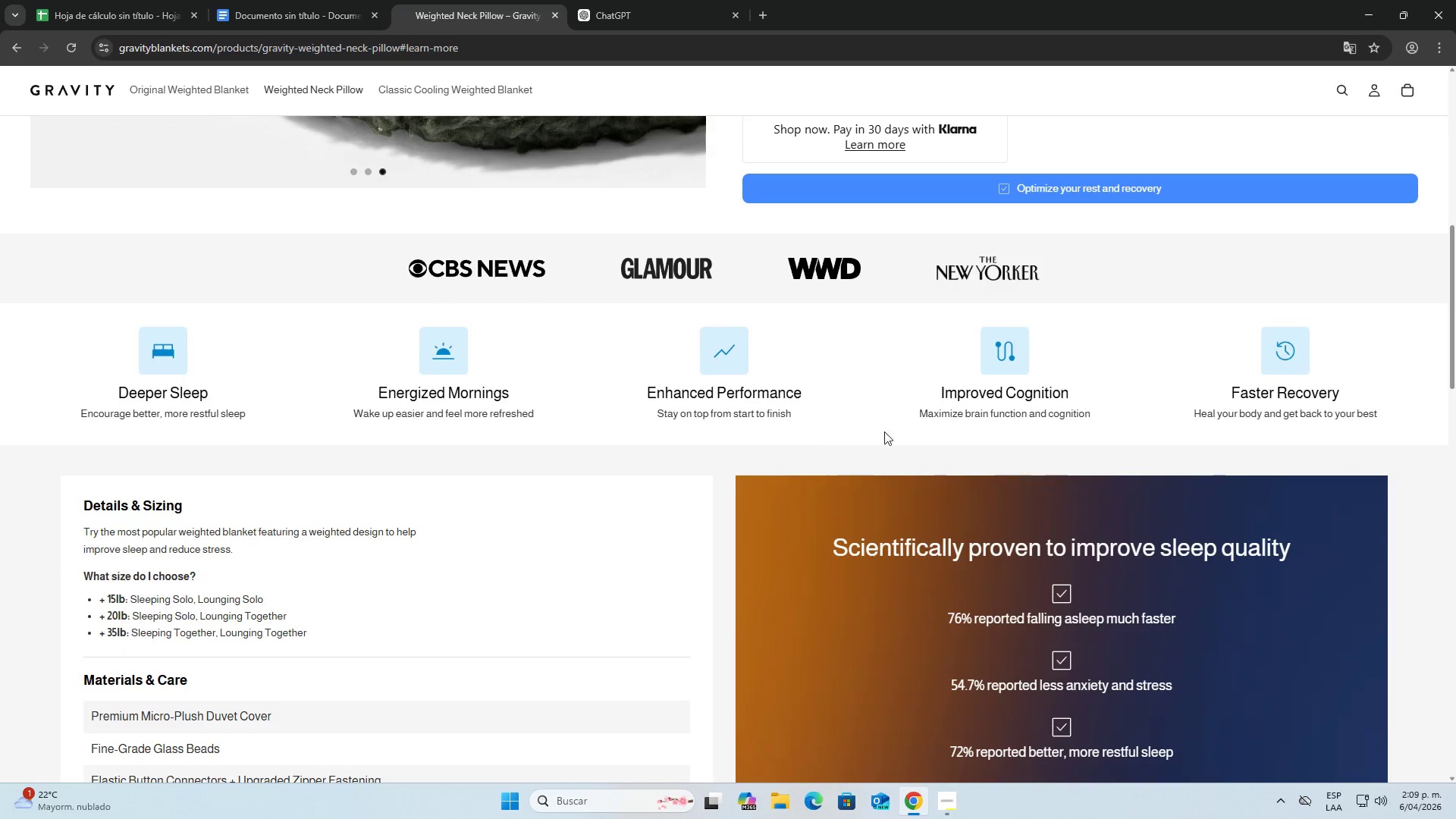 
scroll: coordinate [400, 372], scroll_direction: down, amount: 9.0
 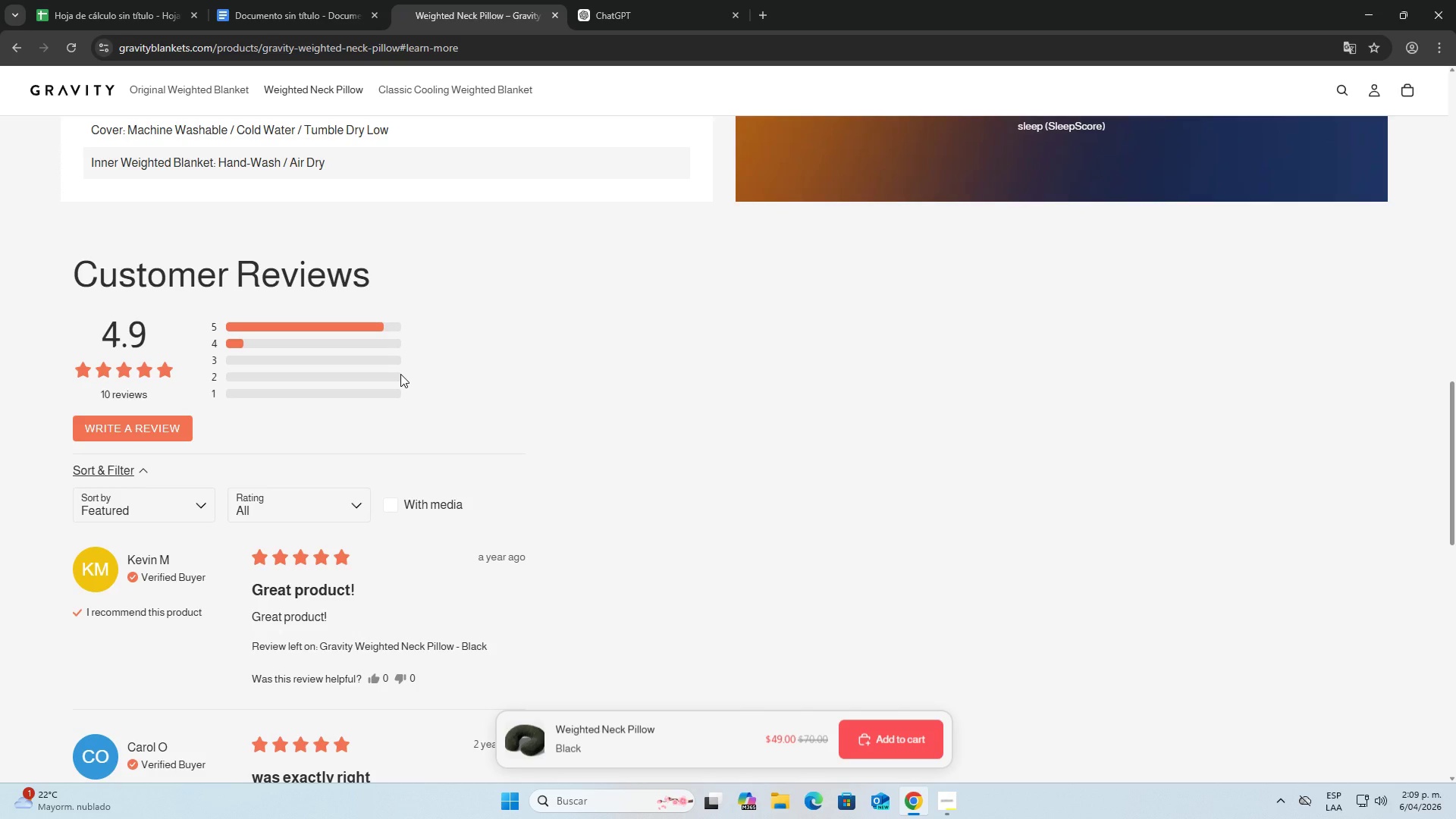 
scroll: coordinate [675, 388], scroll_direction: down, amount: 9.0
 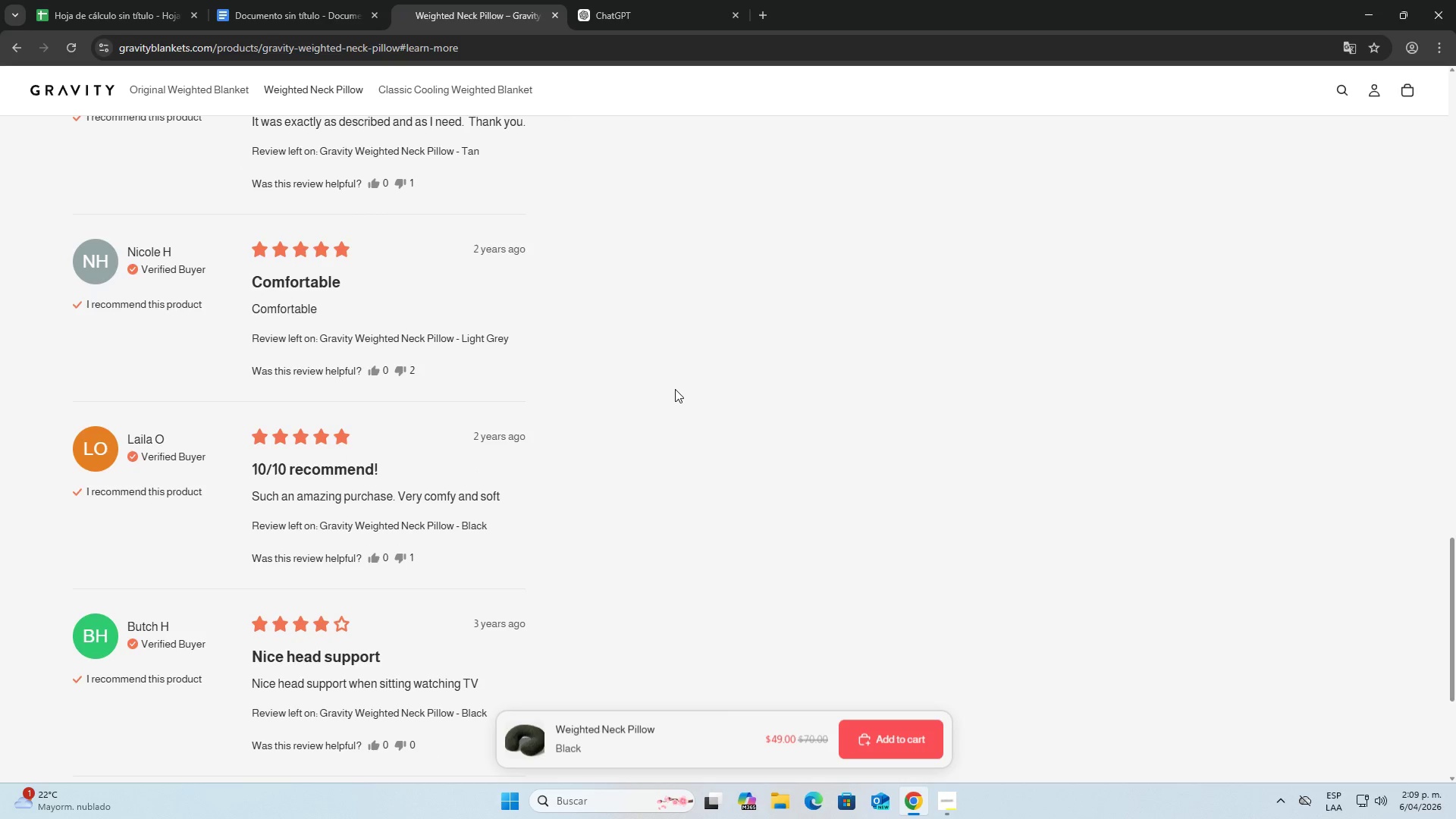 
scroll: coordinate [674, 390], scroll_direction: down, amount: 1.0
 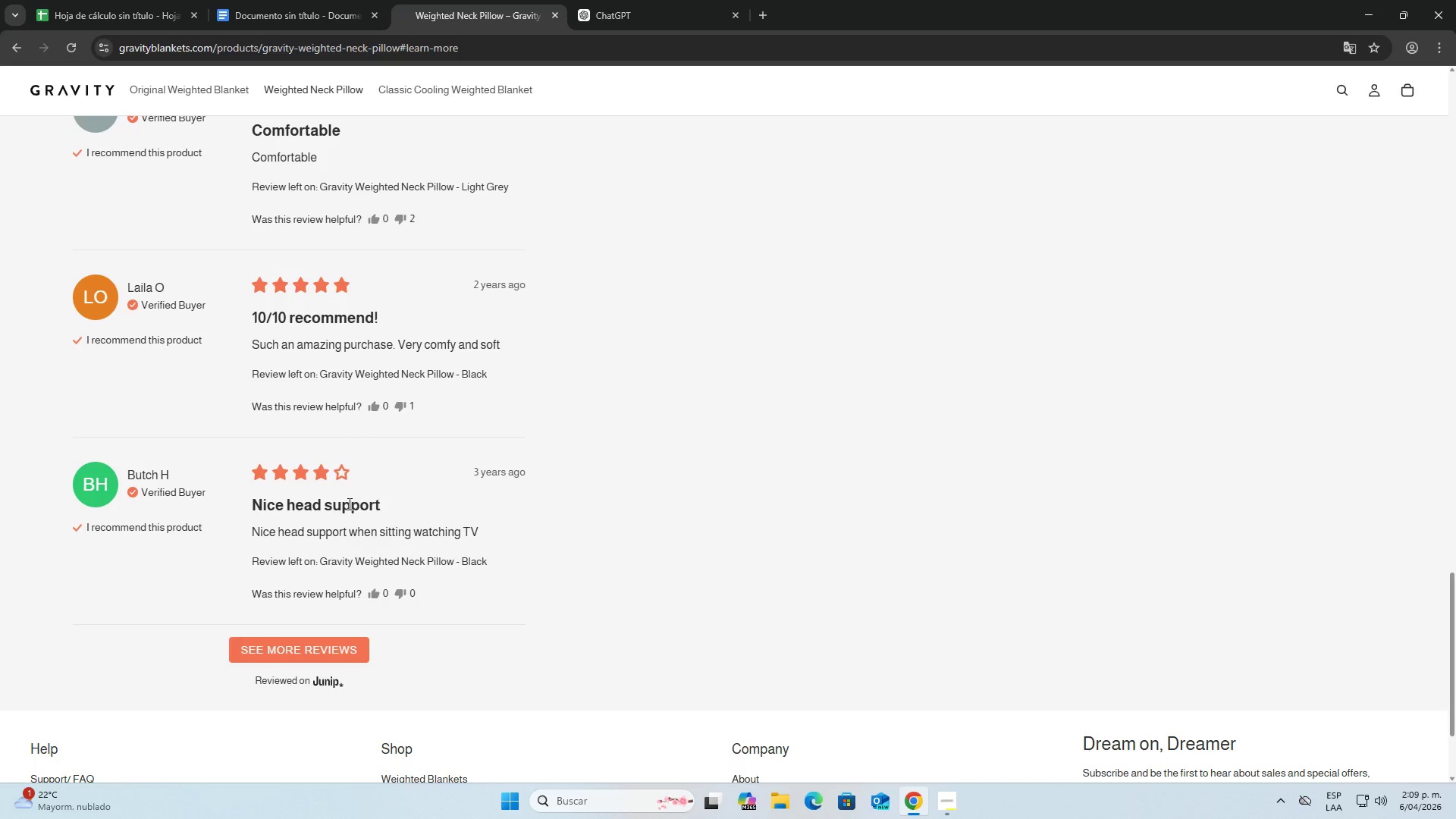 
left_click_drag(start_coordinate=[280, 532], to_coordinate=[401, 536])
 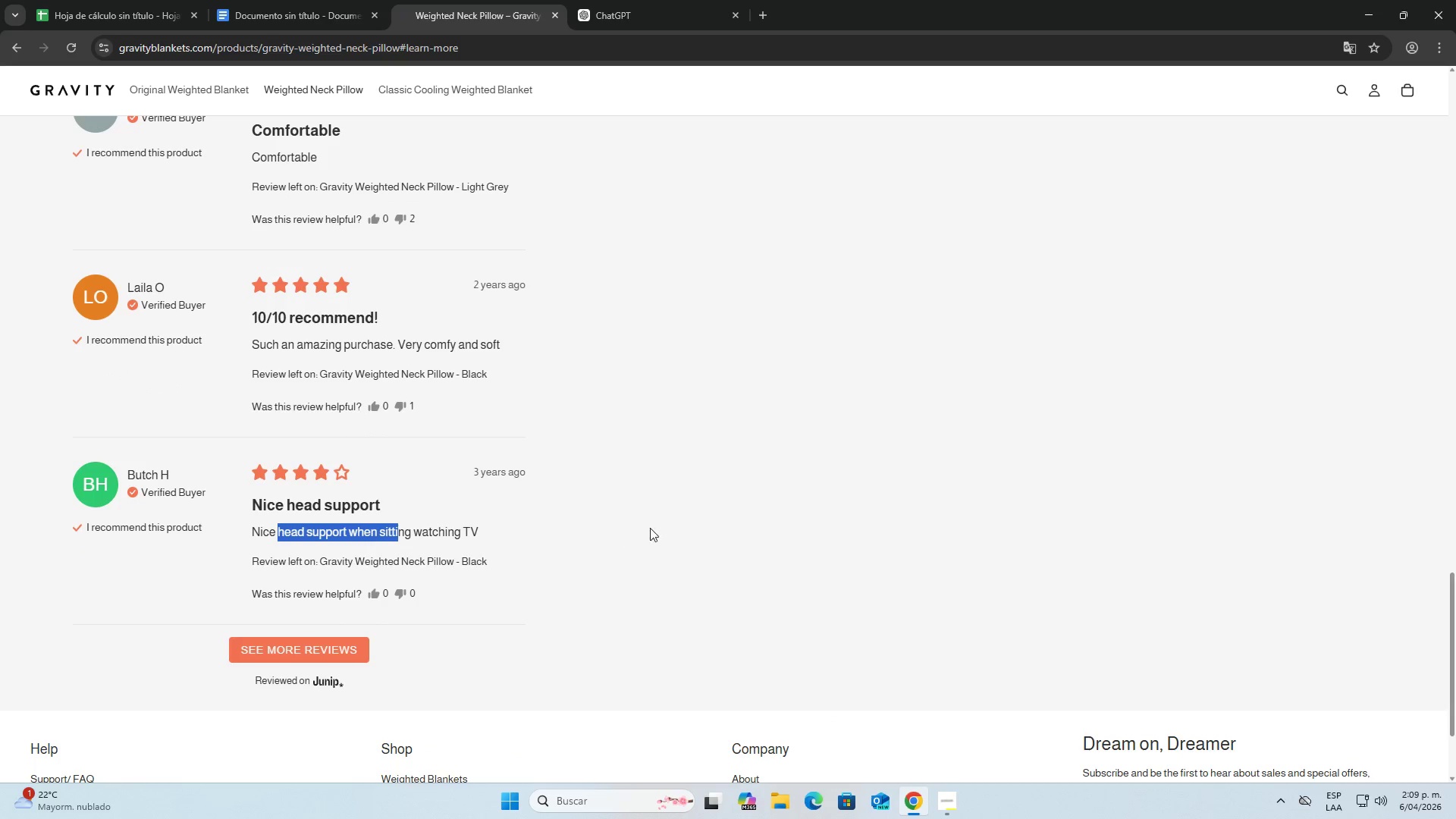 
left_click([729, 516])
 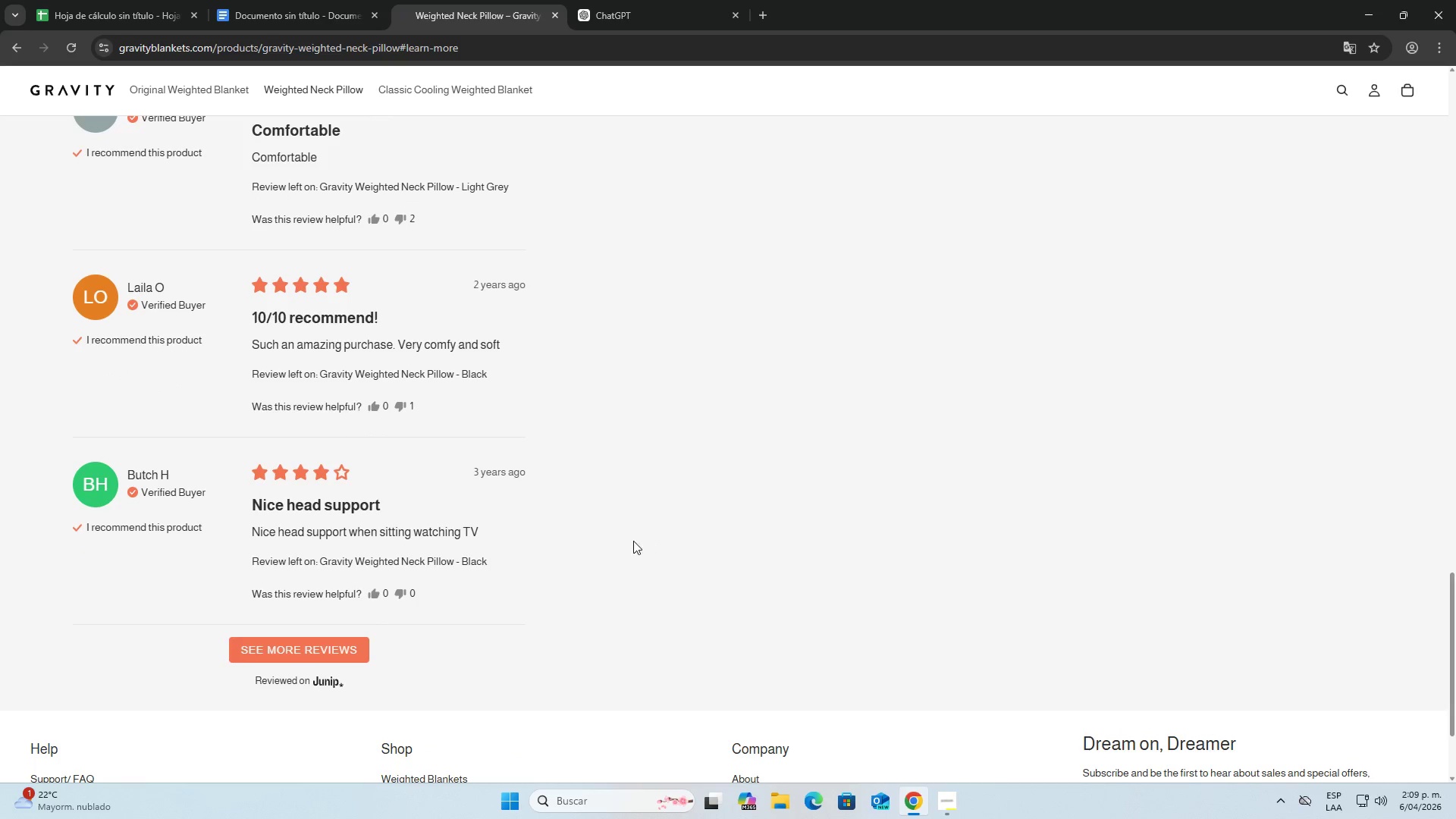 
scroll: coordinate [633, 541], scroll_direction: down, amount: 1.0
 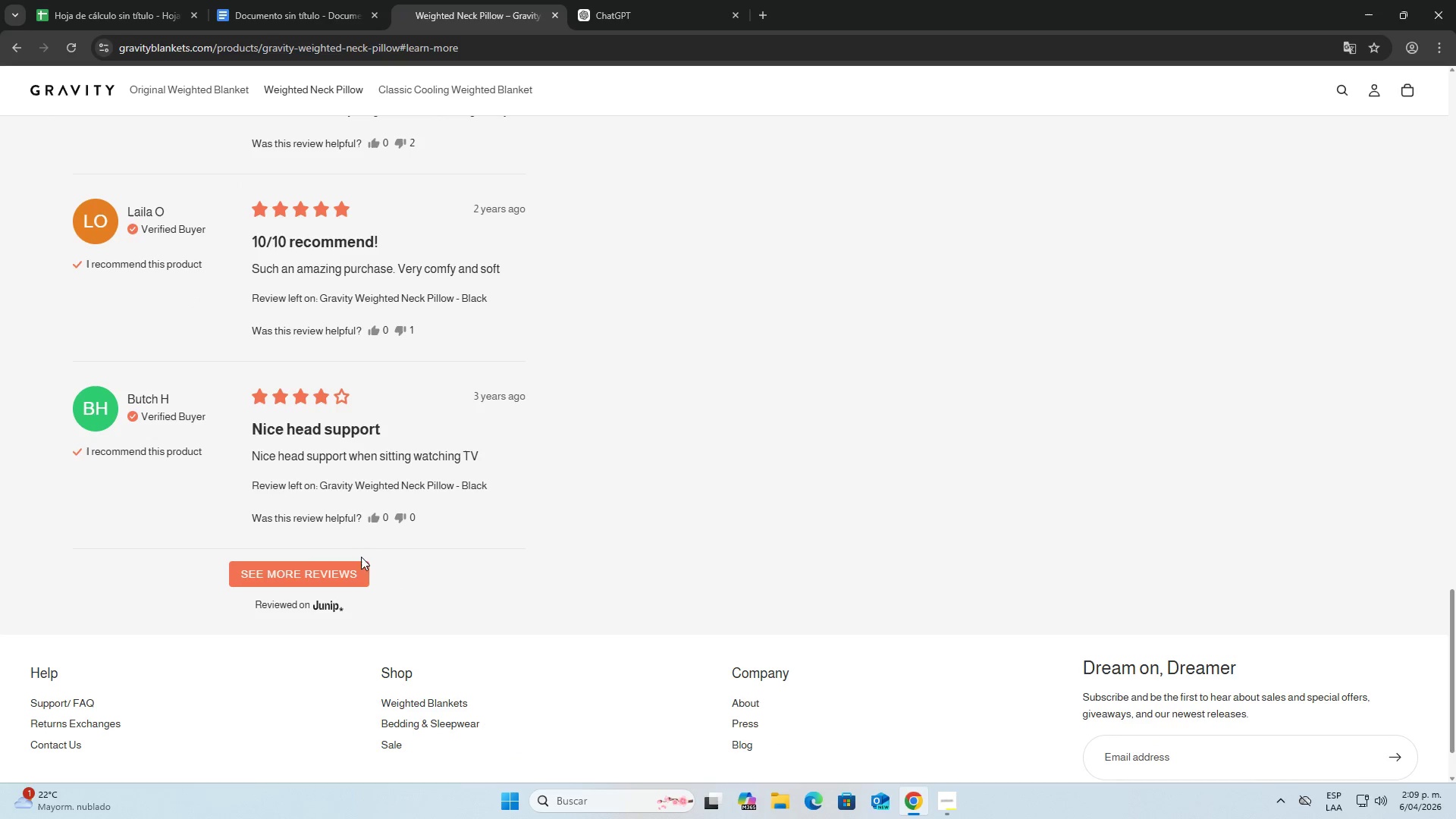 
left_click([349, 563])
 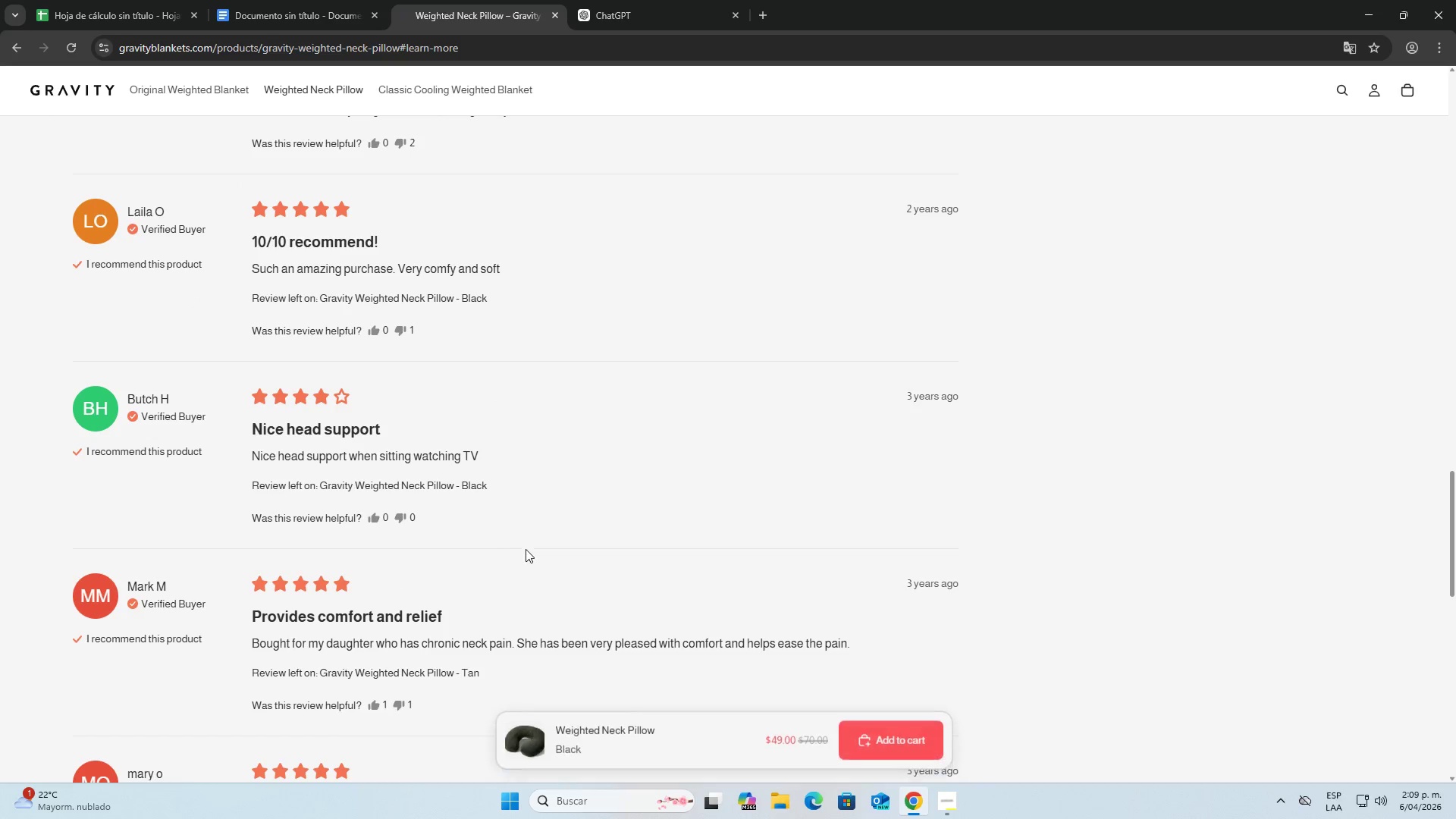 
scroll: coordinate [566, 531], scroll_direction: down, amount: 3.0
 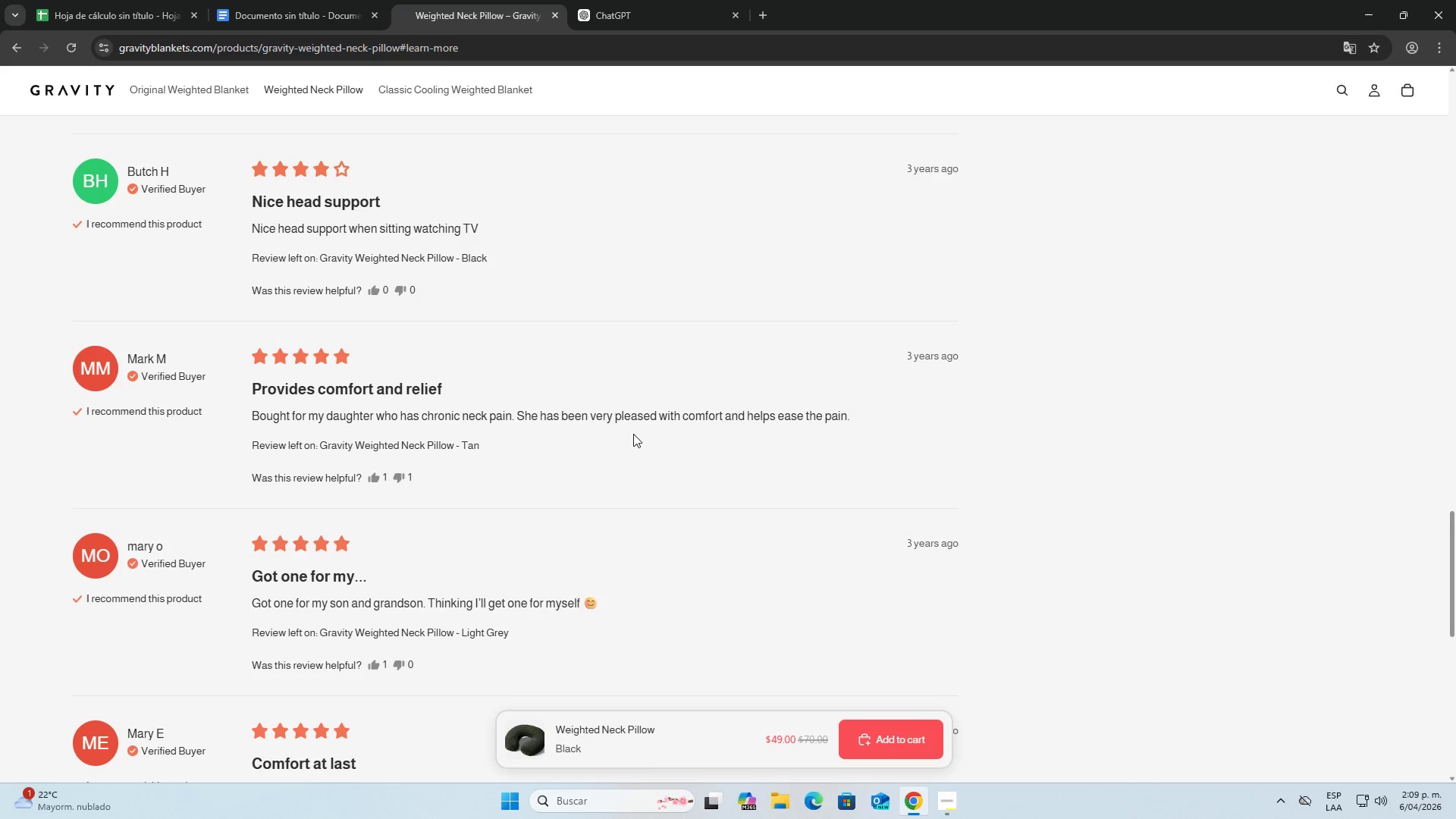 
wait(6.43)
 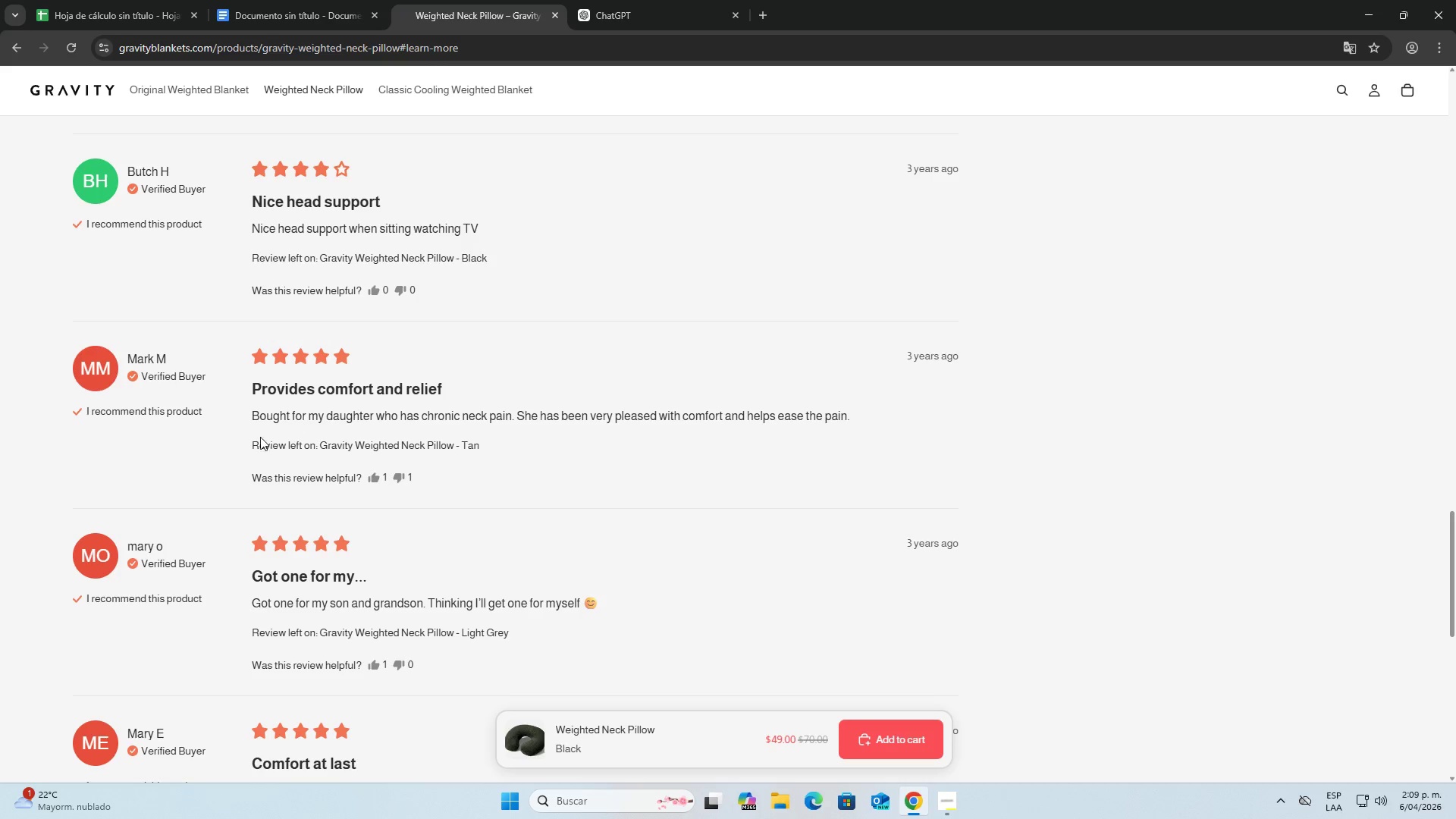 
scroll: coordinate [789, 444], scroll_direction: down, amount: 5.0
 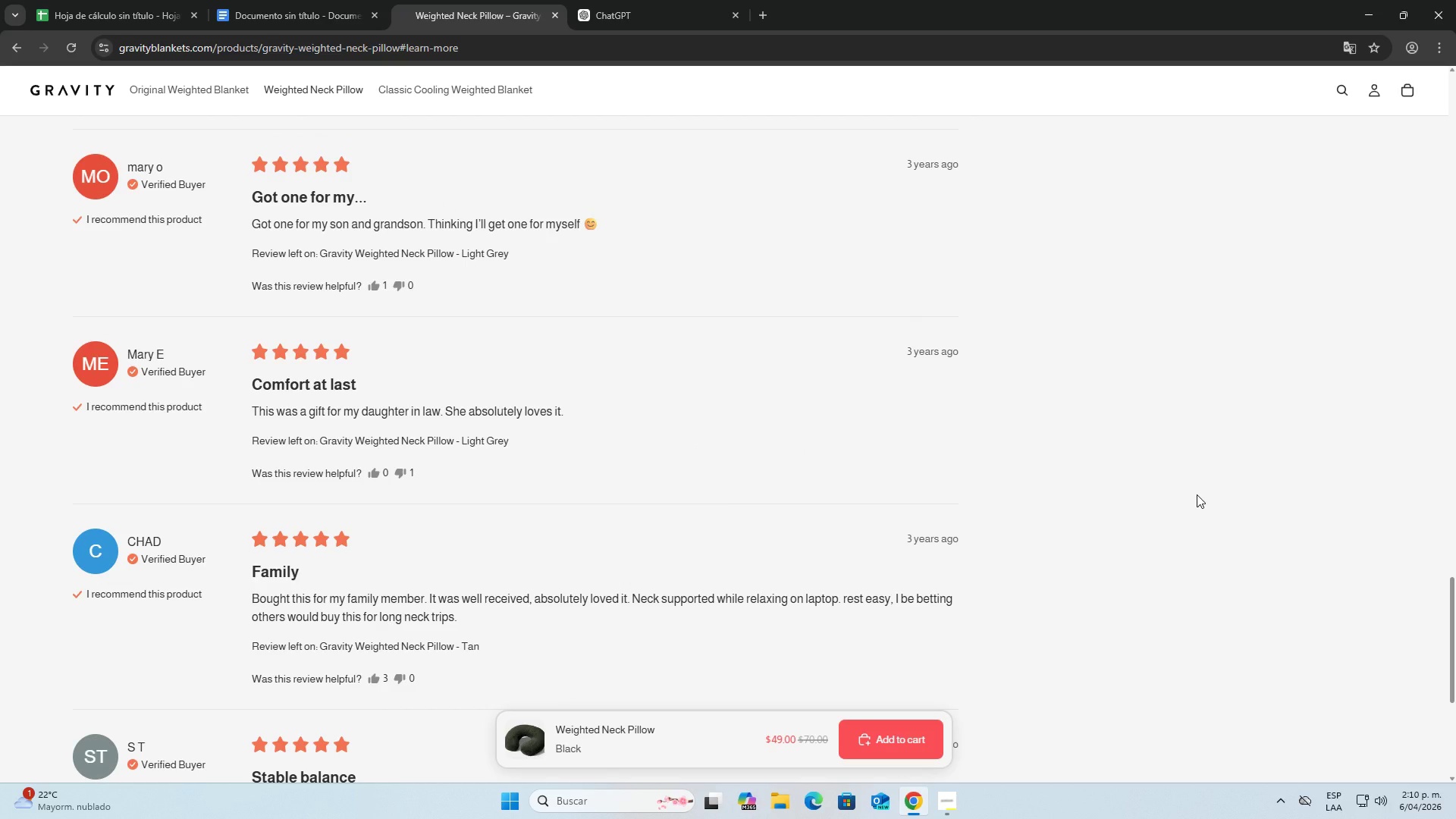 
wait(8.01)
 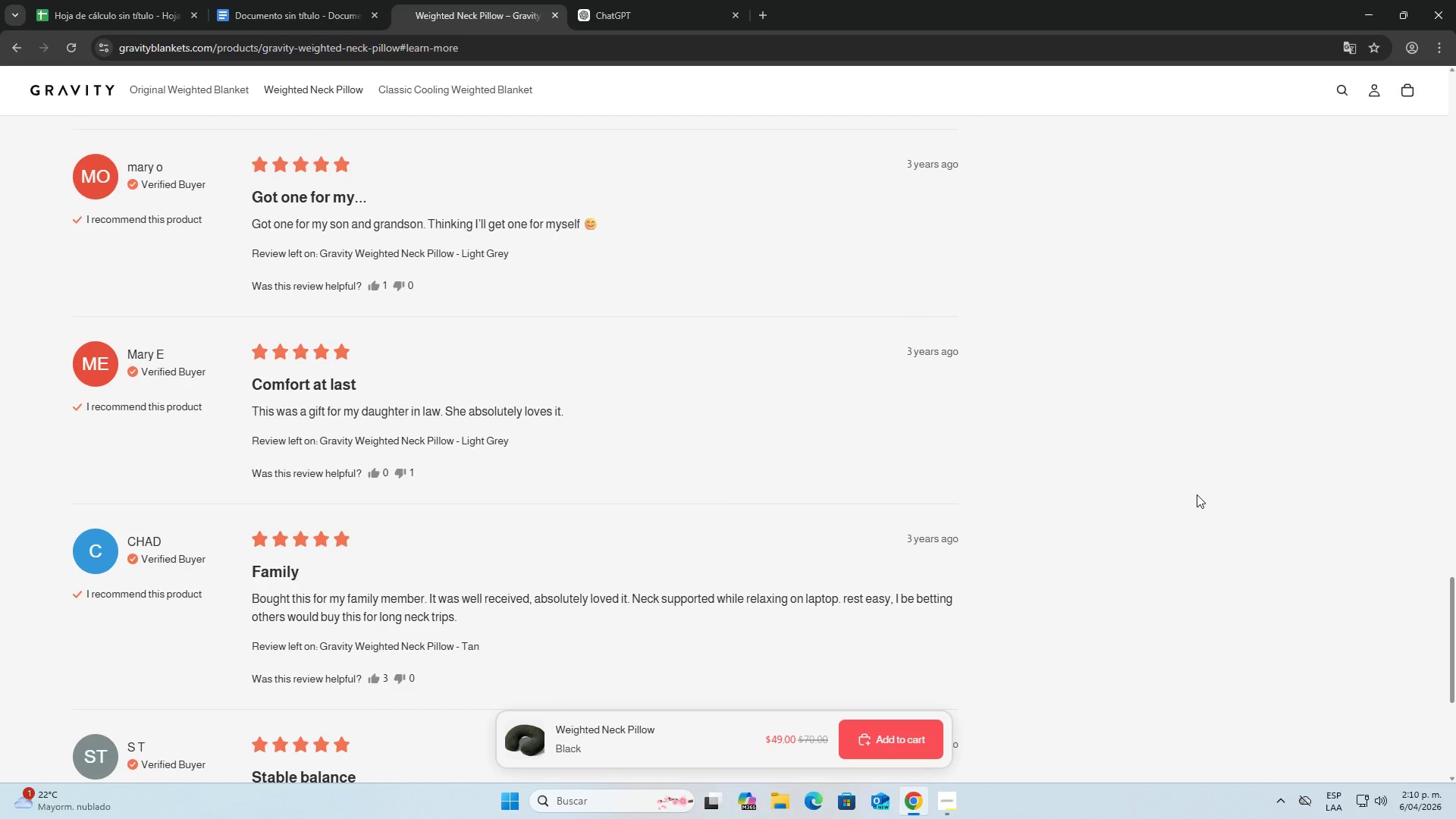 
scroll: coordinate [652, 454], scroll_direction: down, amount: 5.0
 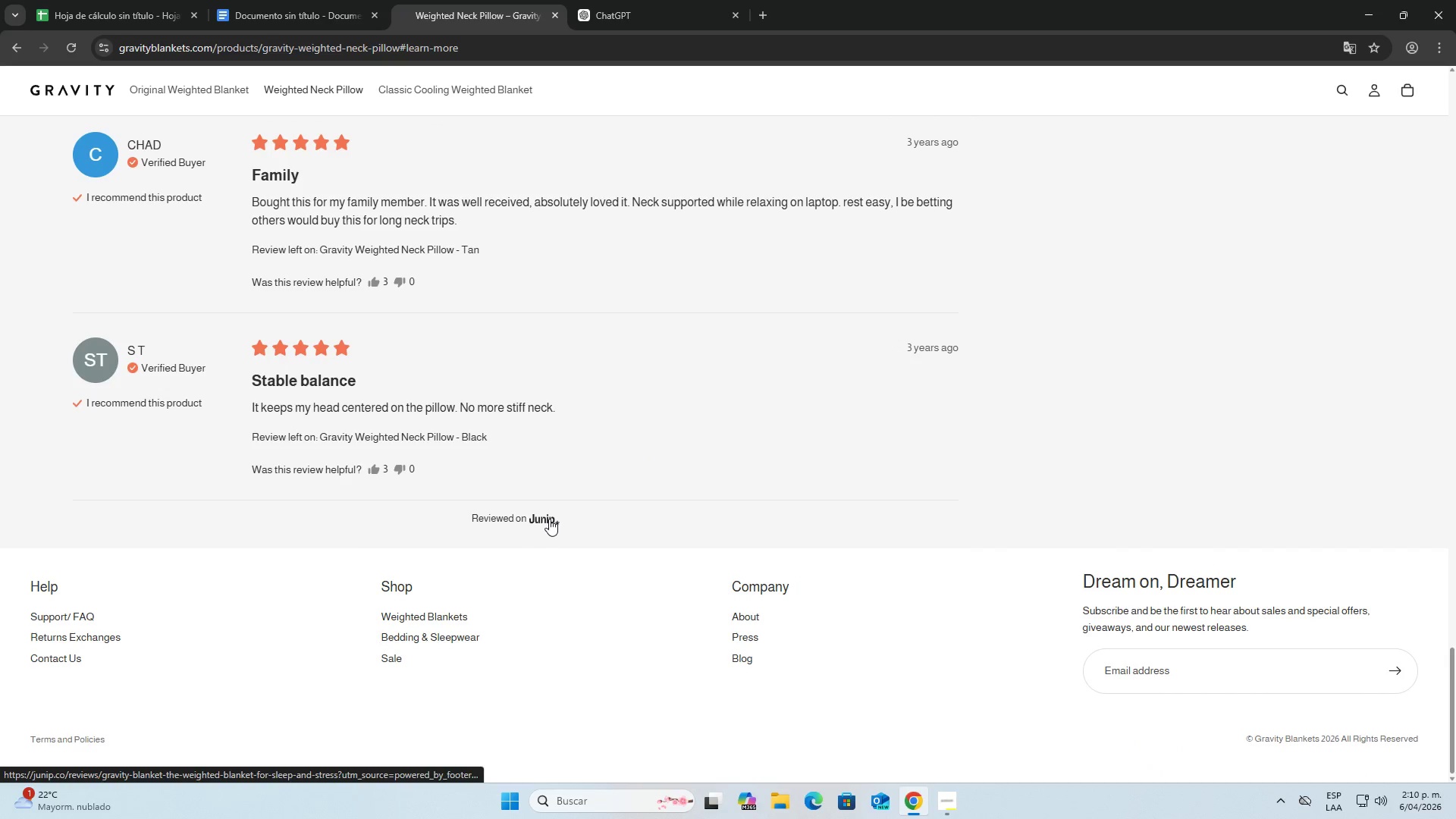 
left_click_drag(start_coordinate=[528, 525], to_coordinate=[546, 524])
 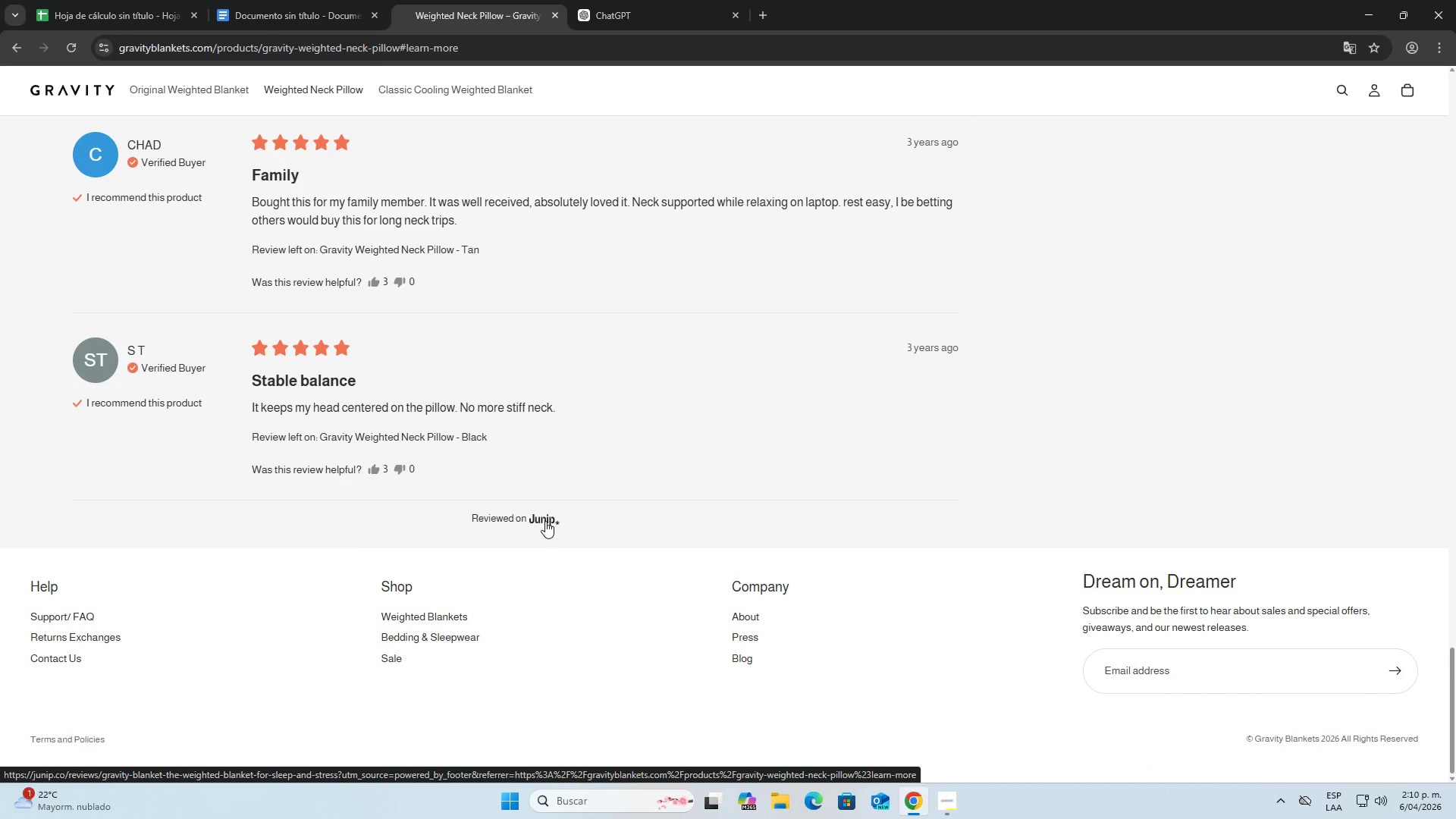 
middle_click([545, 521])
 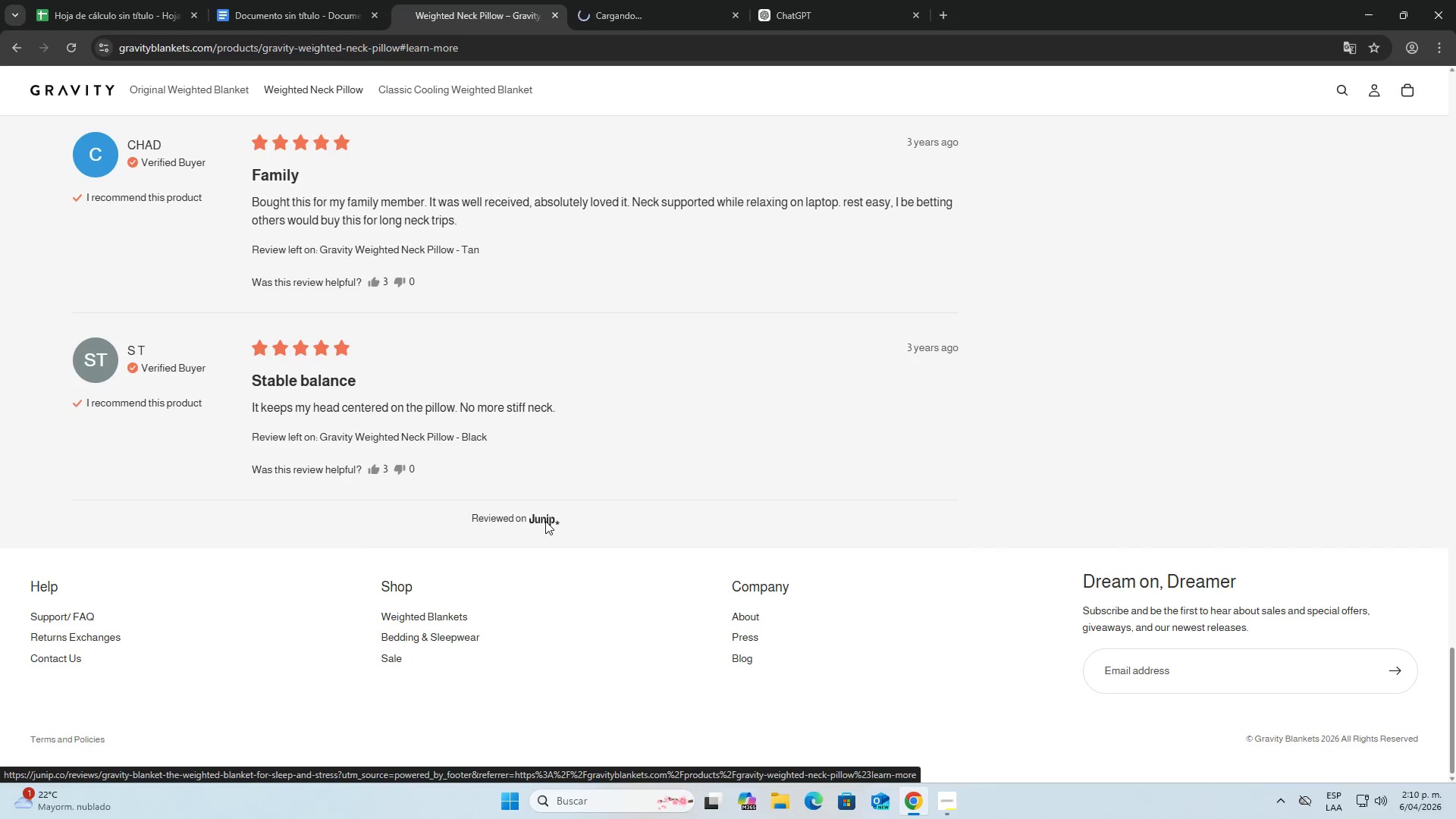 
scroll: coordinate [554, 513], scroll_direction: up, amount: 7.0
 